 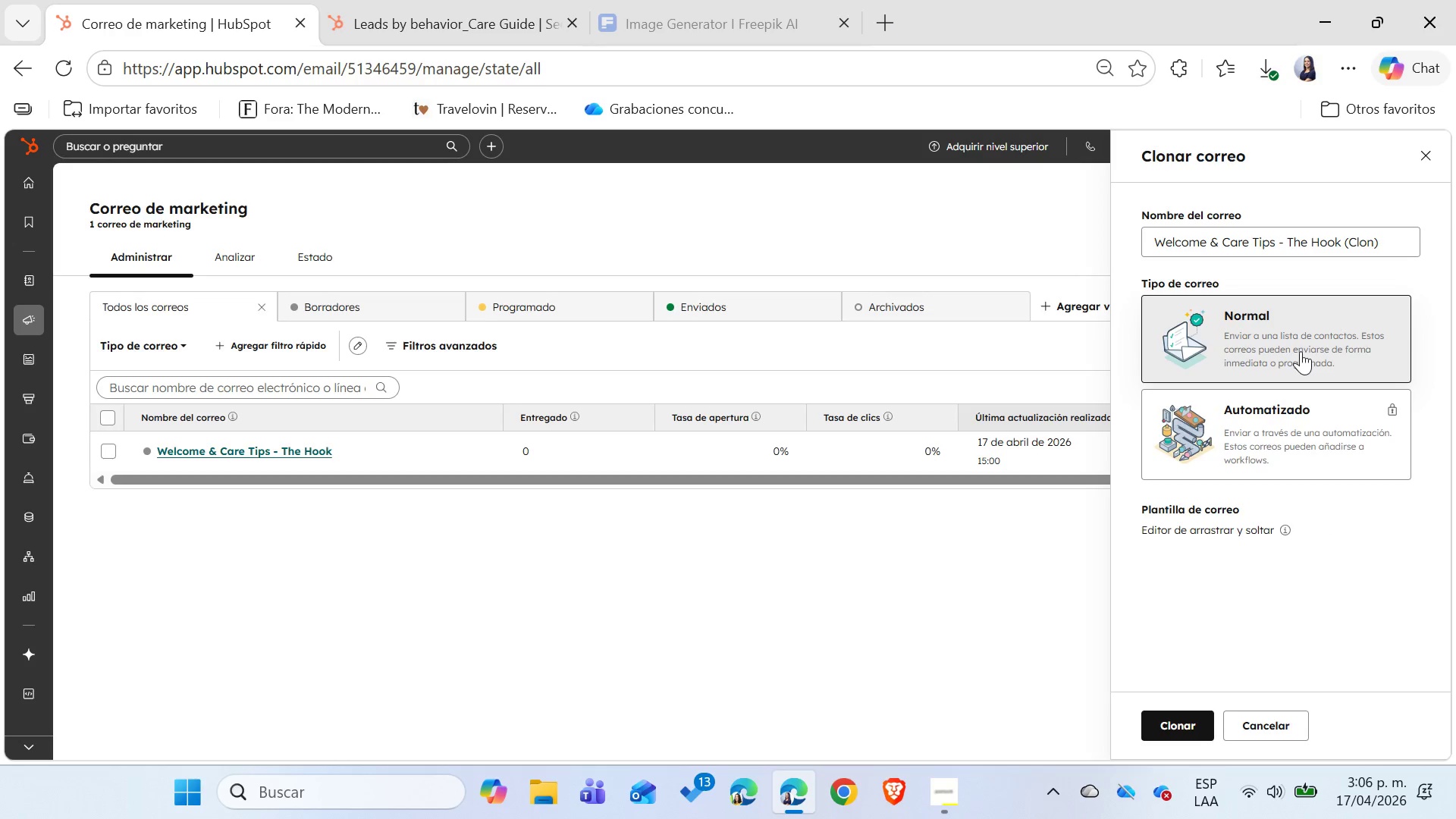 
left_click_drag(start_coordinate=[1404, 241], to_coordinate=[1150, 249])
 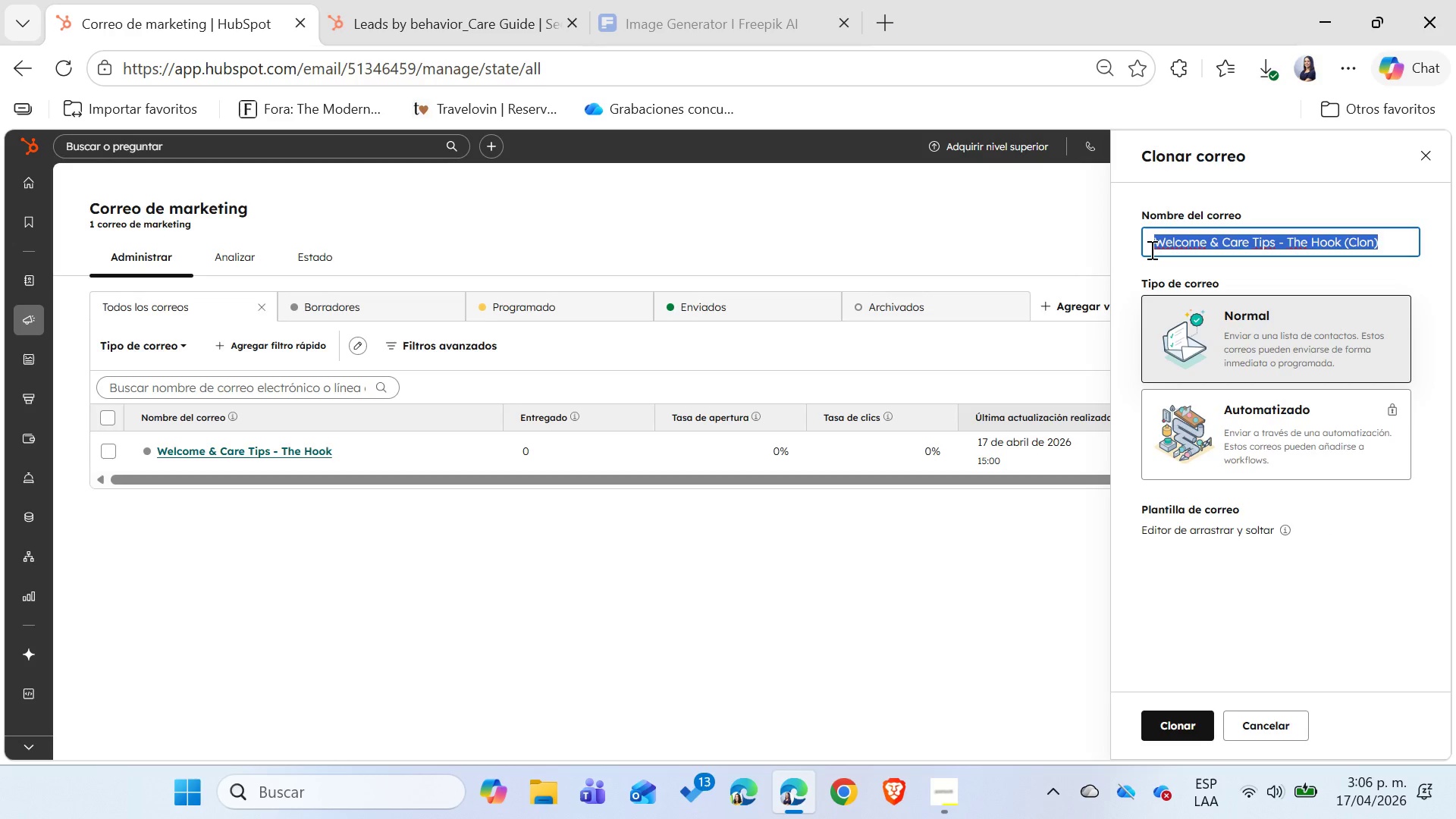 
type(Restock Alert - Ur)
key(Backspace)
type(rgency ^ Exclusivity)
 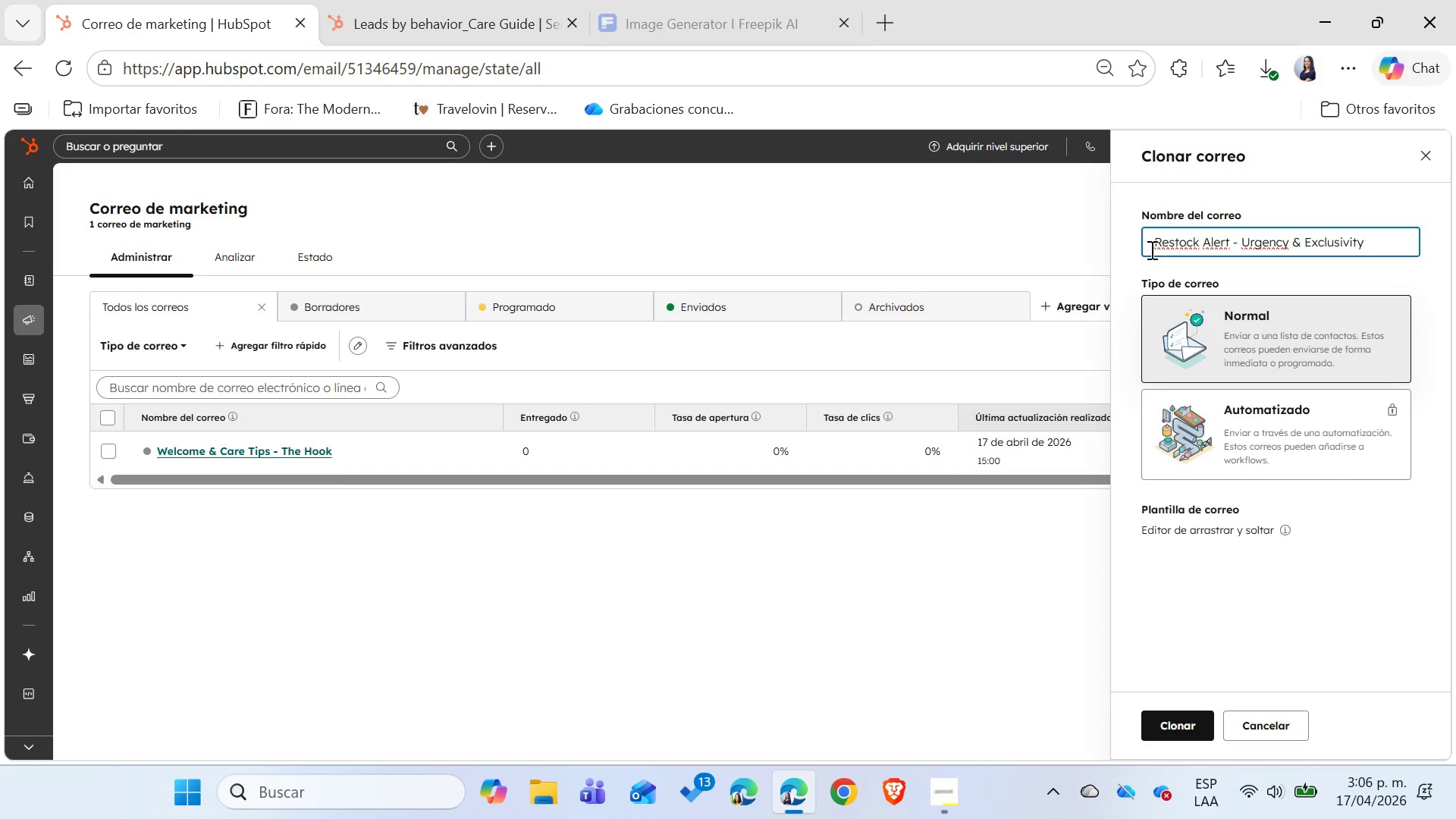 
wait(21.62)
 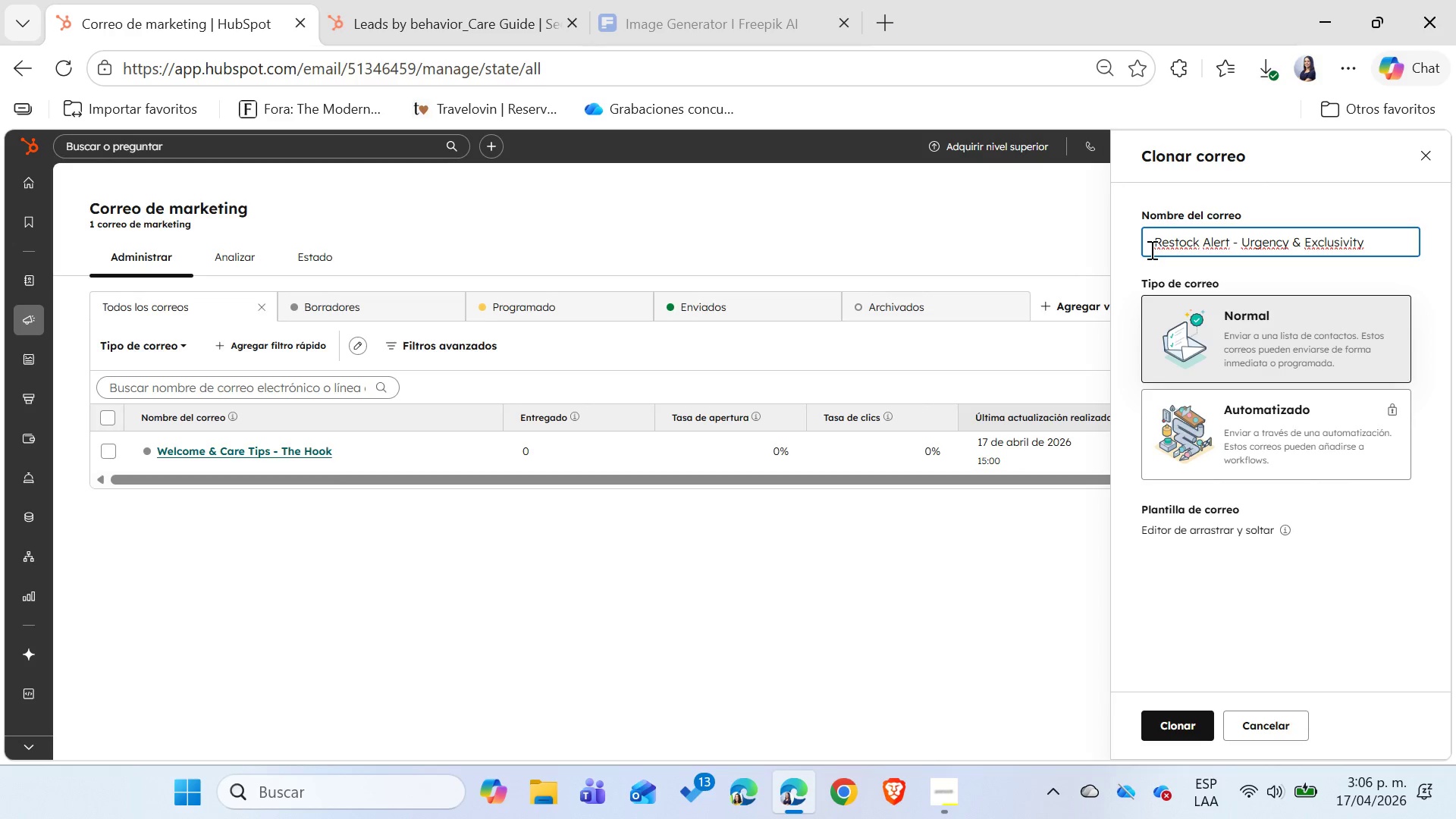 
left_click([1166, 725])
 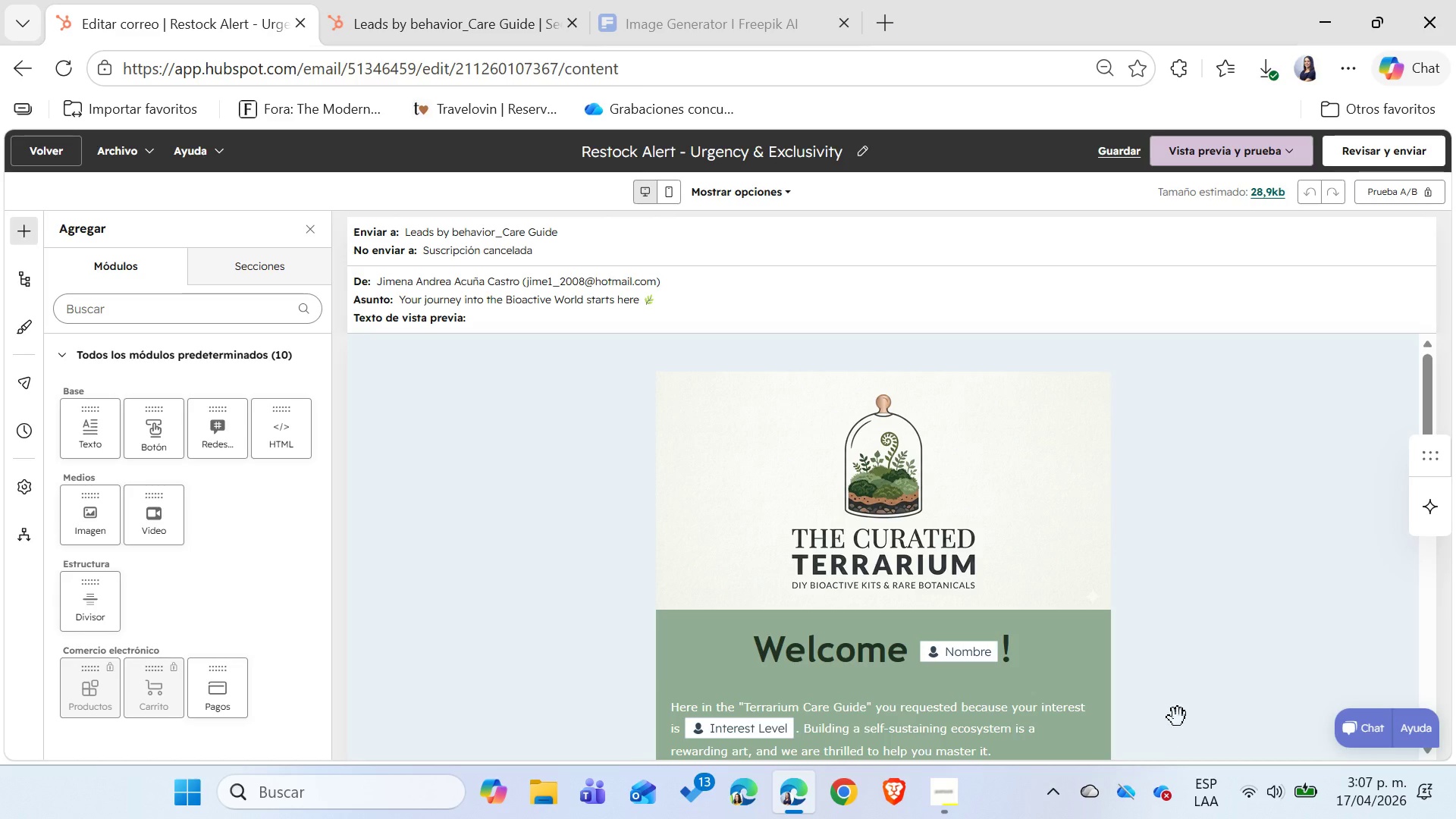 
wait(24.58)
 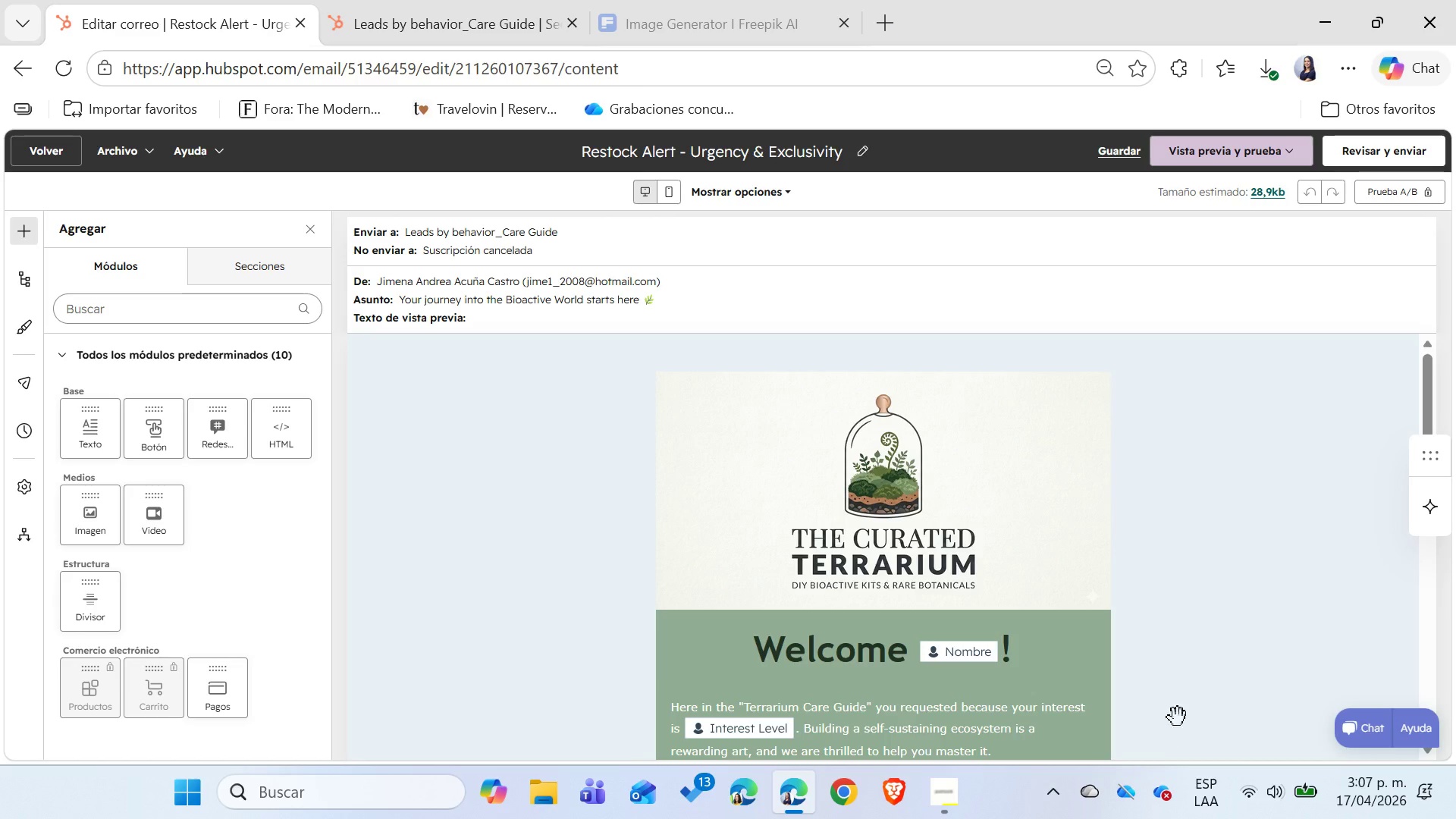 
left_click([538, 288])
 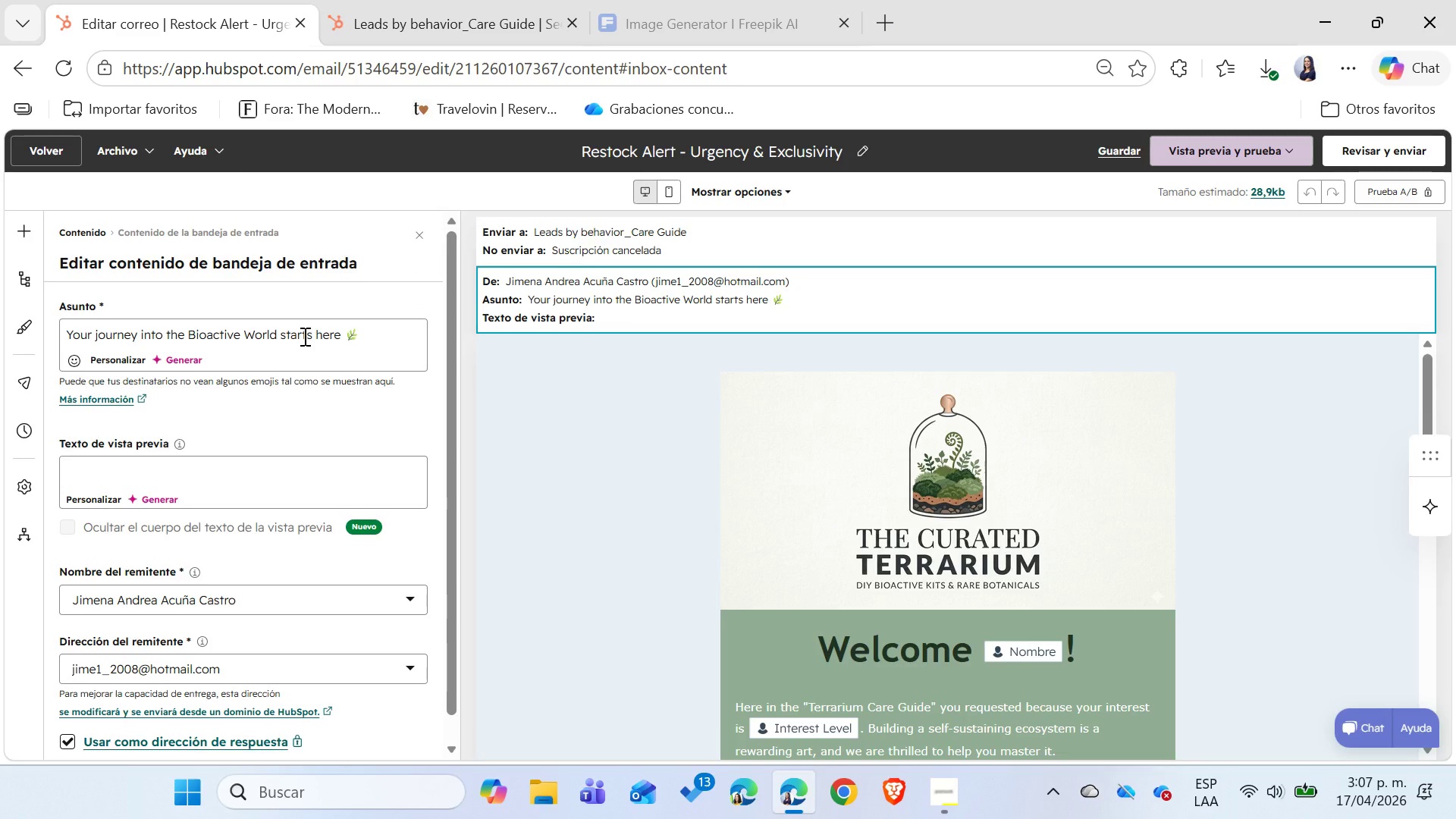 
double_click([303, 336])
 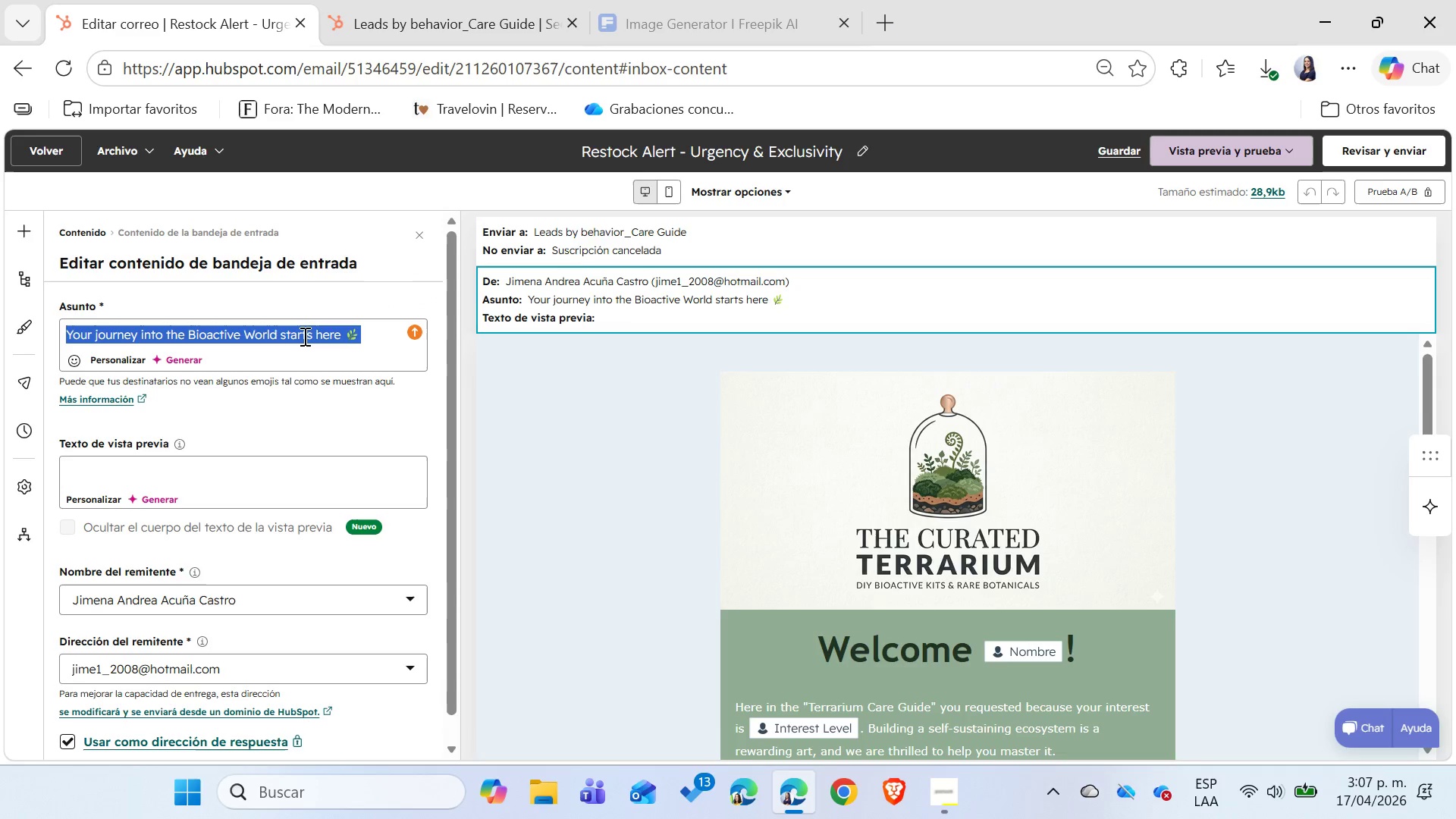 
triple_click([303, 336])
 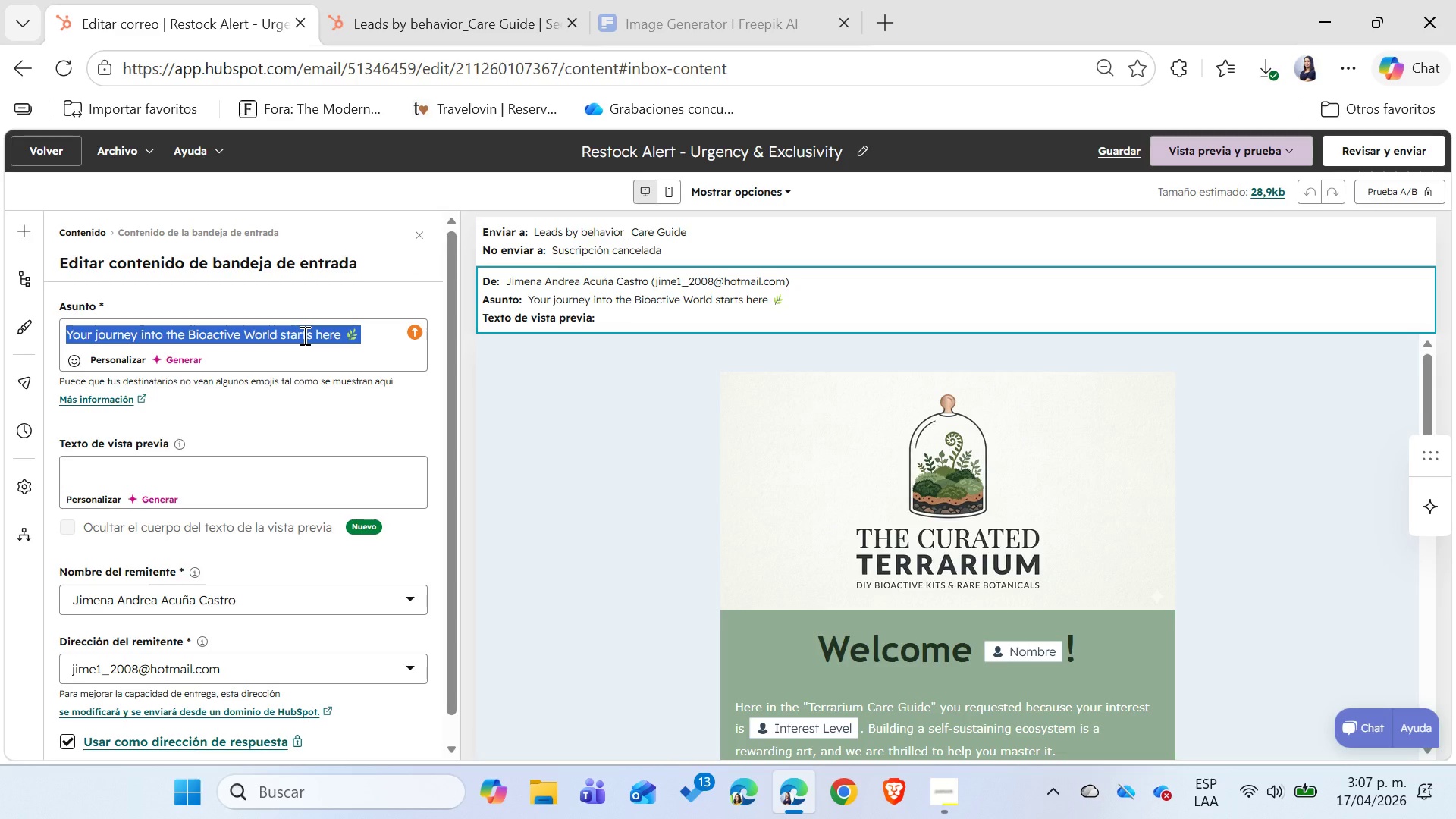 
type(Fresh Moss Arrival )
 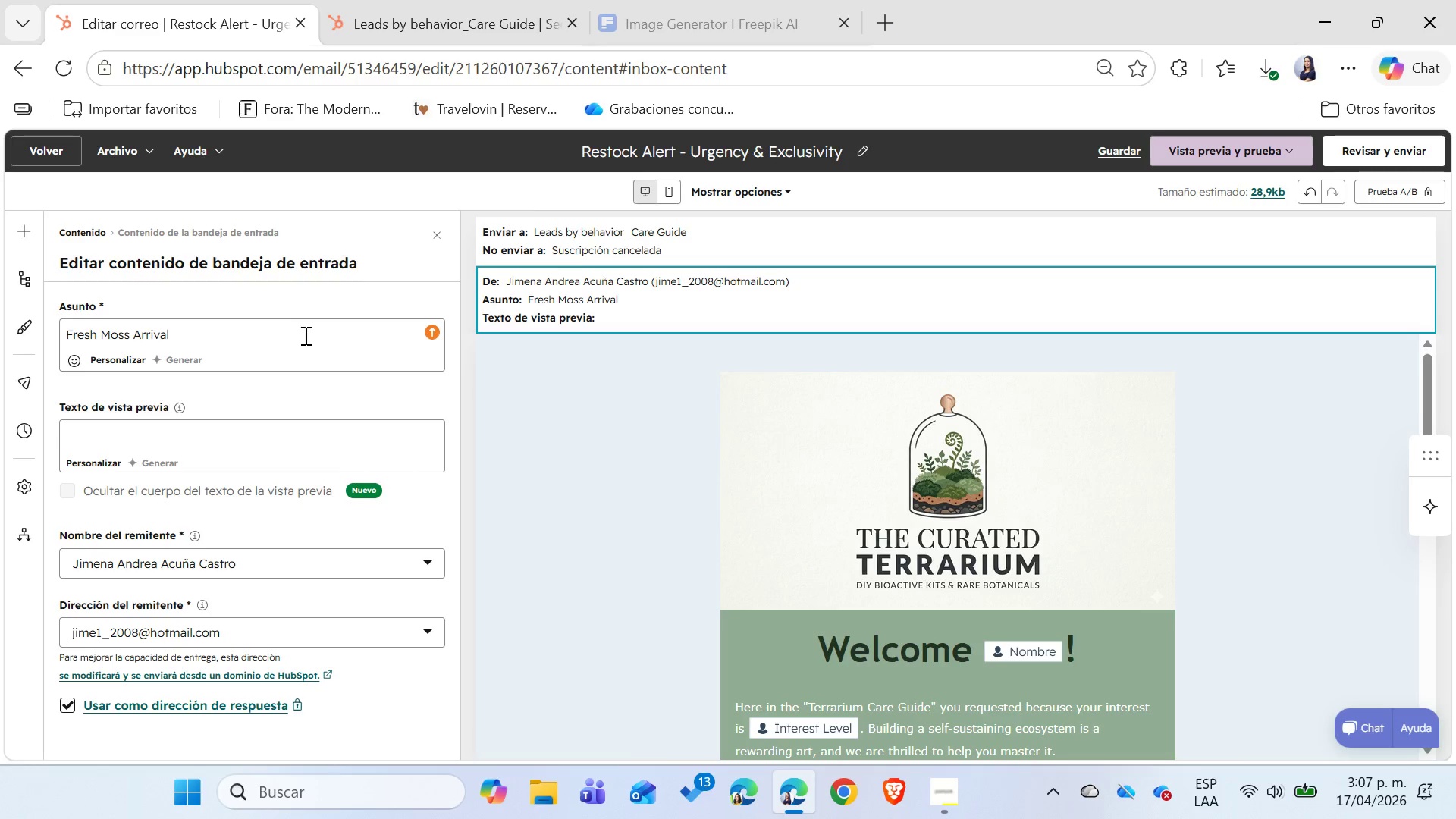 
left_click([118, 359])
 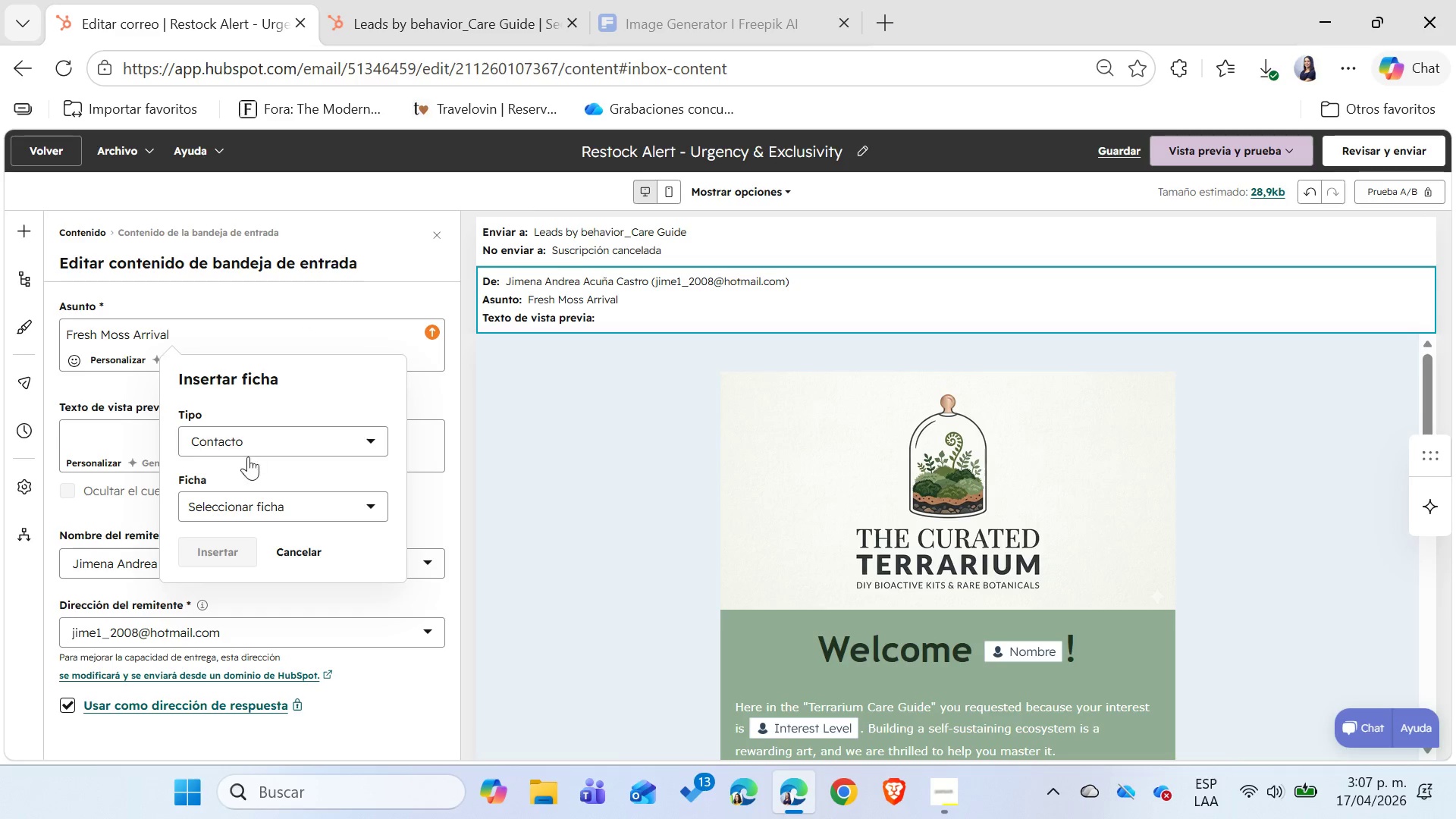 
left_click([257, 510])
 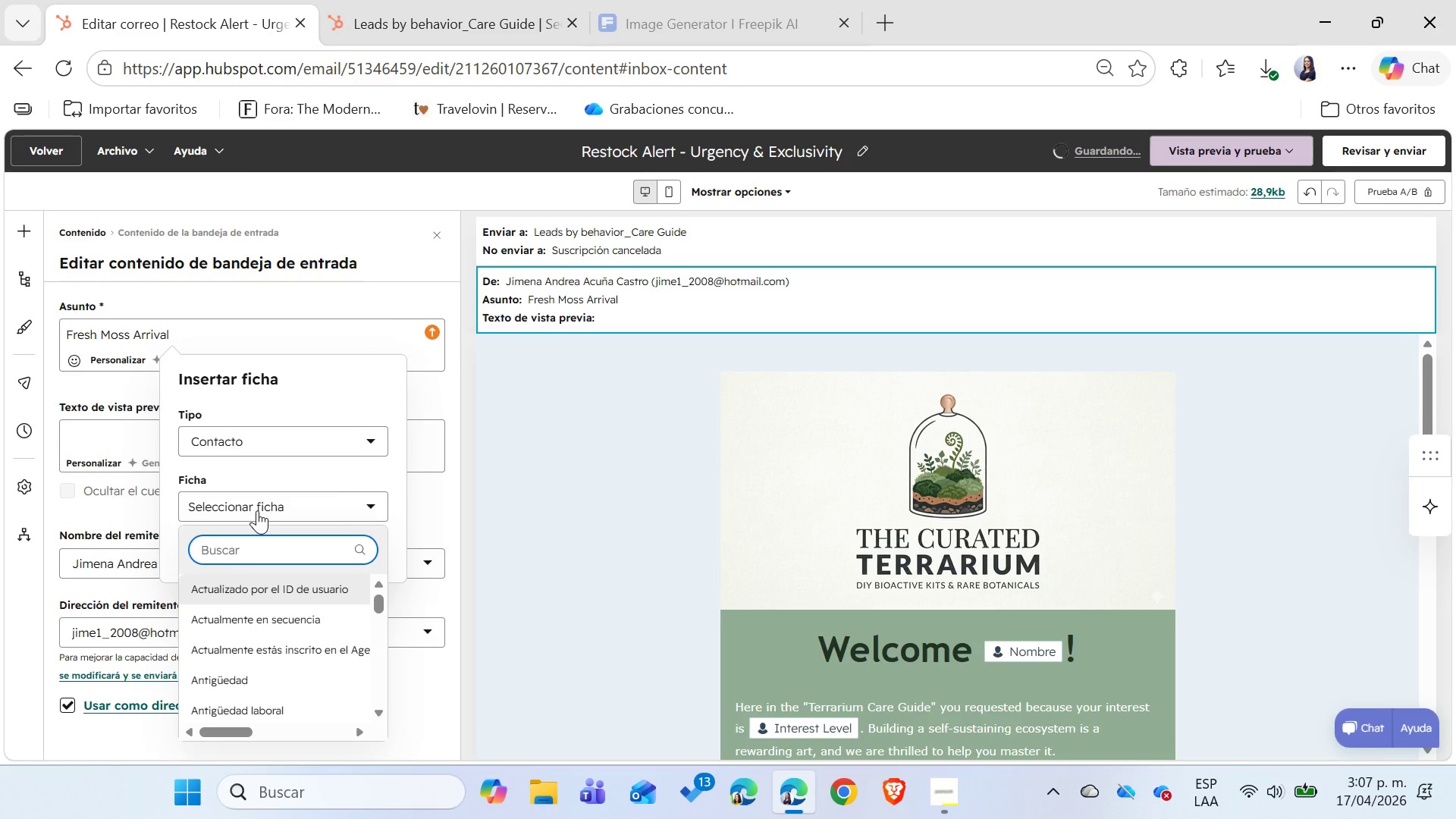 
type(nombre)
 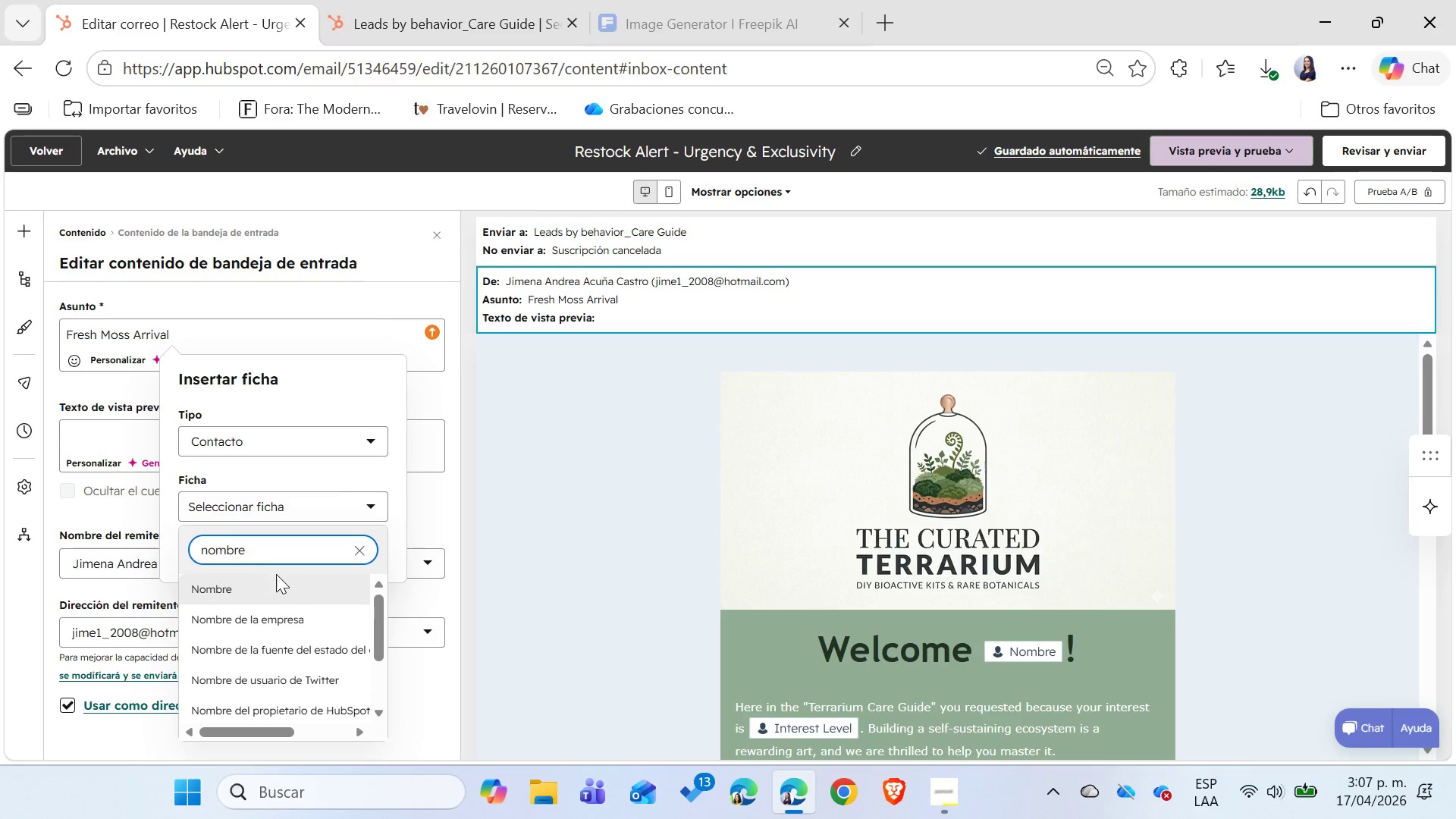 
left_click([256, 588])
 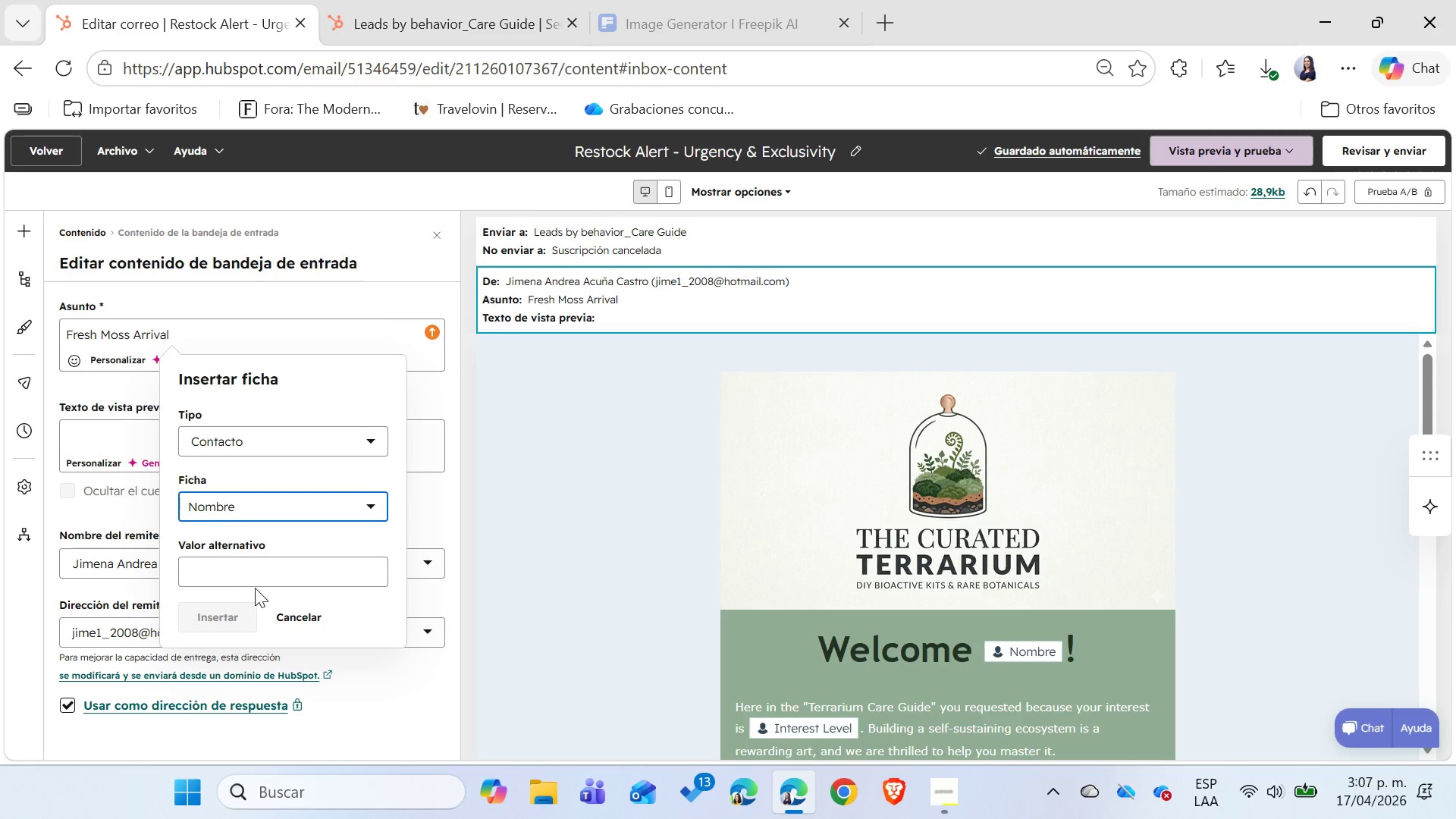 
left_click([252, 568])
 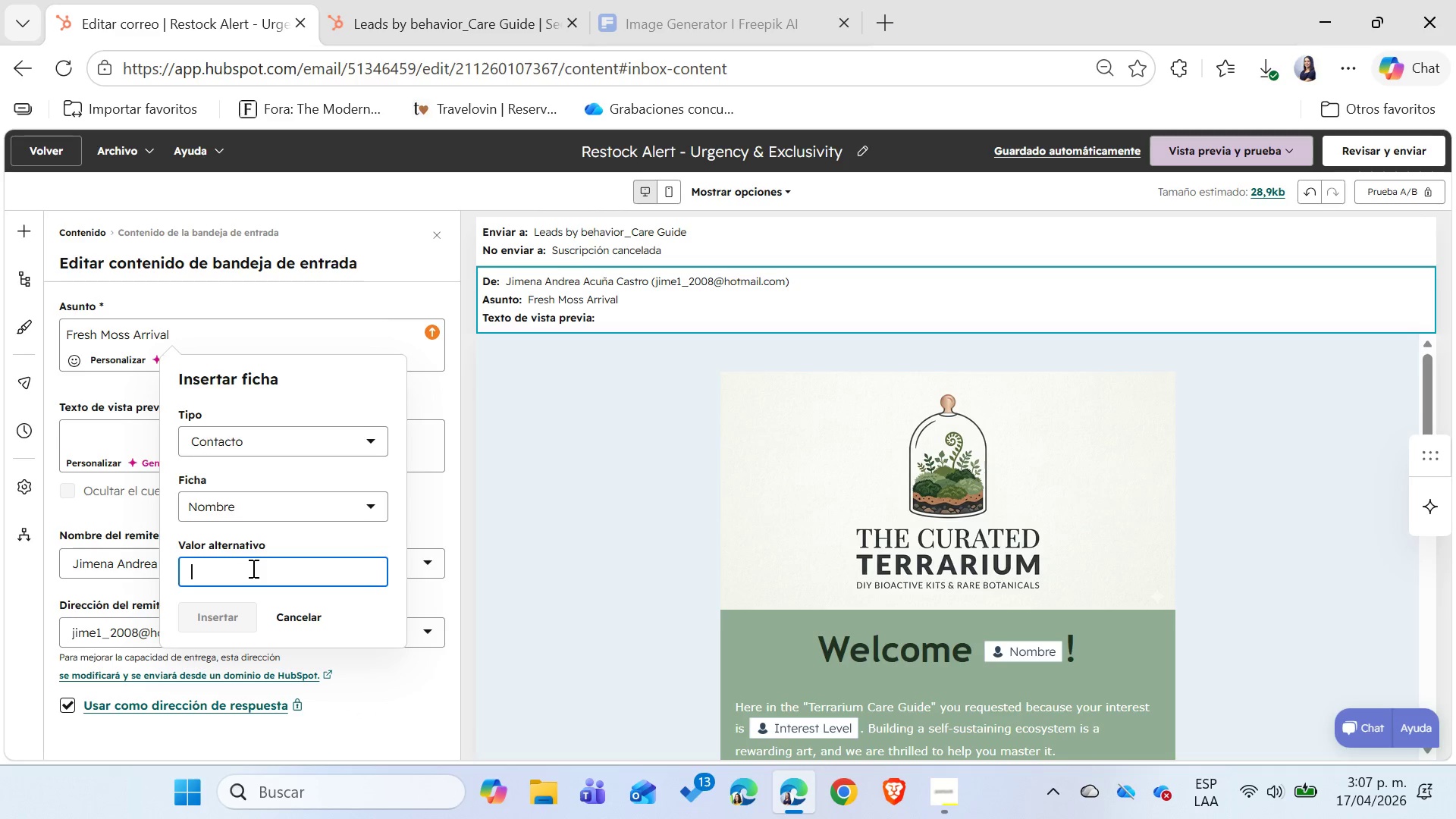 
type(Moss Lover)
 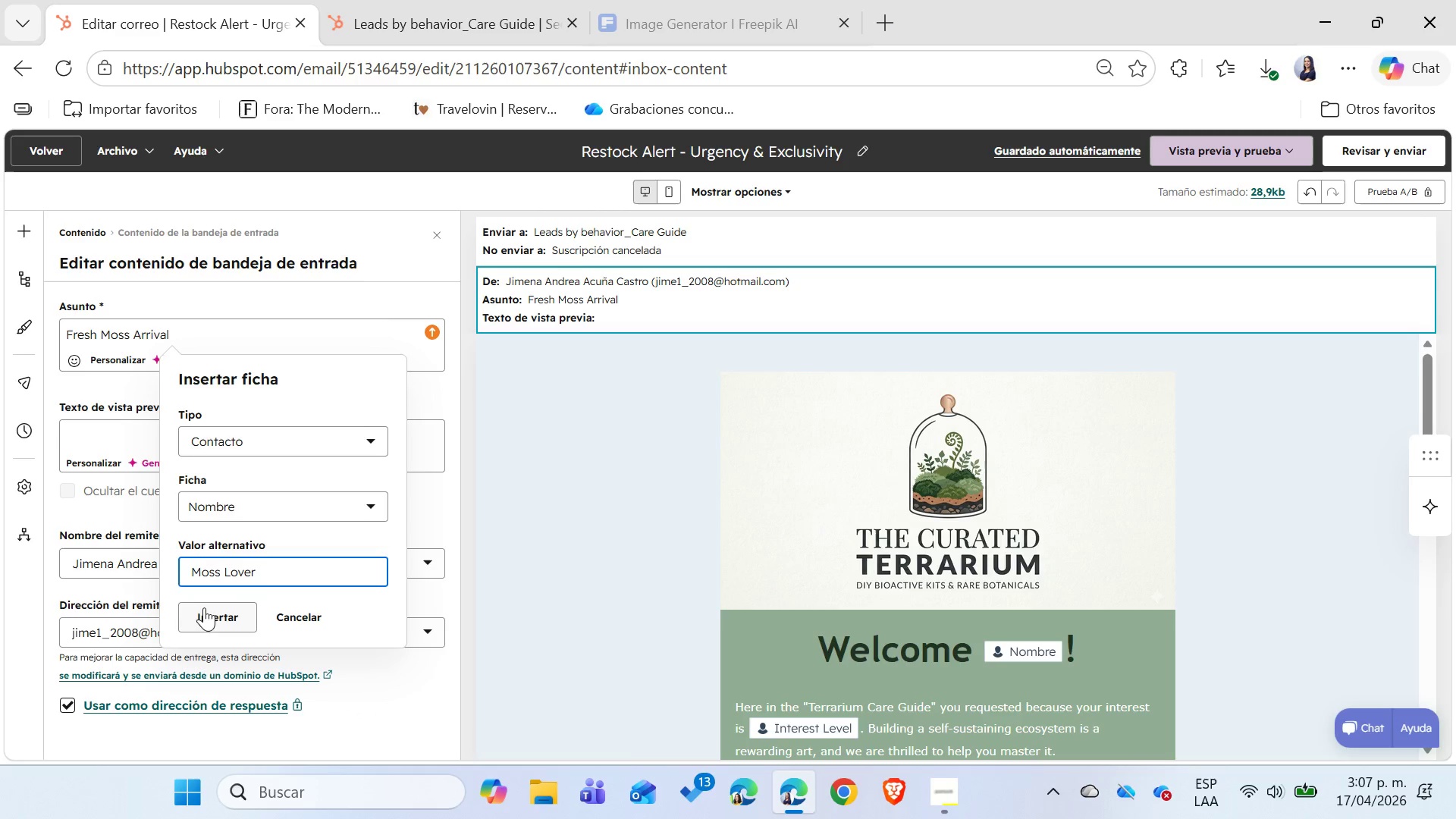 
left_click([202, 613])
 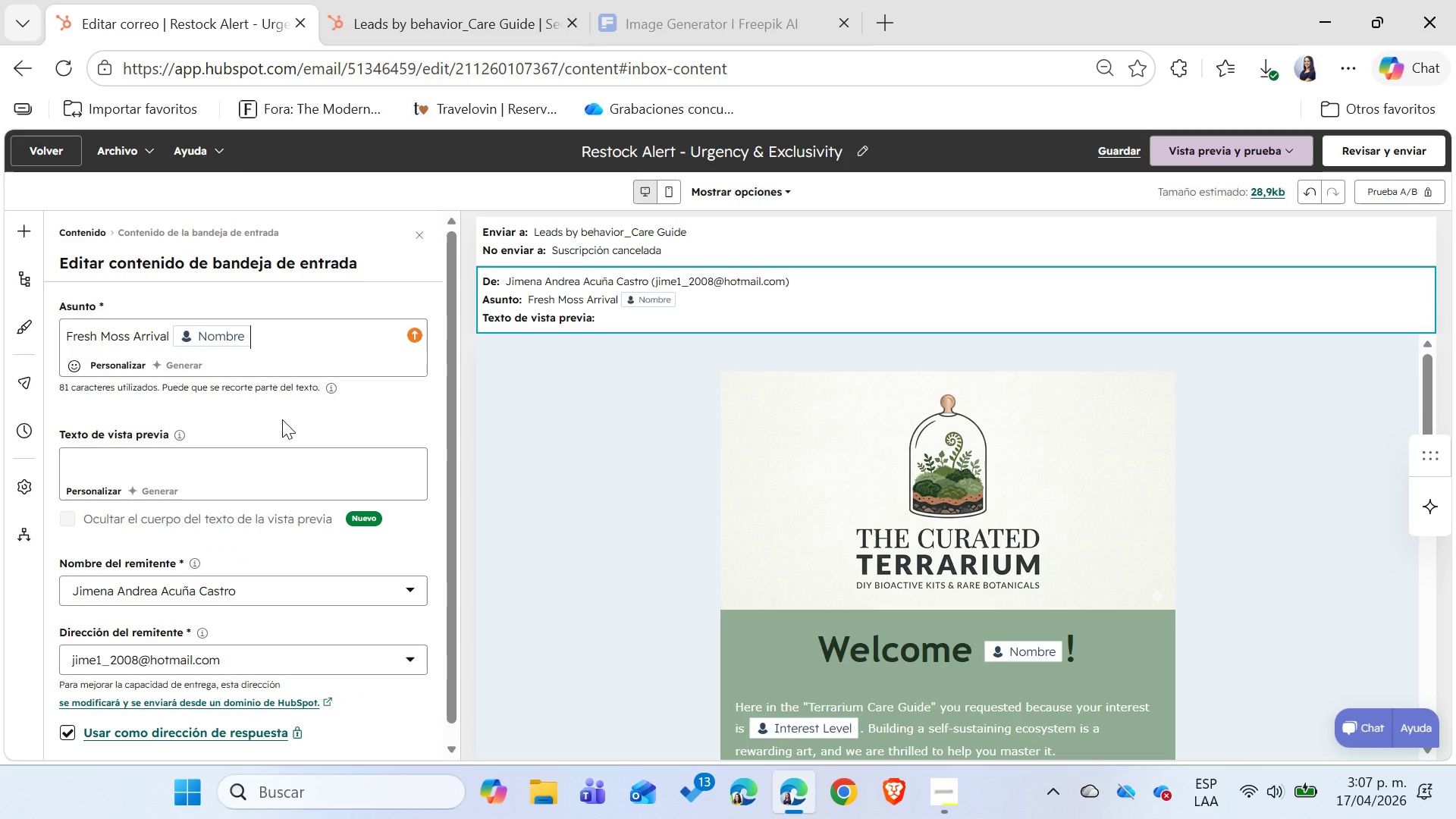 
type(! RARE SPECIES NOW IN STOCK! )
 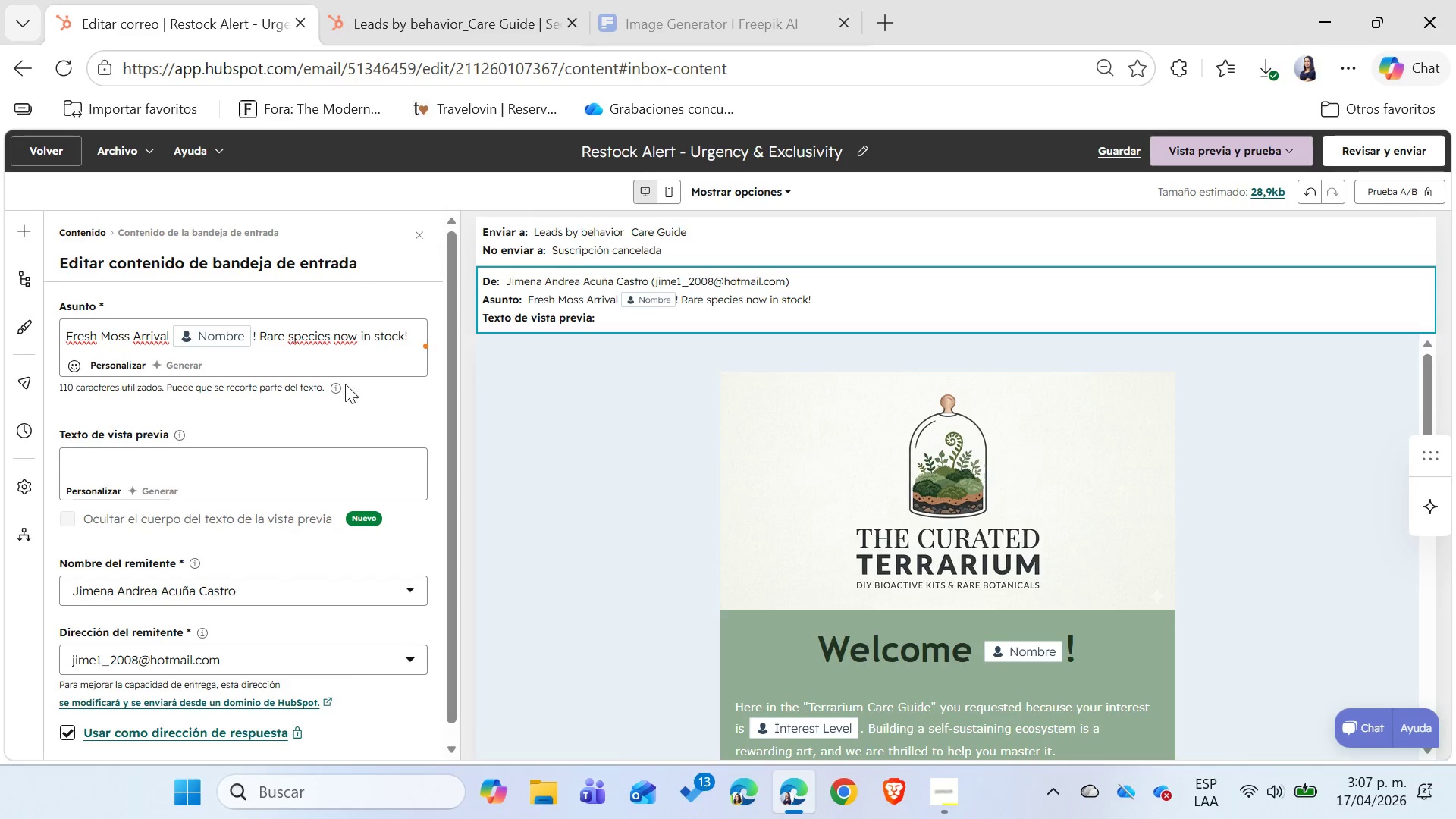 
key(Meta+MetaLeft)
 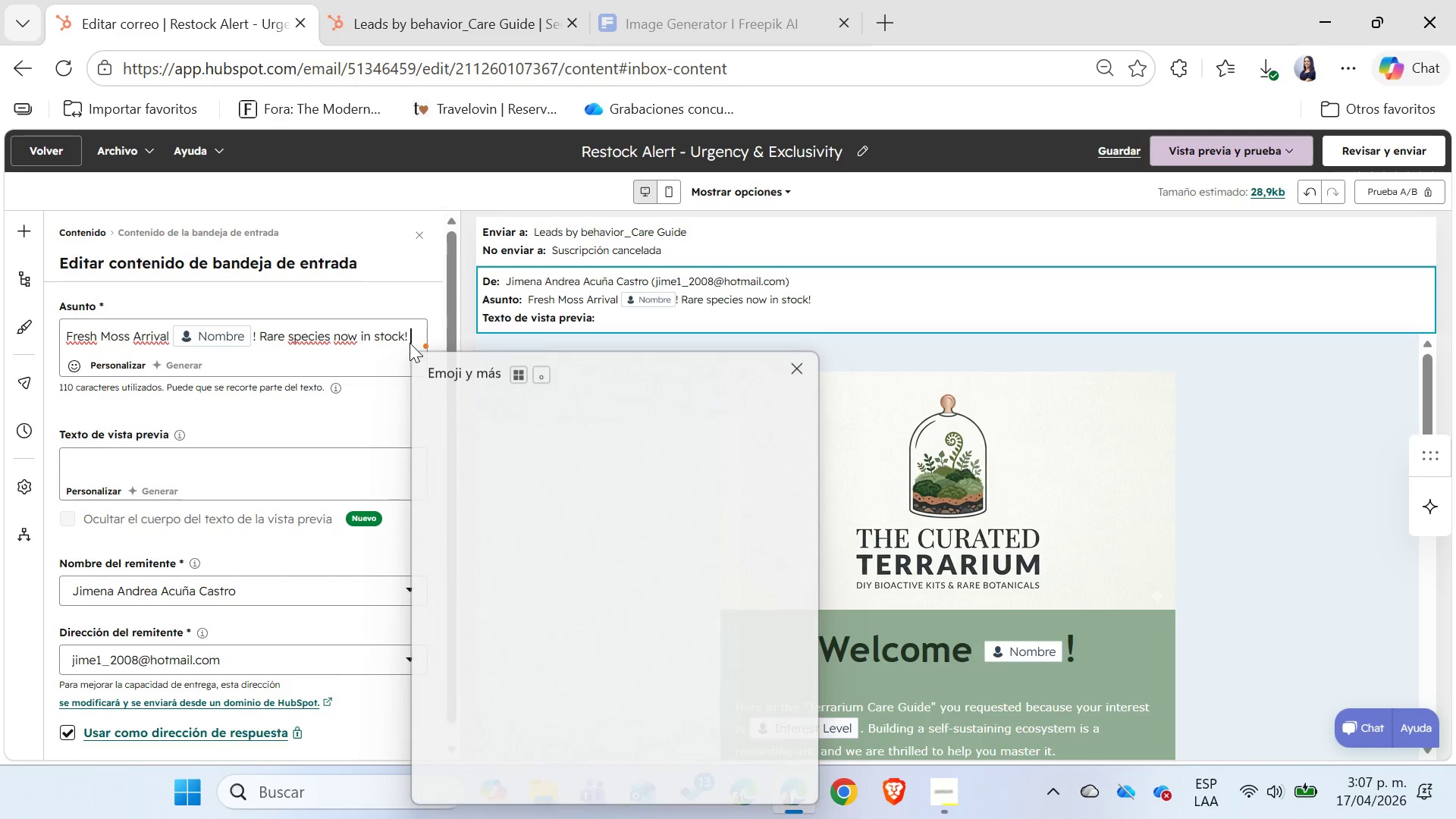 
key(Meta+Period)
 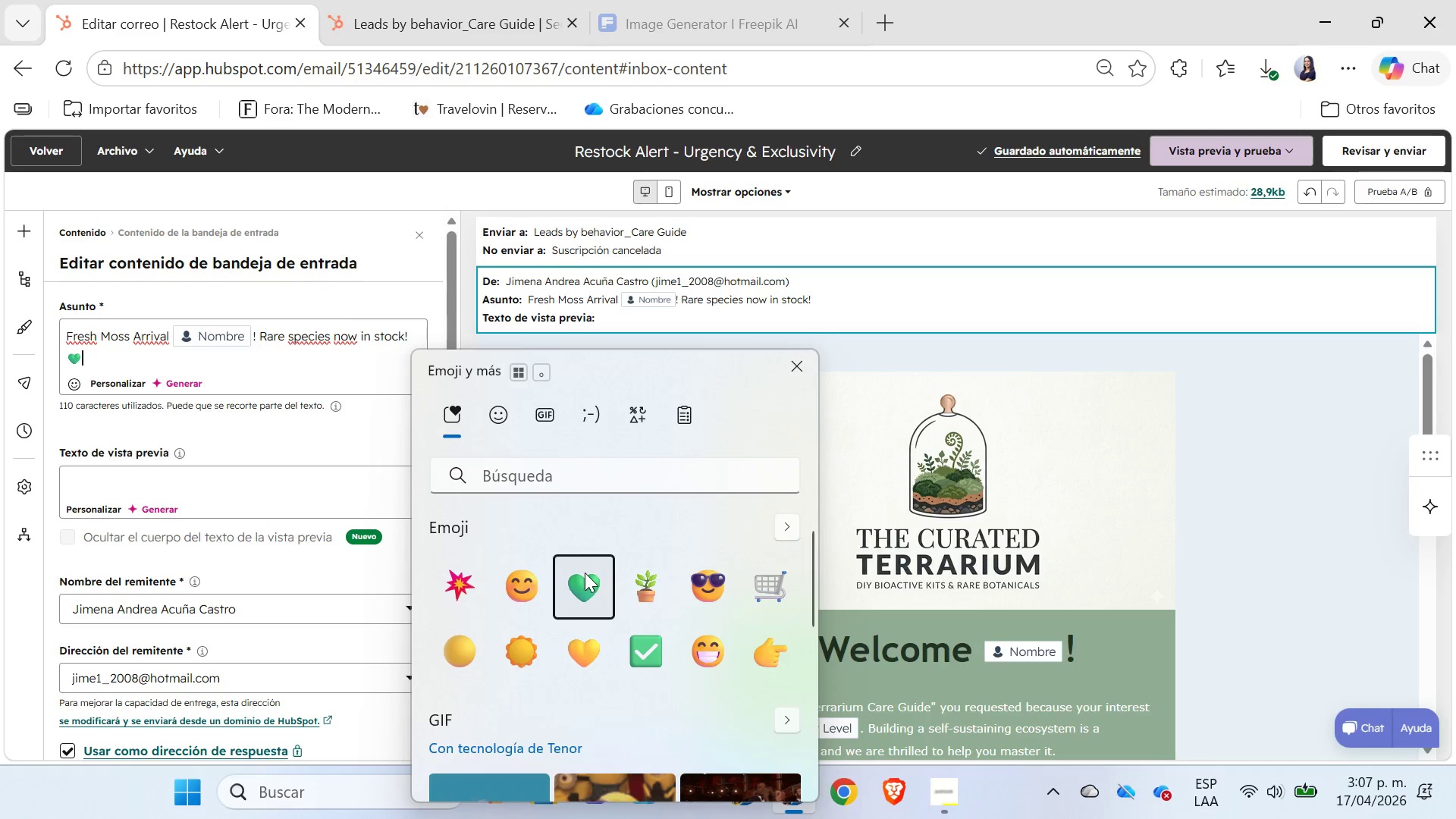 
left_click([298, 444])
 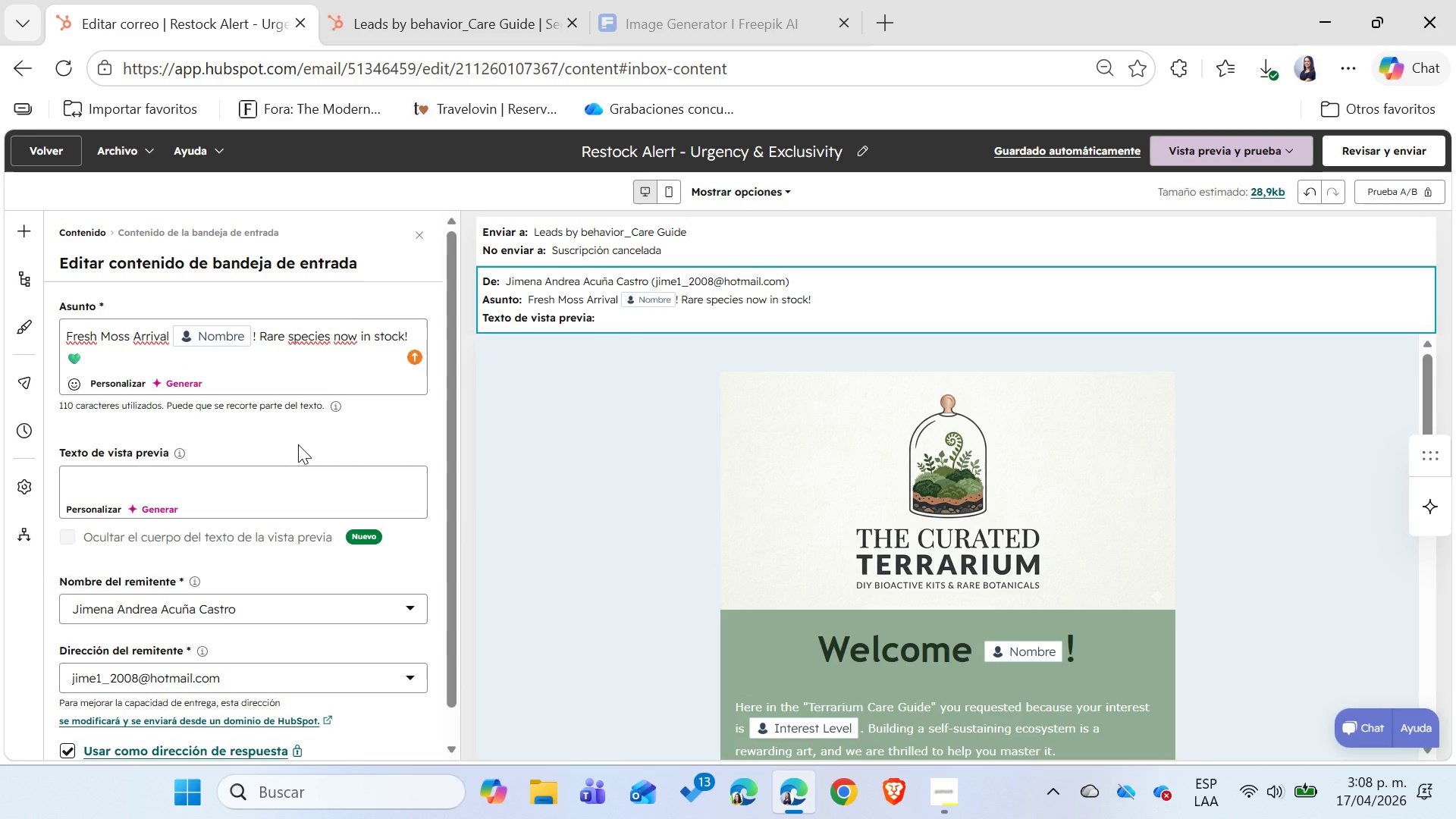 
wait(10.02)
 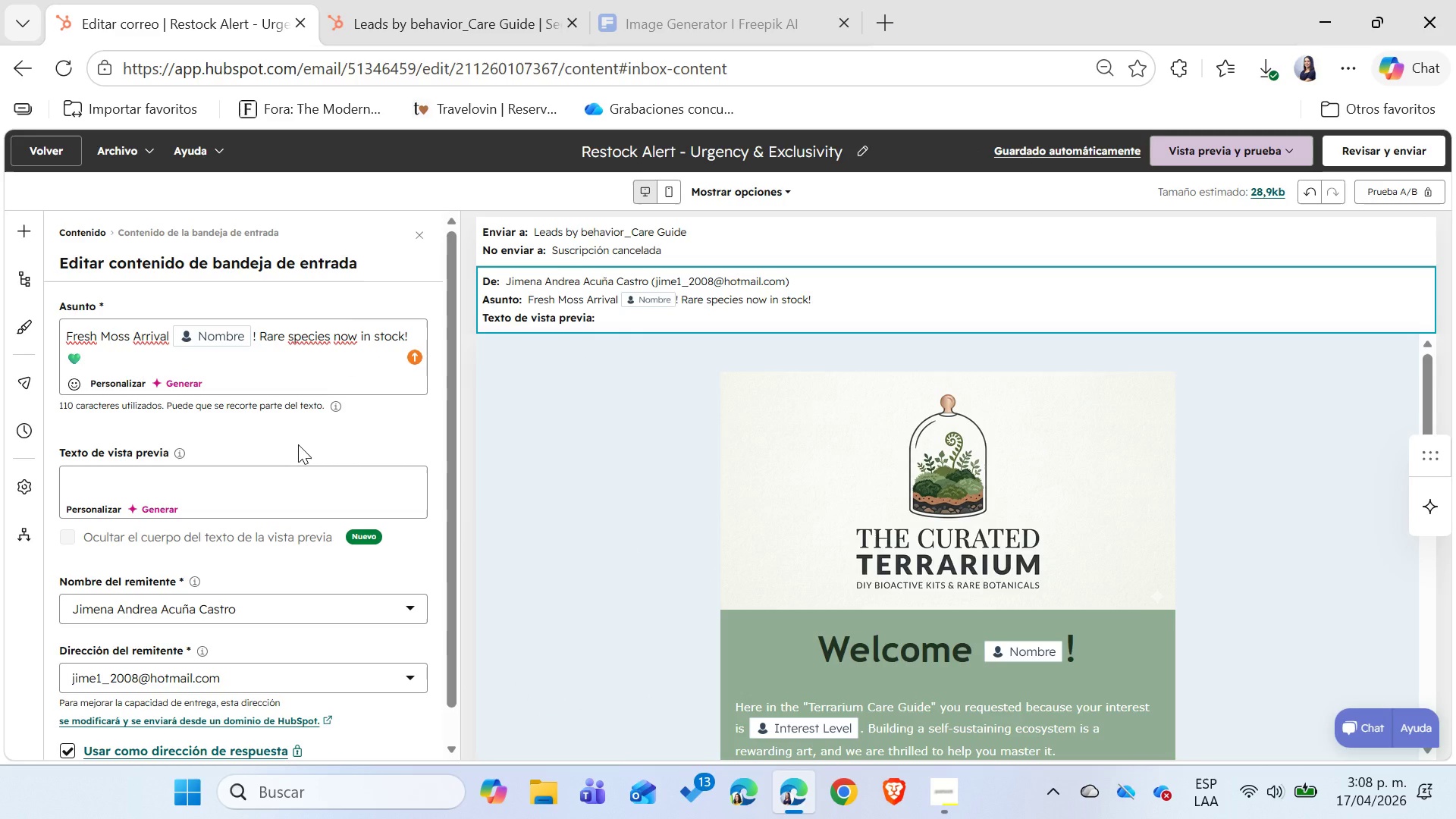 
left_click([590, 245])
 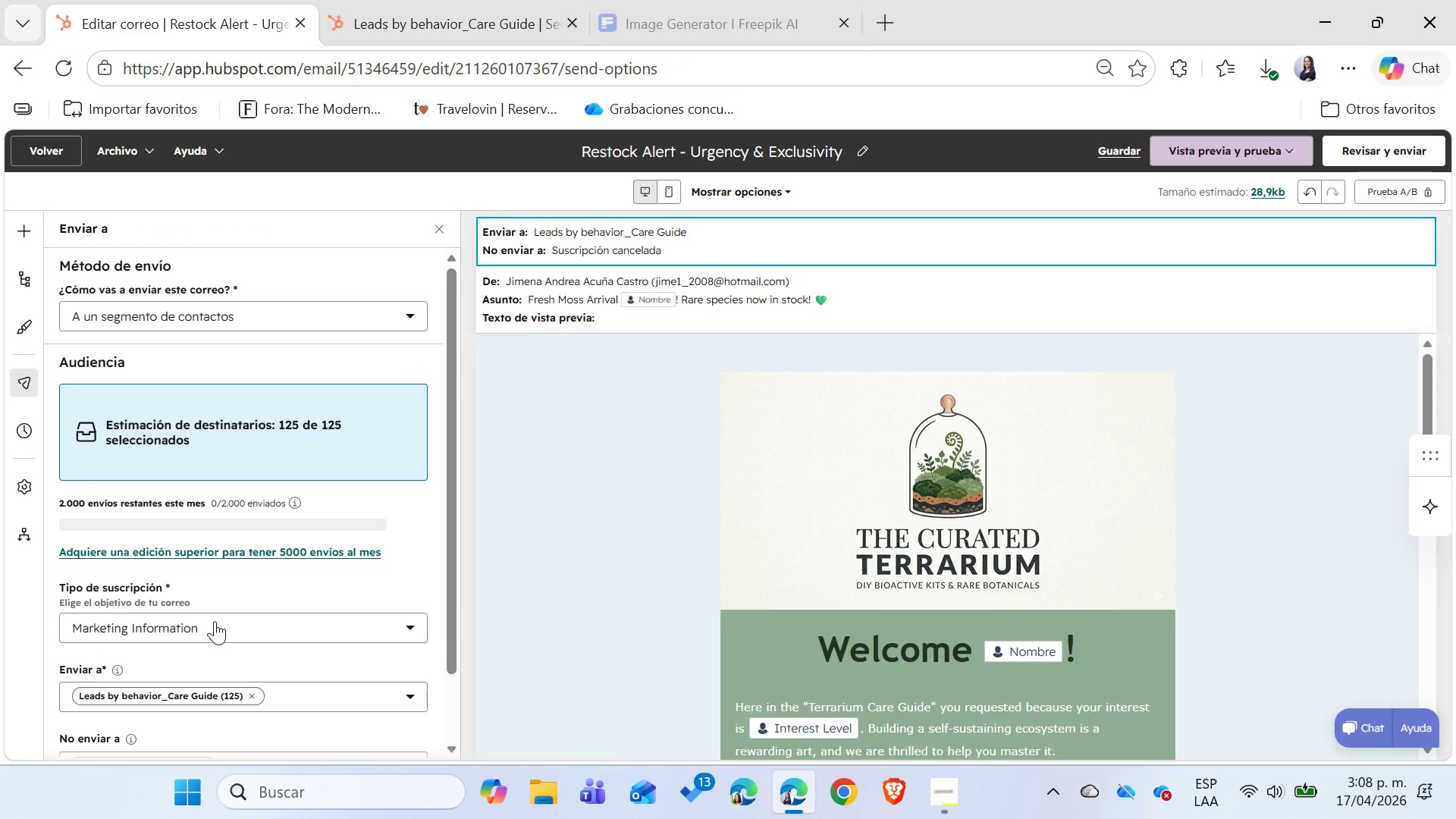 
scroll: coordinate [211, 619], scroll_direction: down, amount: 1.0
 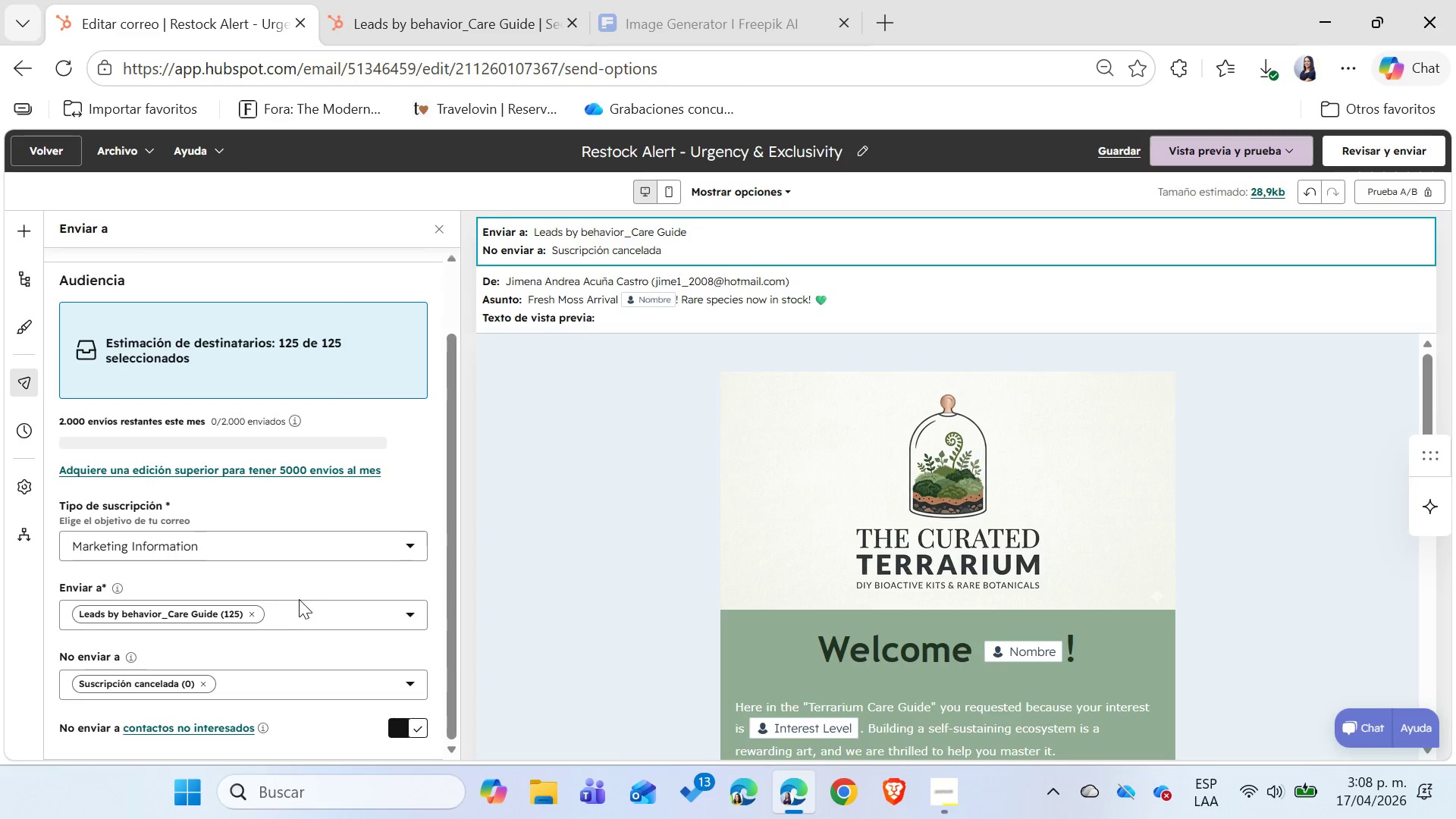 
left_click([306, 603])
 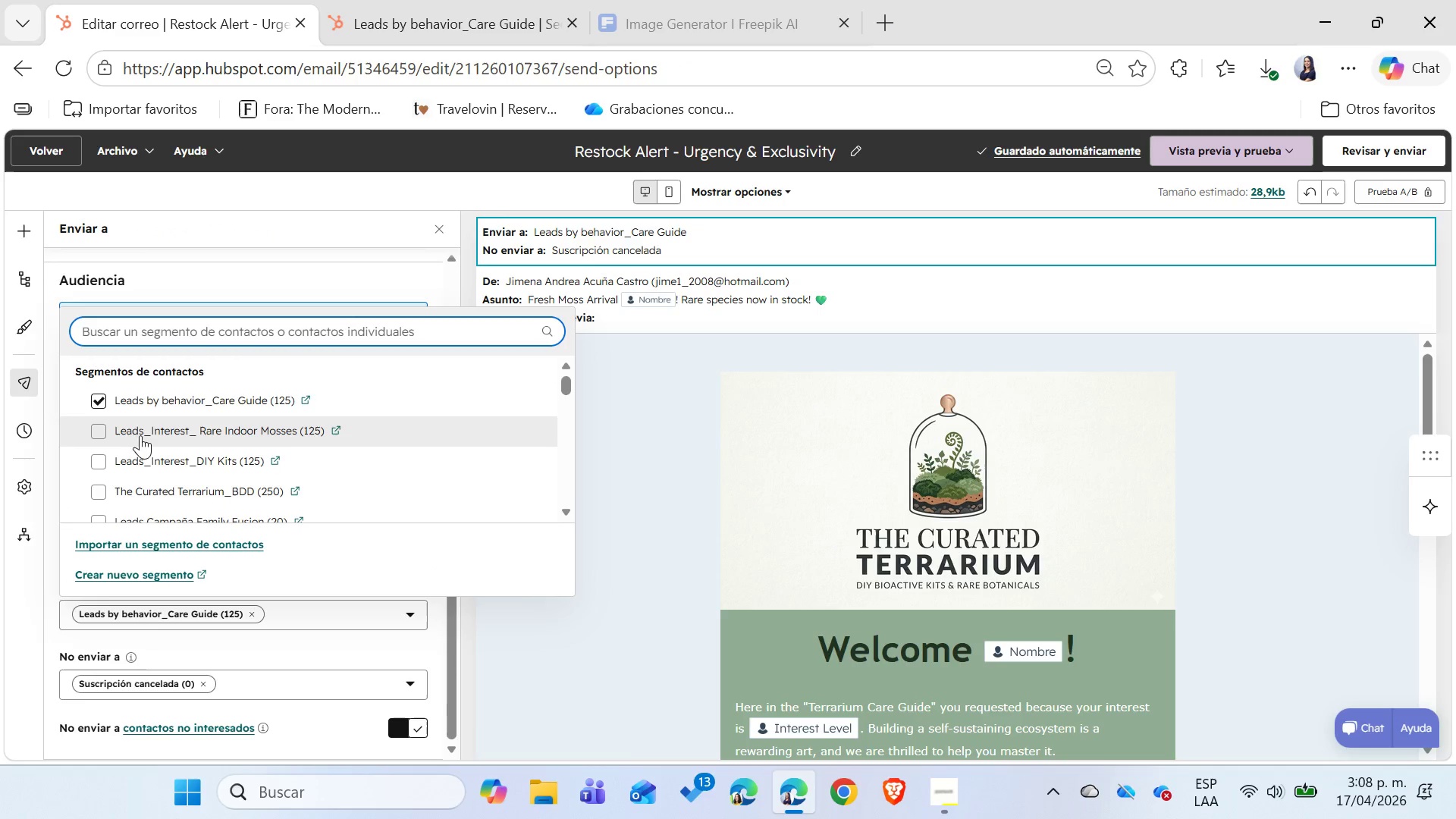 
left_click([99, 397])
 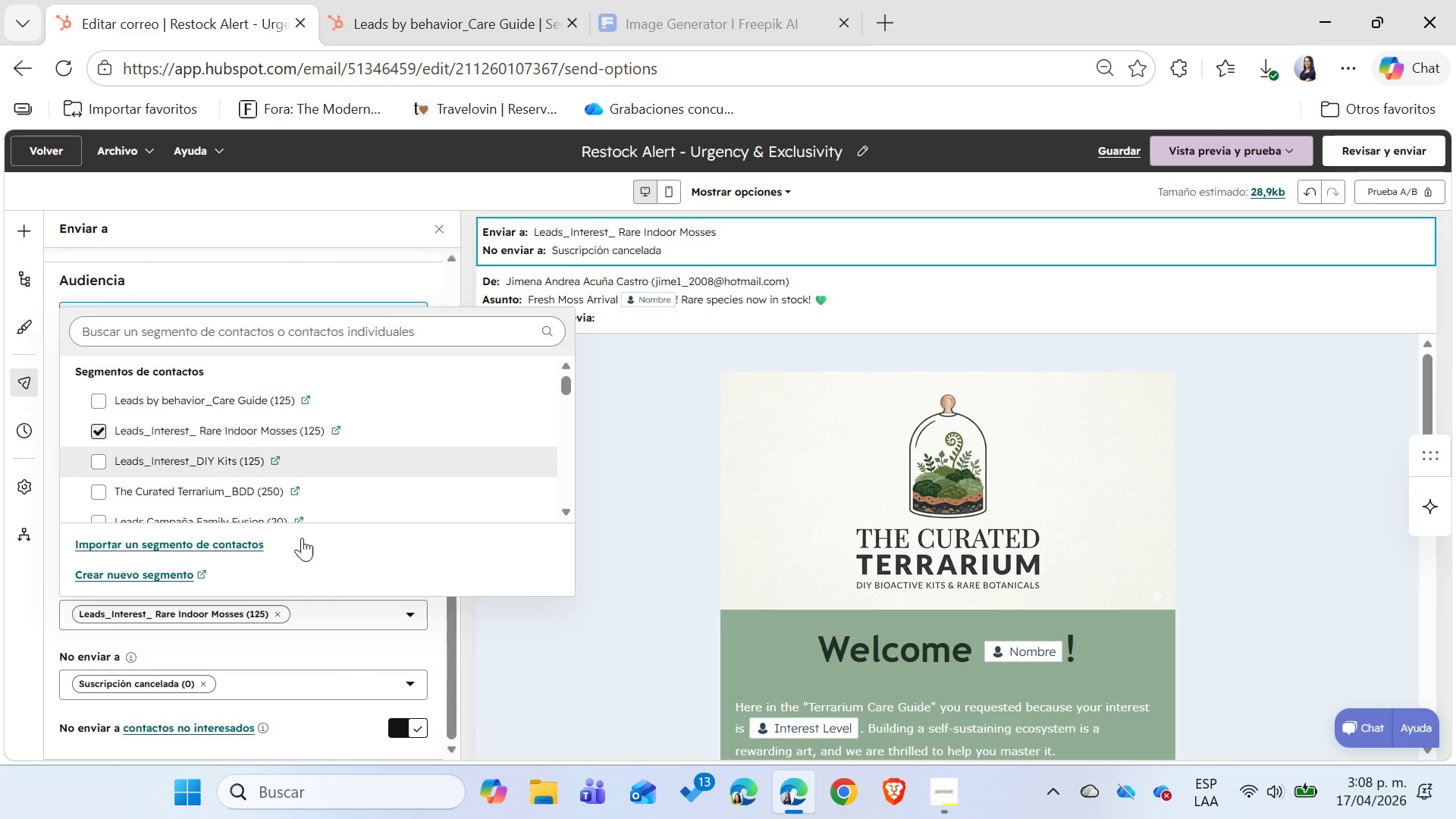 
left_click([295, 648])
 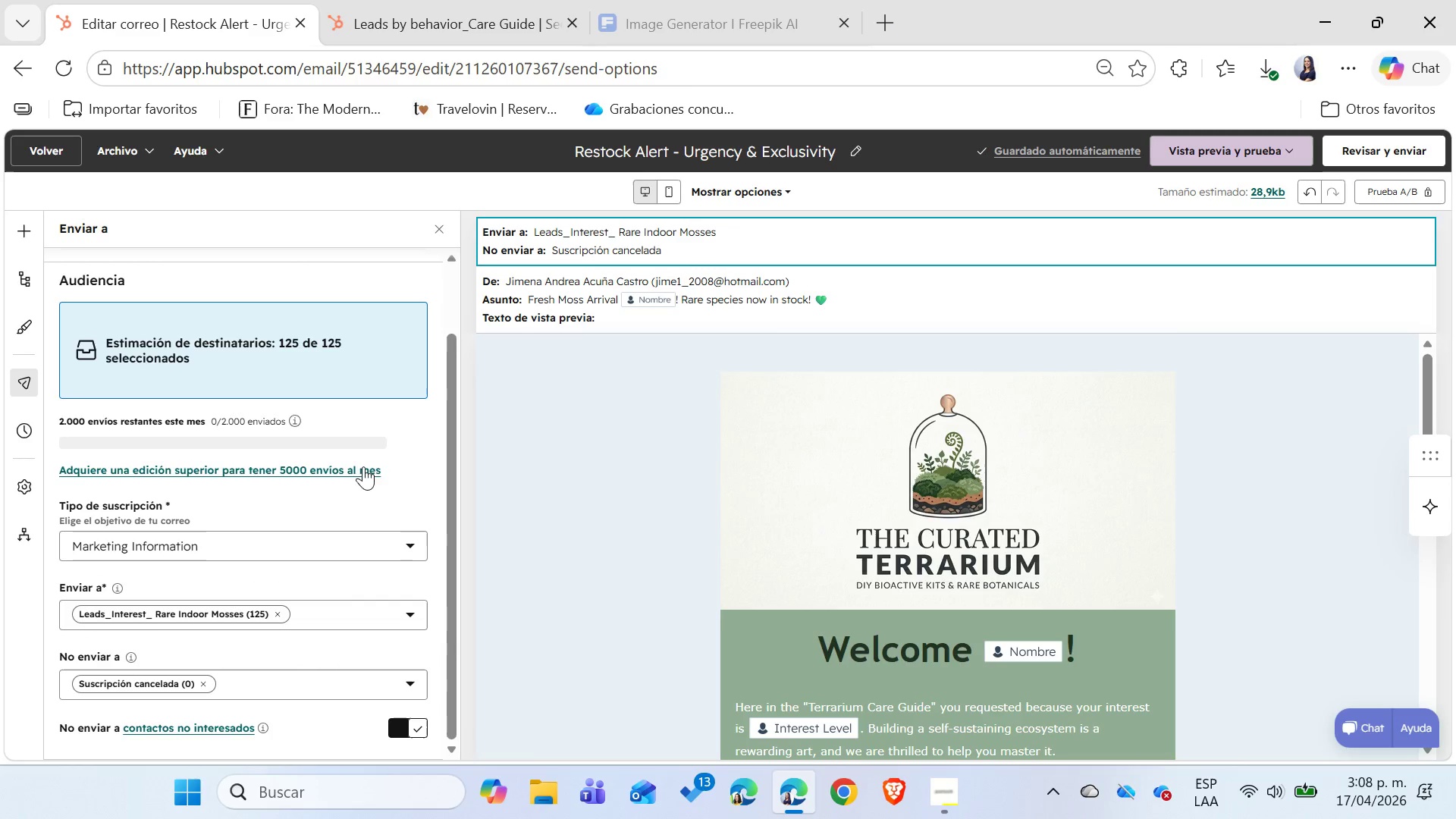 
scroll: coordinate [649, 448], scroll_direction: down, amount: 3.0
 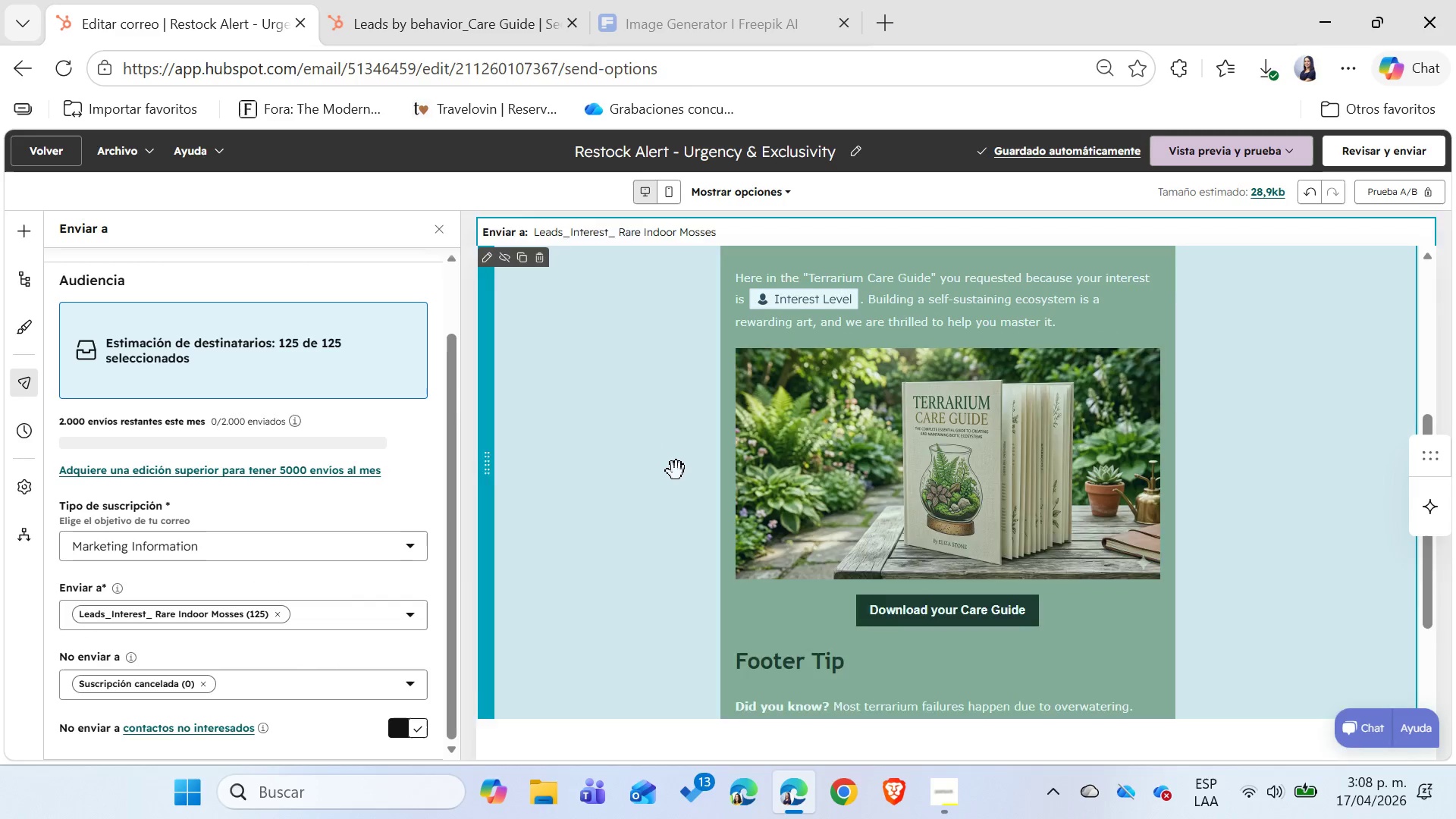 
scroll: coordinate [676, 471], scroll_direction: up, amount: 1.0
 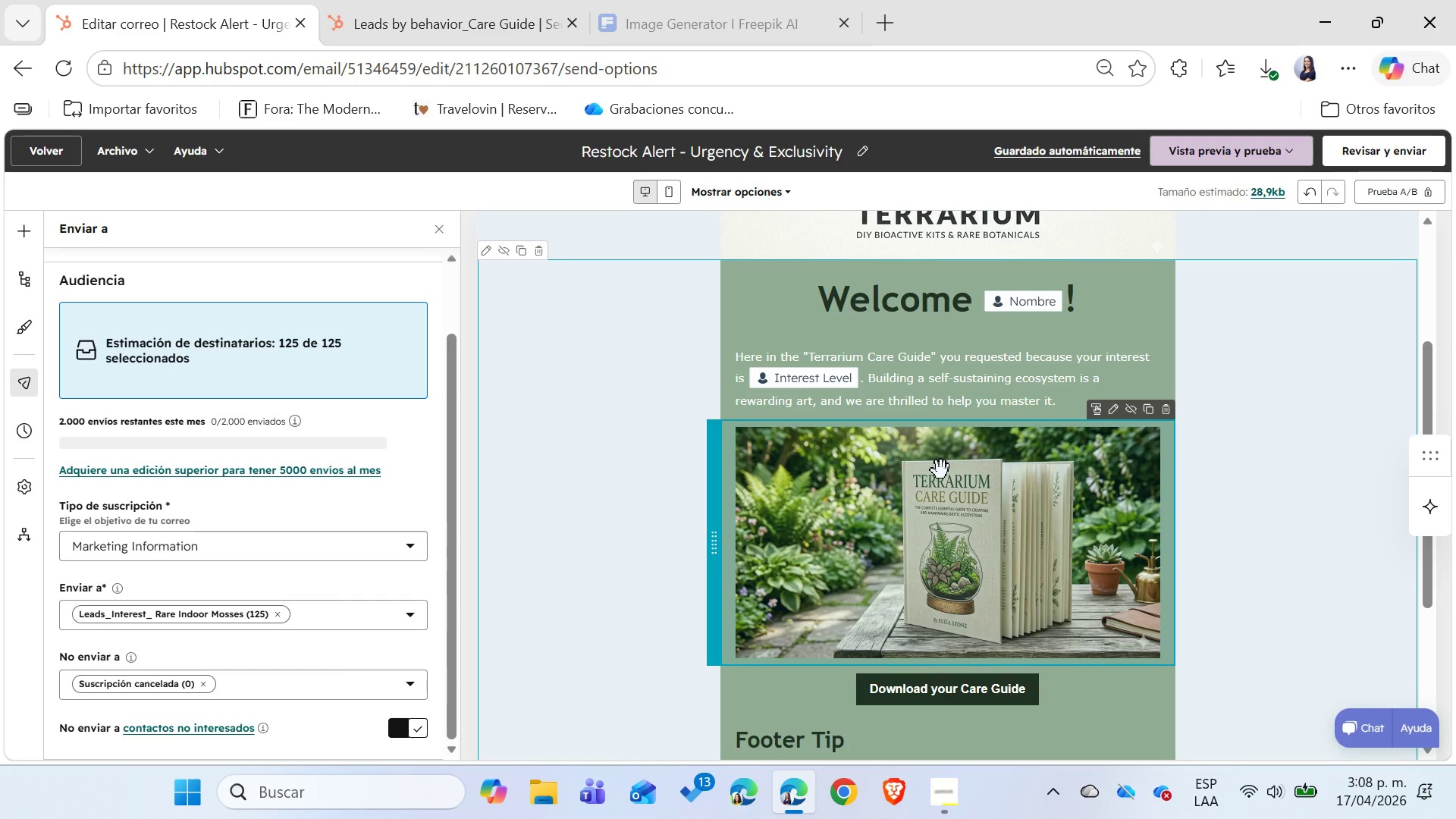 
wait(19.73)
 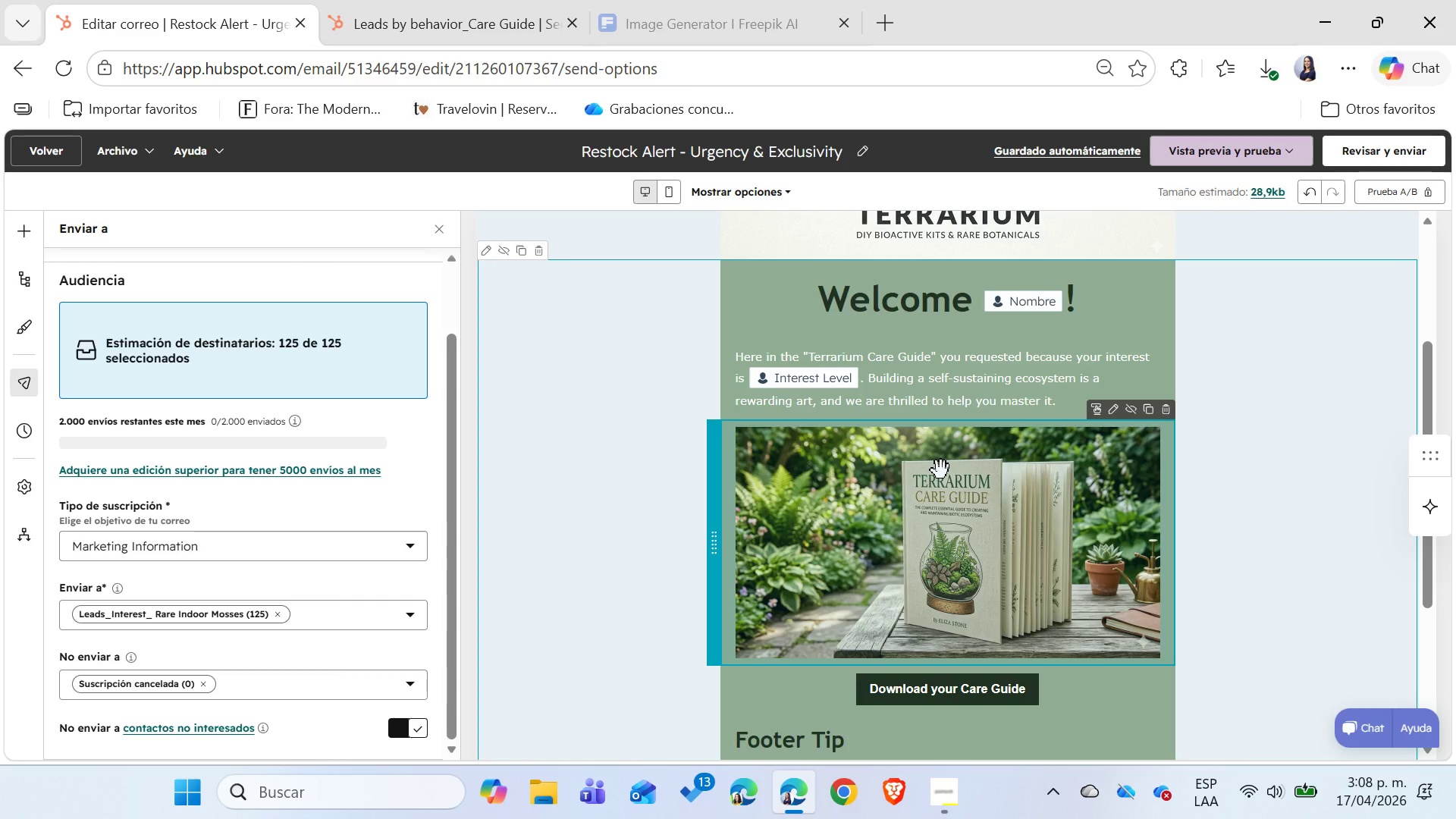 
left_click([430, 0])
 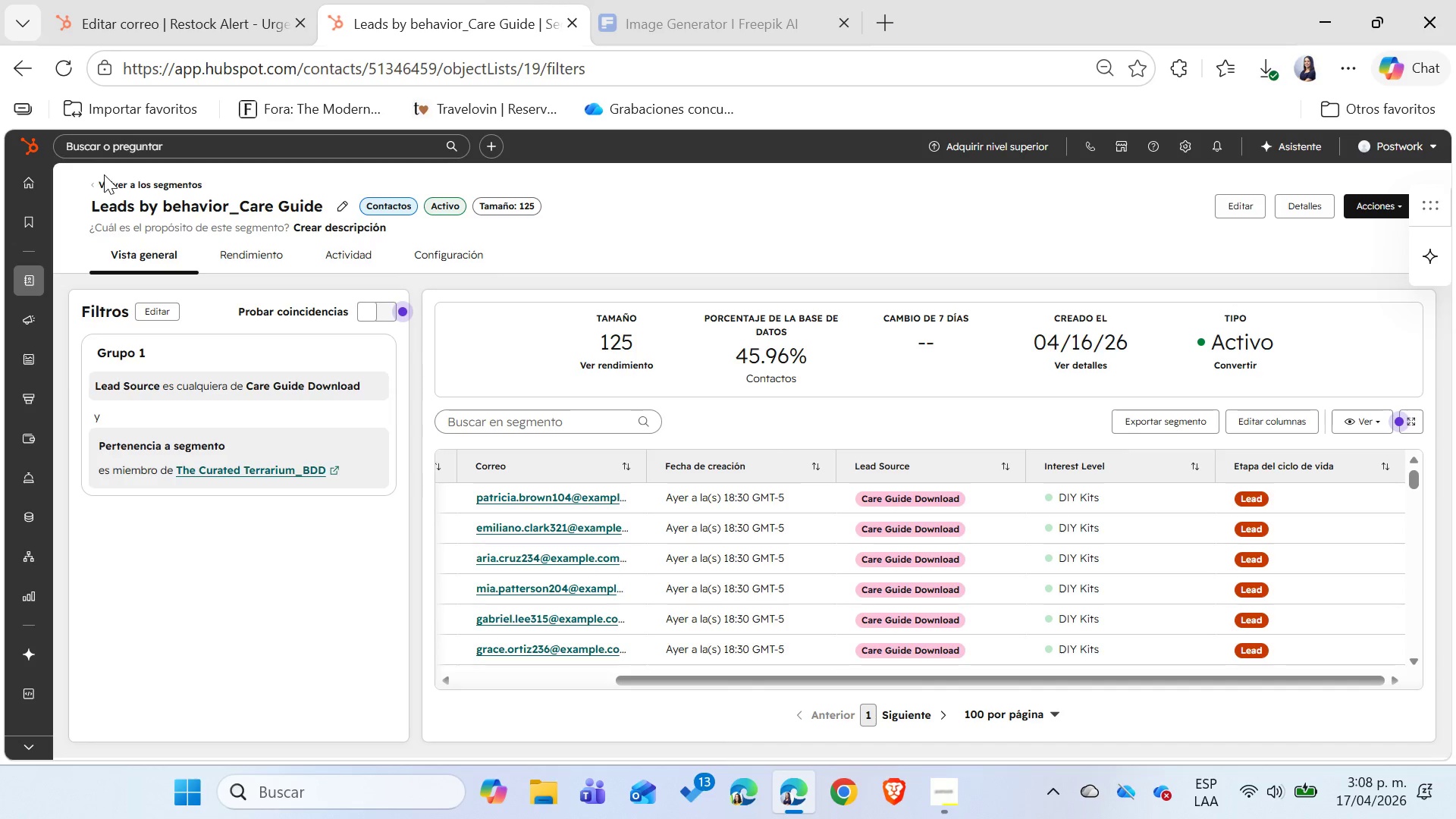 
double_click([111, 180])
 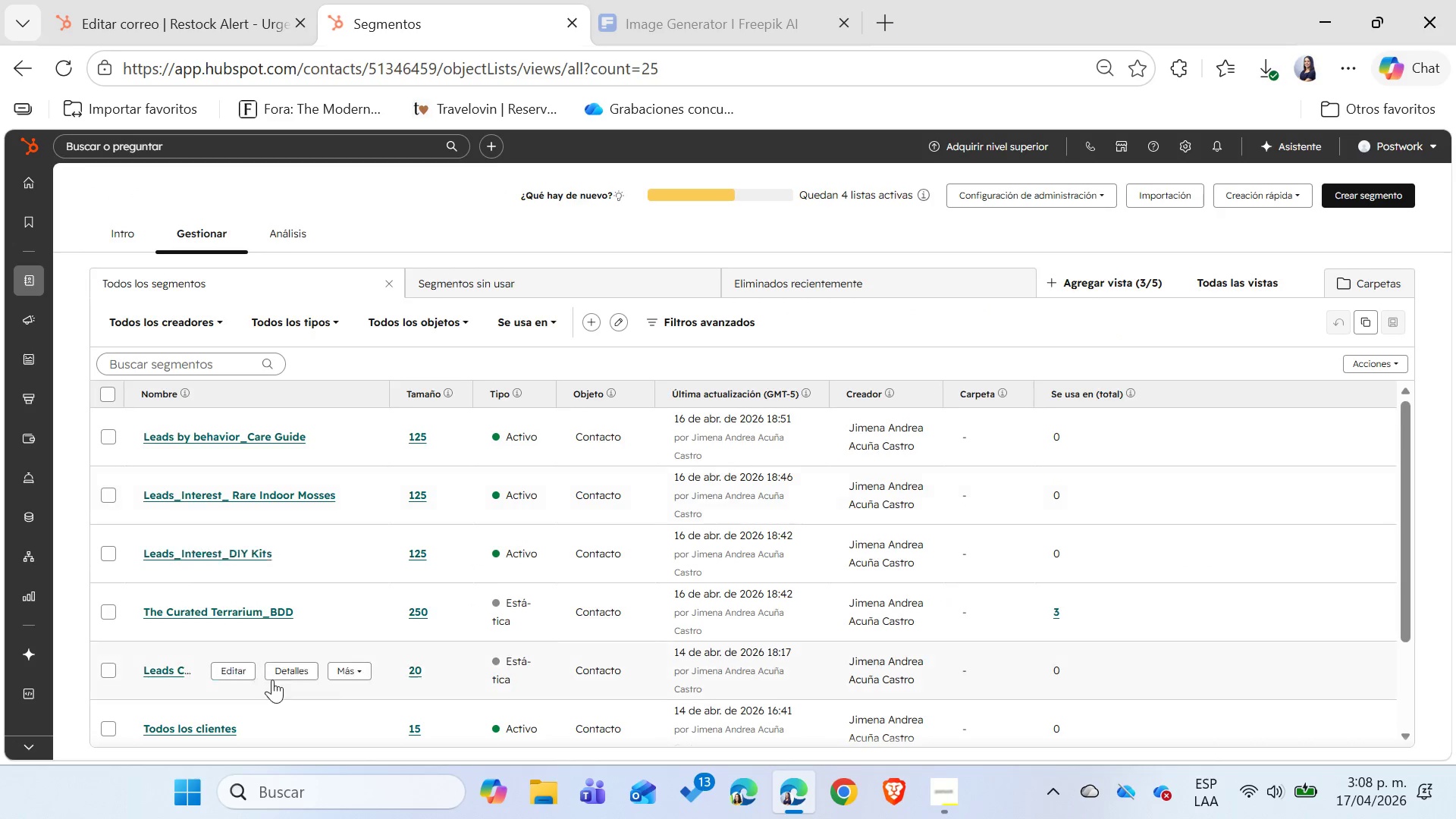 
left_click([164, 505])
 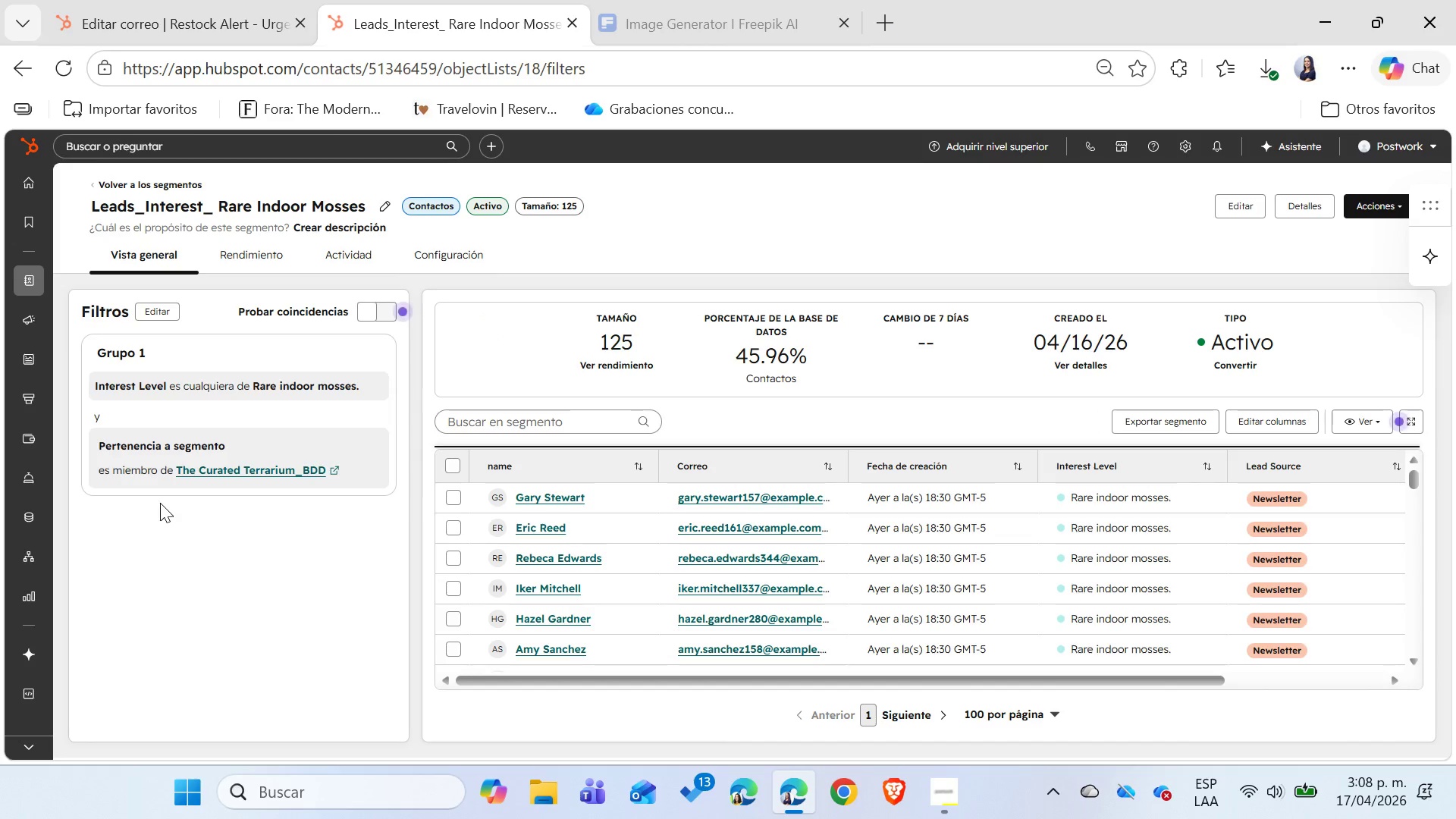 
wait(9.36)
 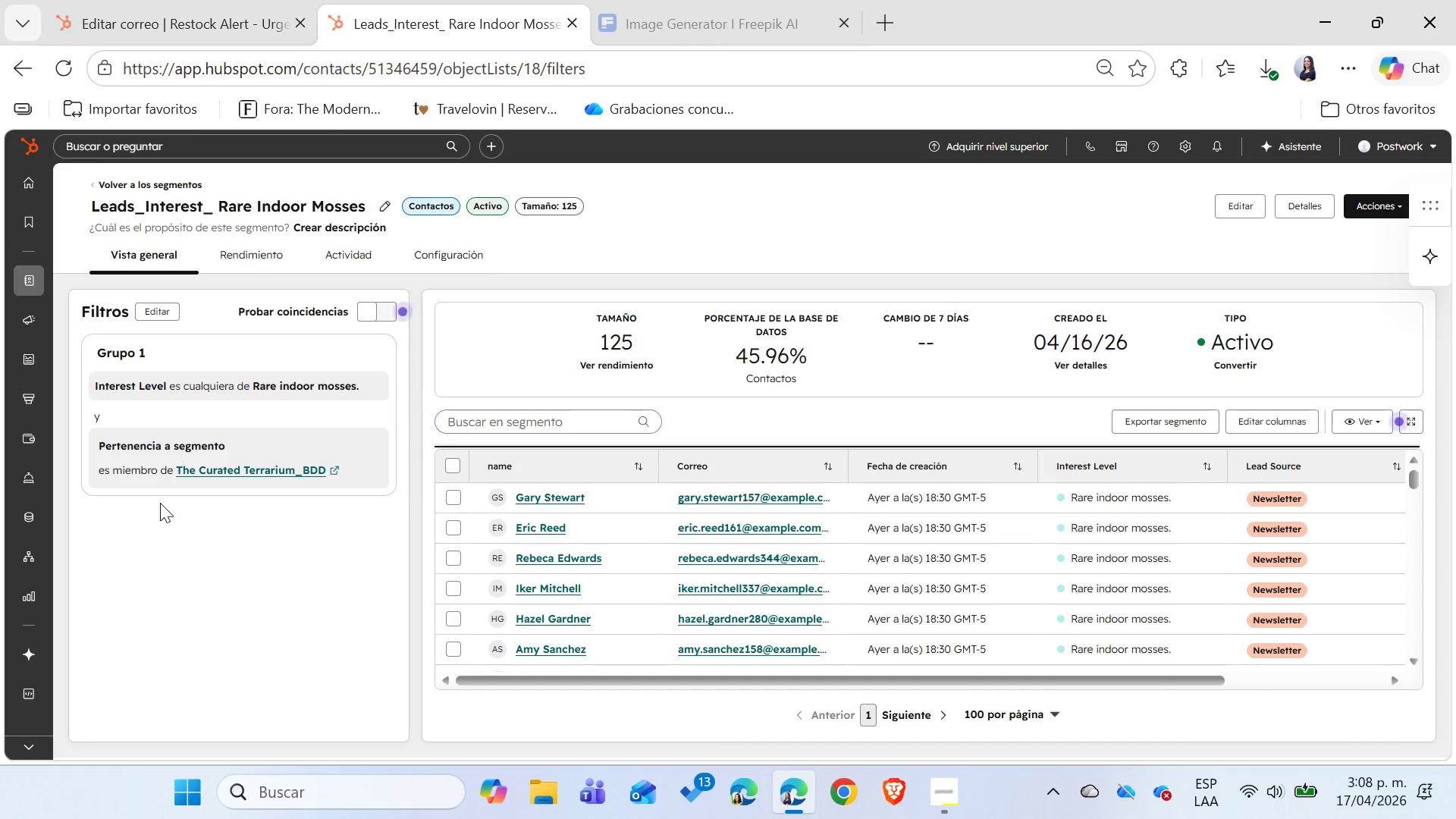 
left_click([167, 20])
 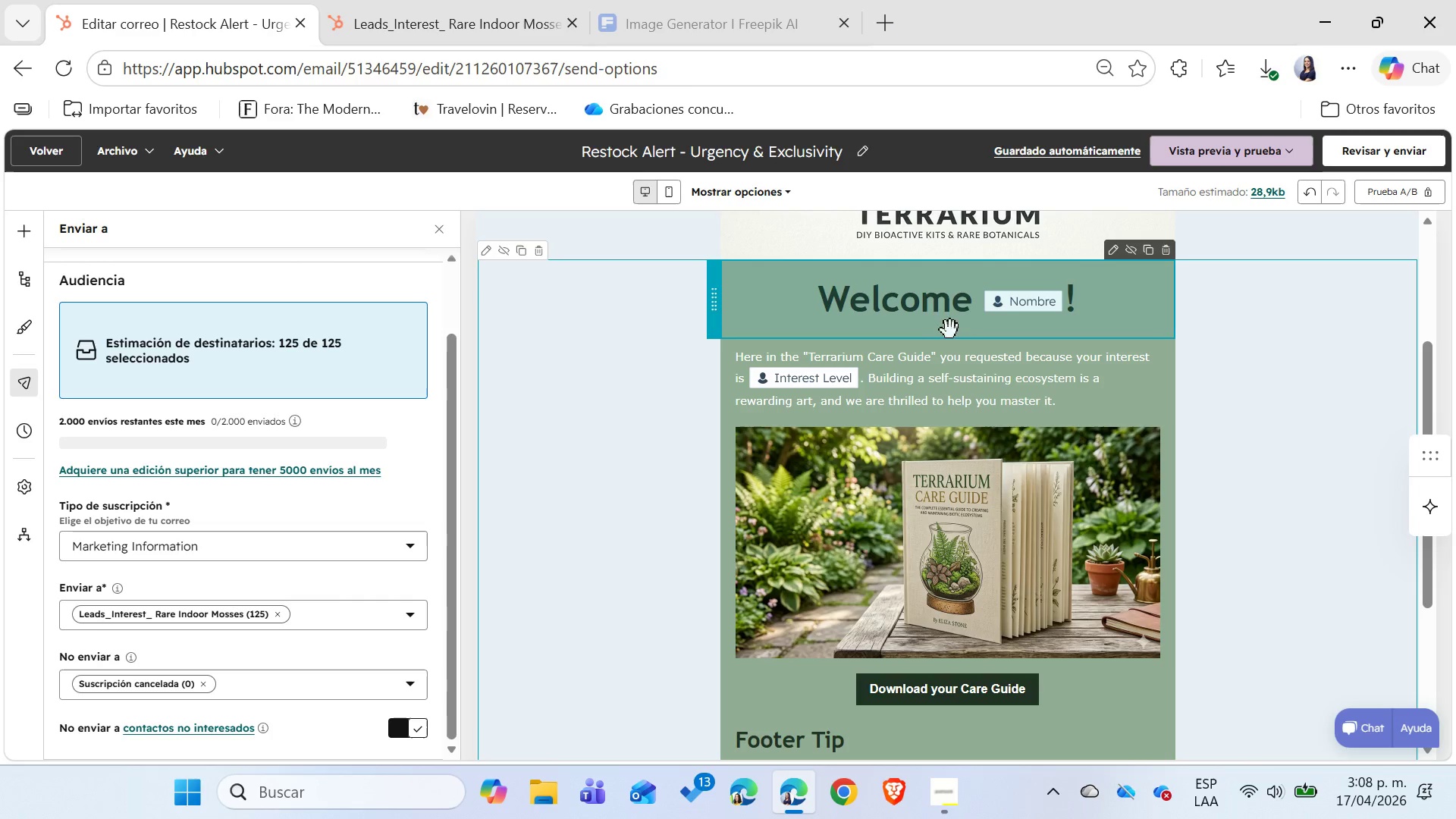 
double_click([935, 311])
 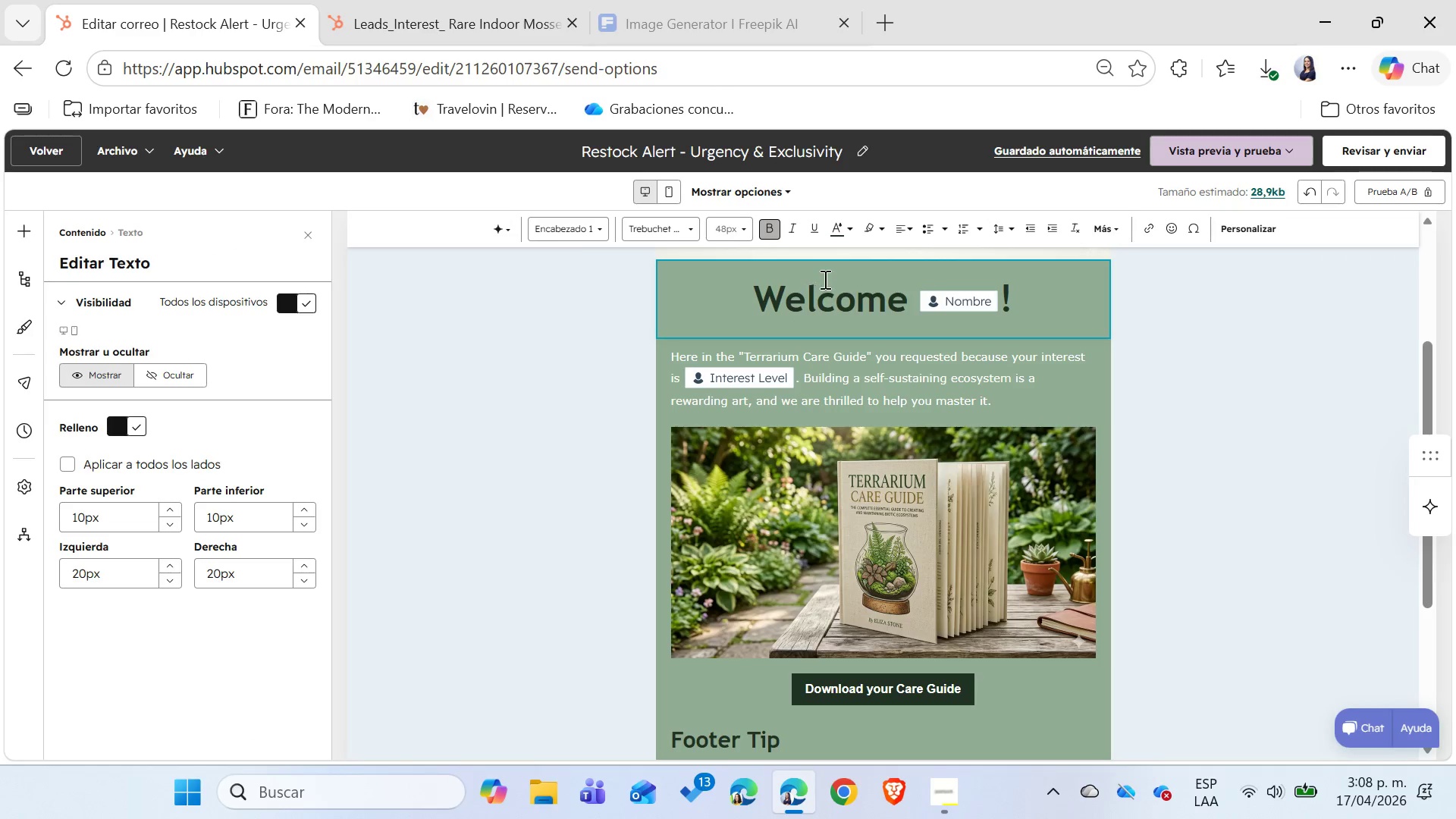 
double_click([838, 284])
 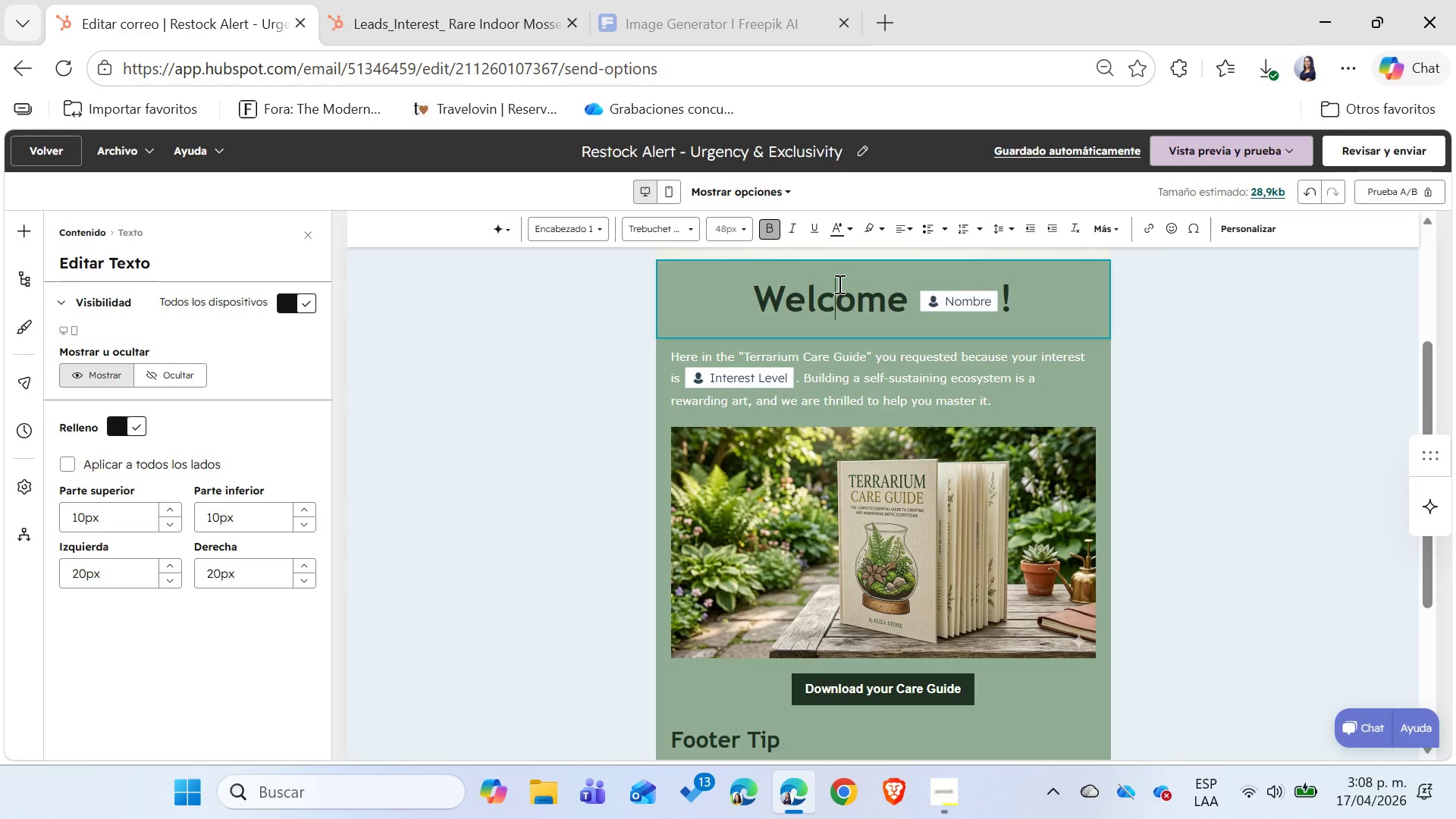 
triple_click([838, 284])
 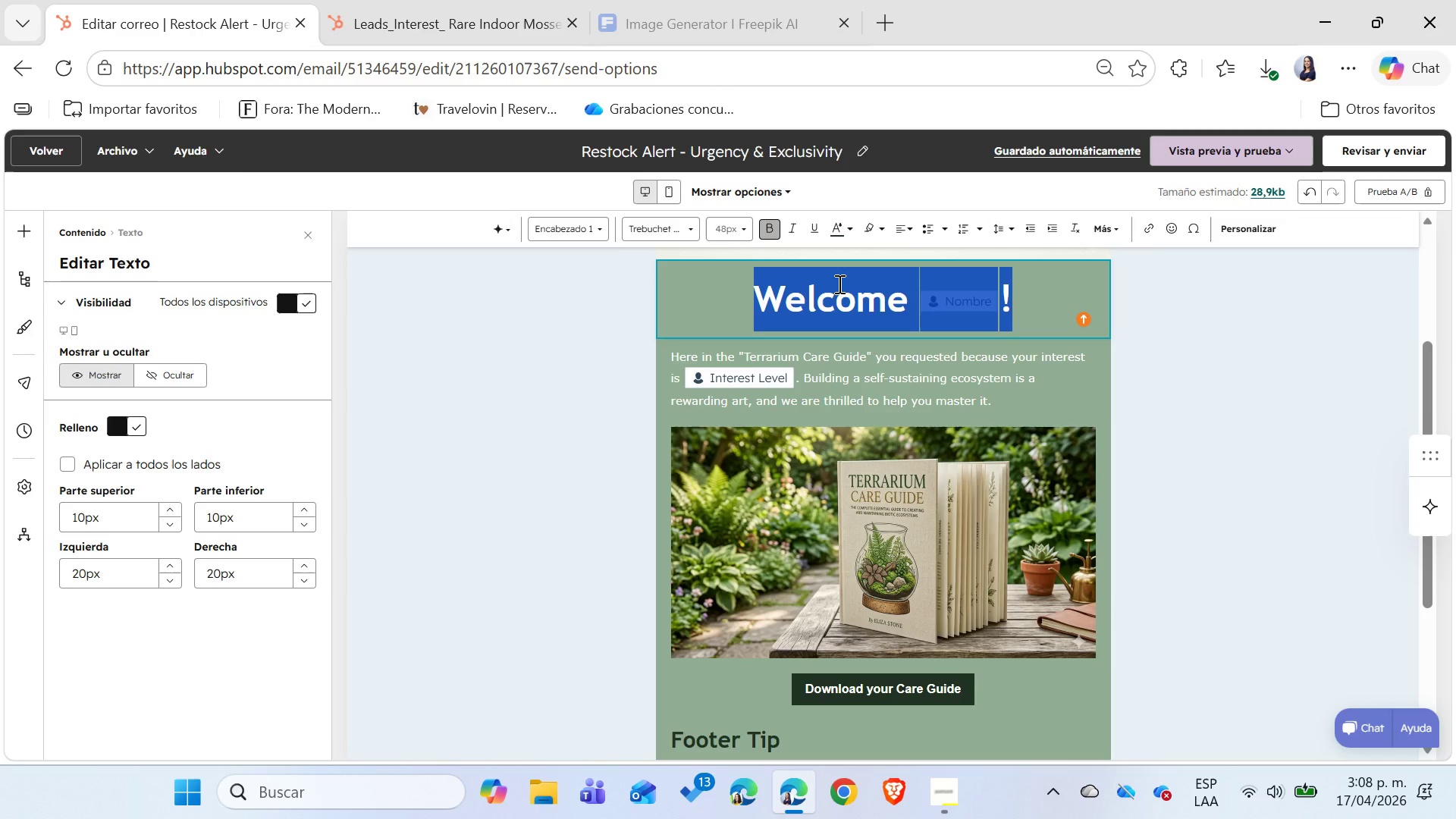 
type(Hi )
 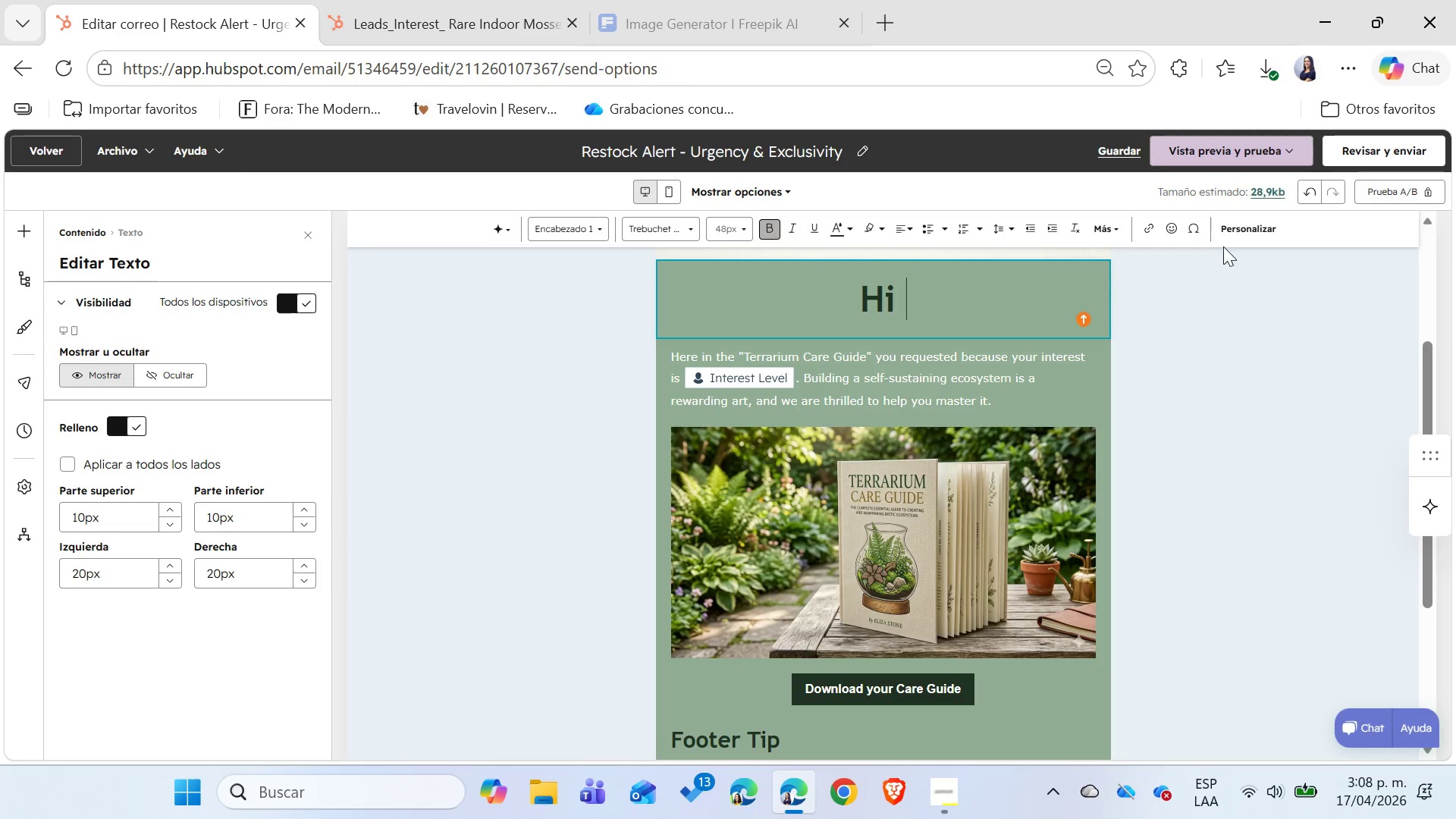 
left_click([1237, 234])
 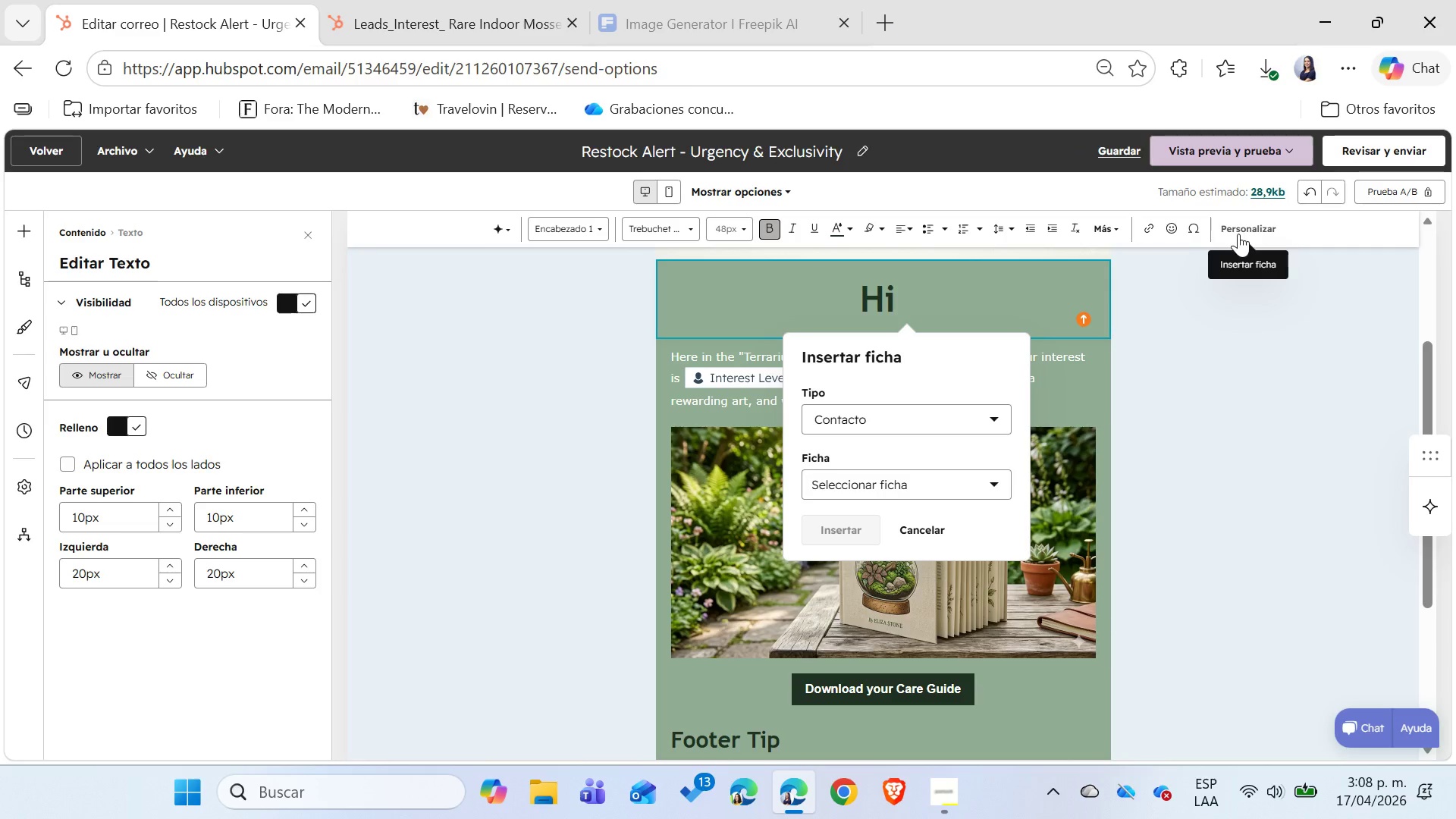 
mouse_move([921, 424])
 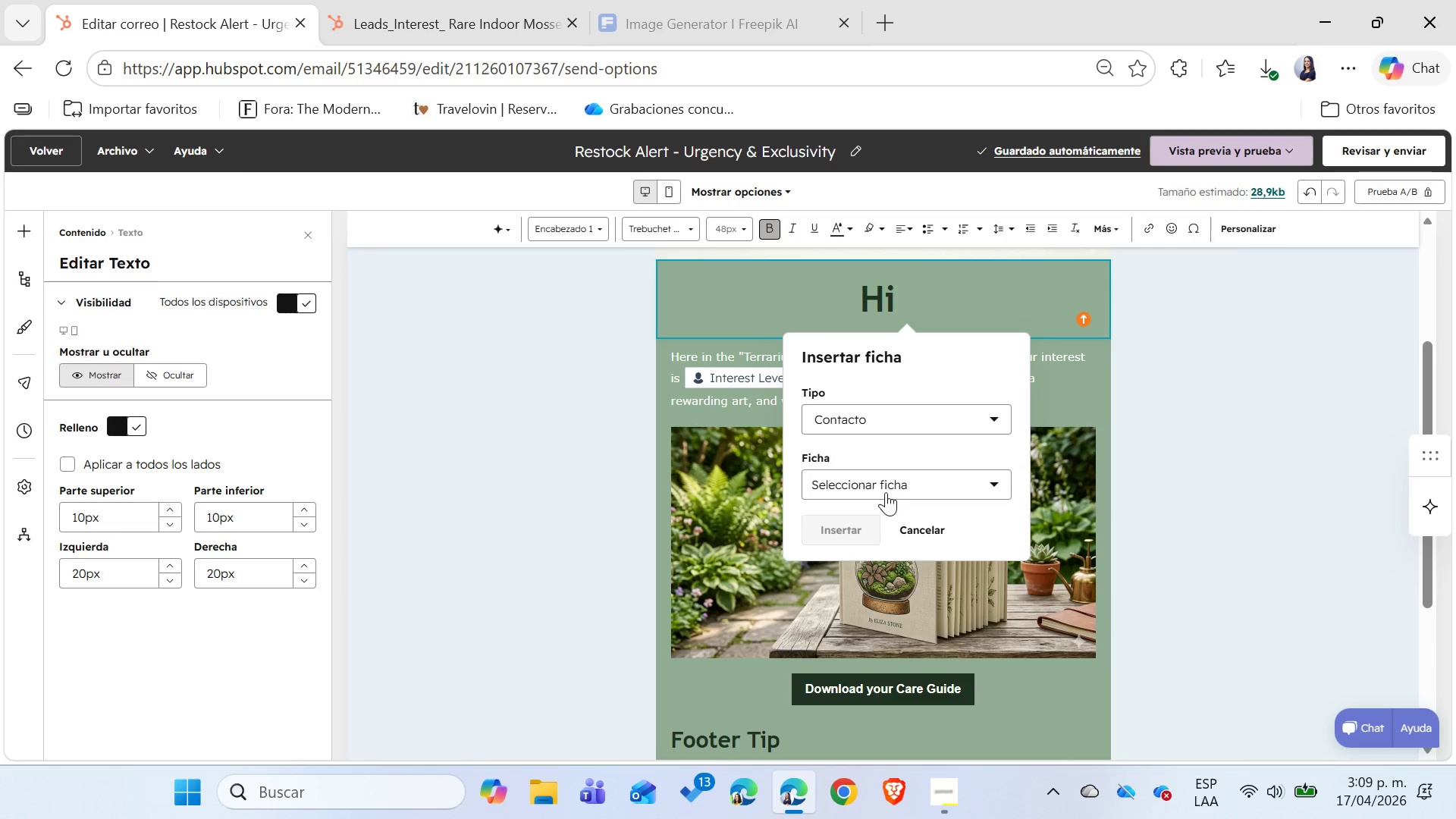 
double_click([880, 485])
 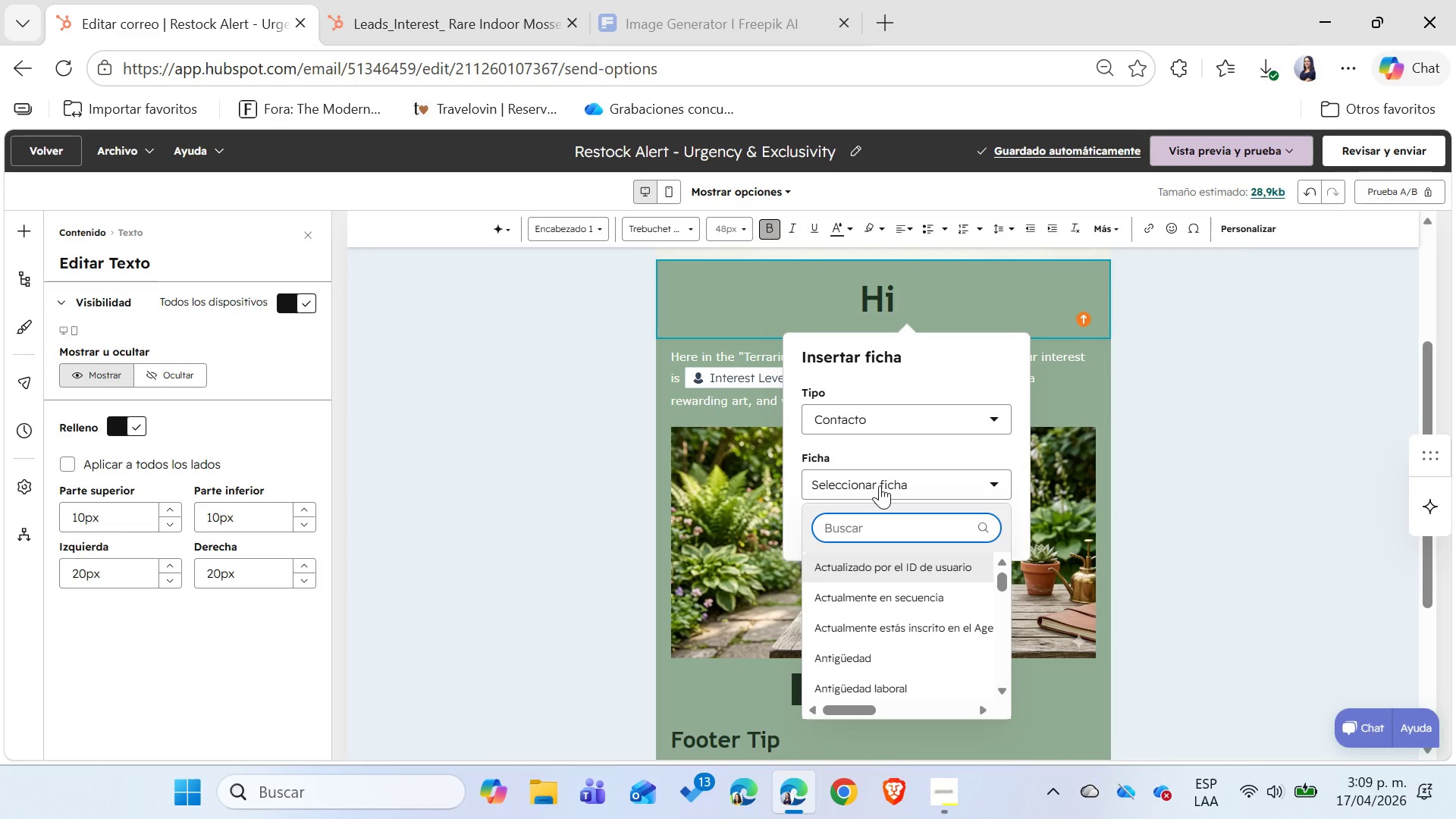 
type(interes)
 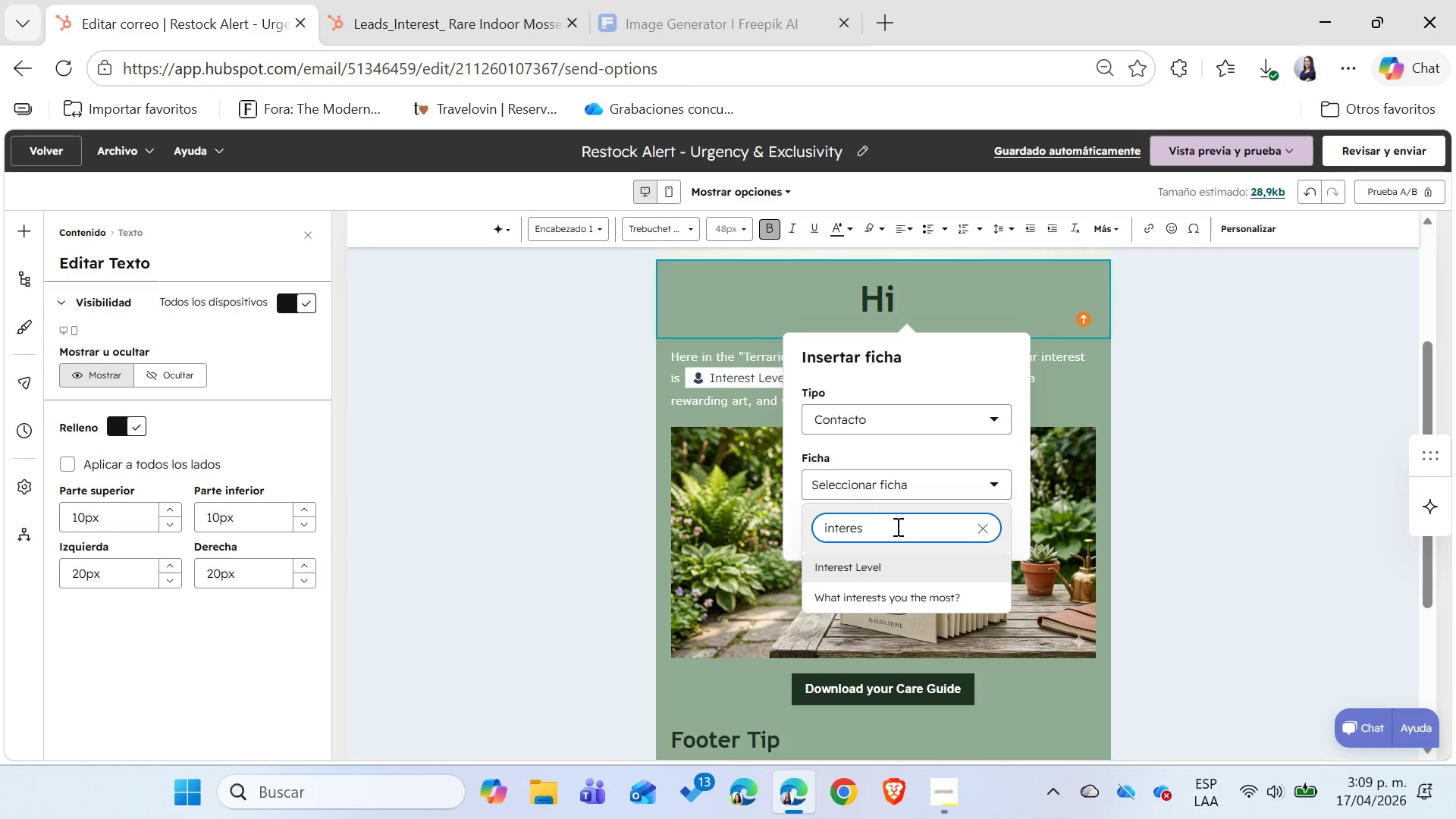 
left_click([874, 557])
 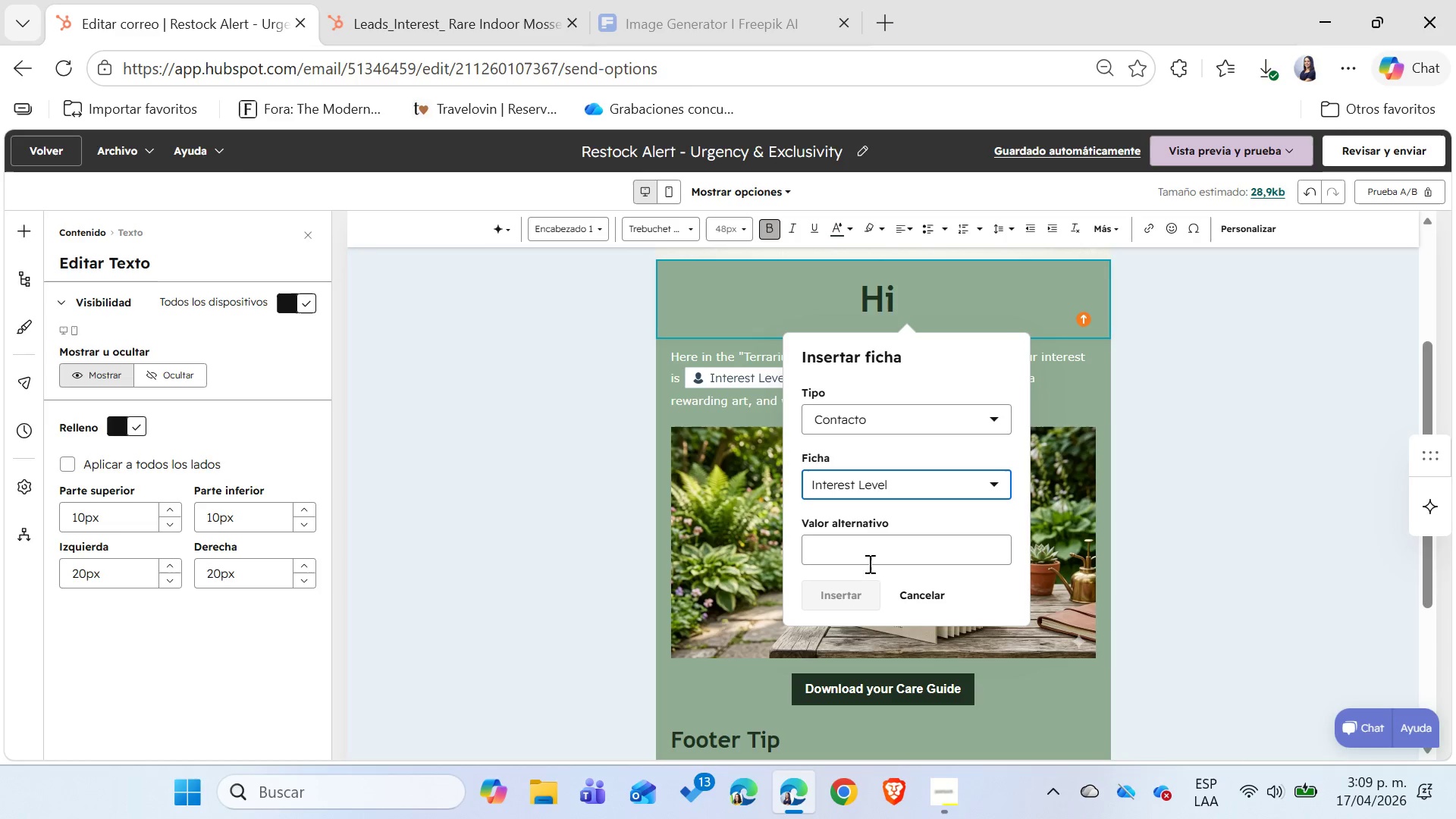 
left_click([871, 557])
 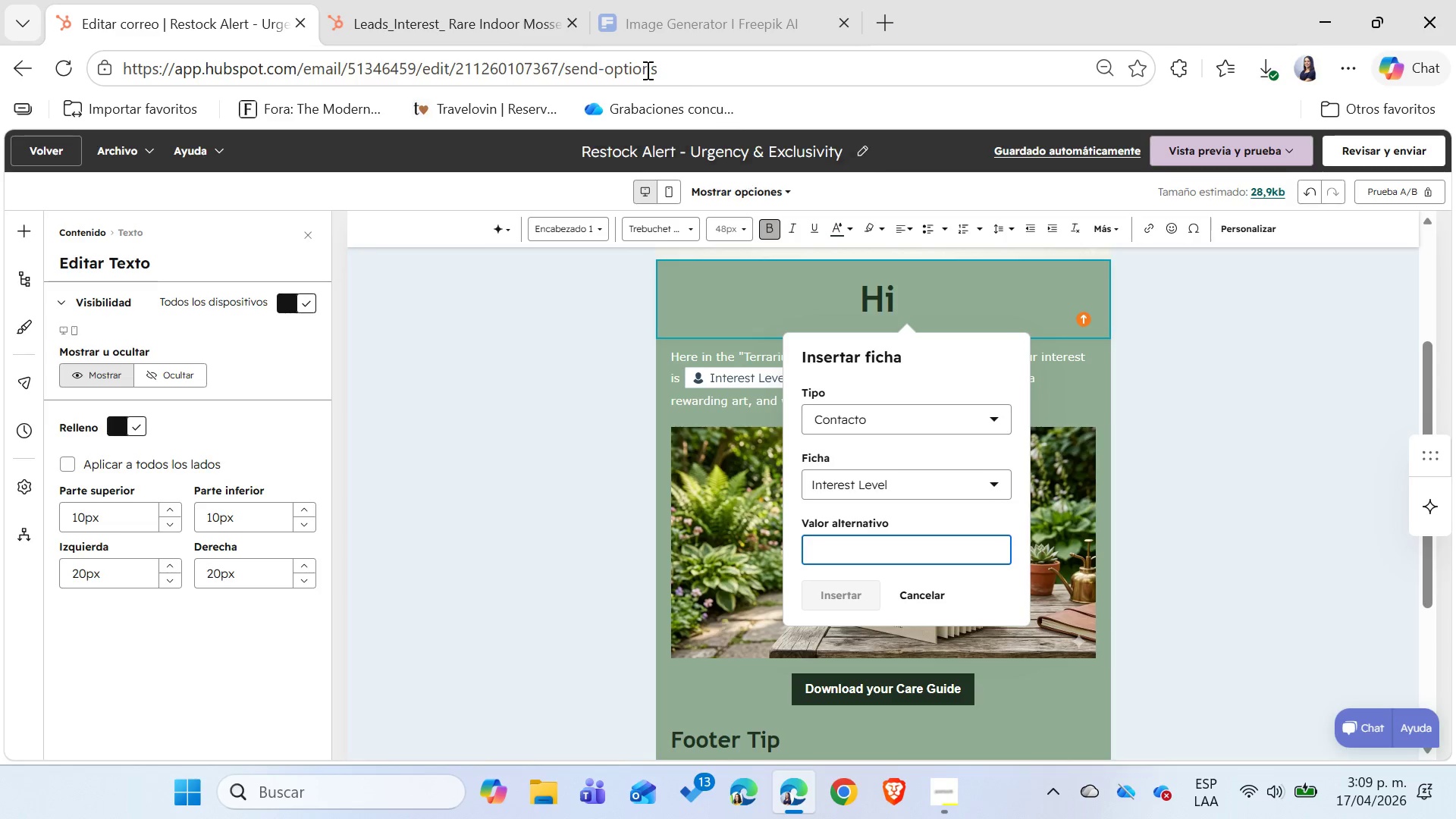 
left_click([478, 20])
 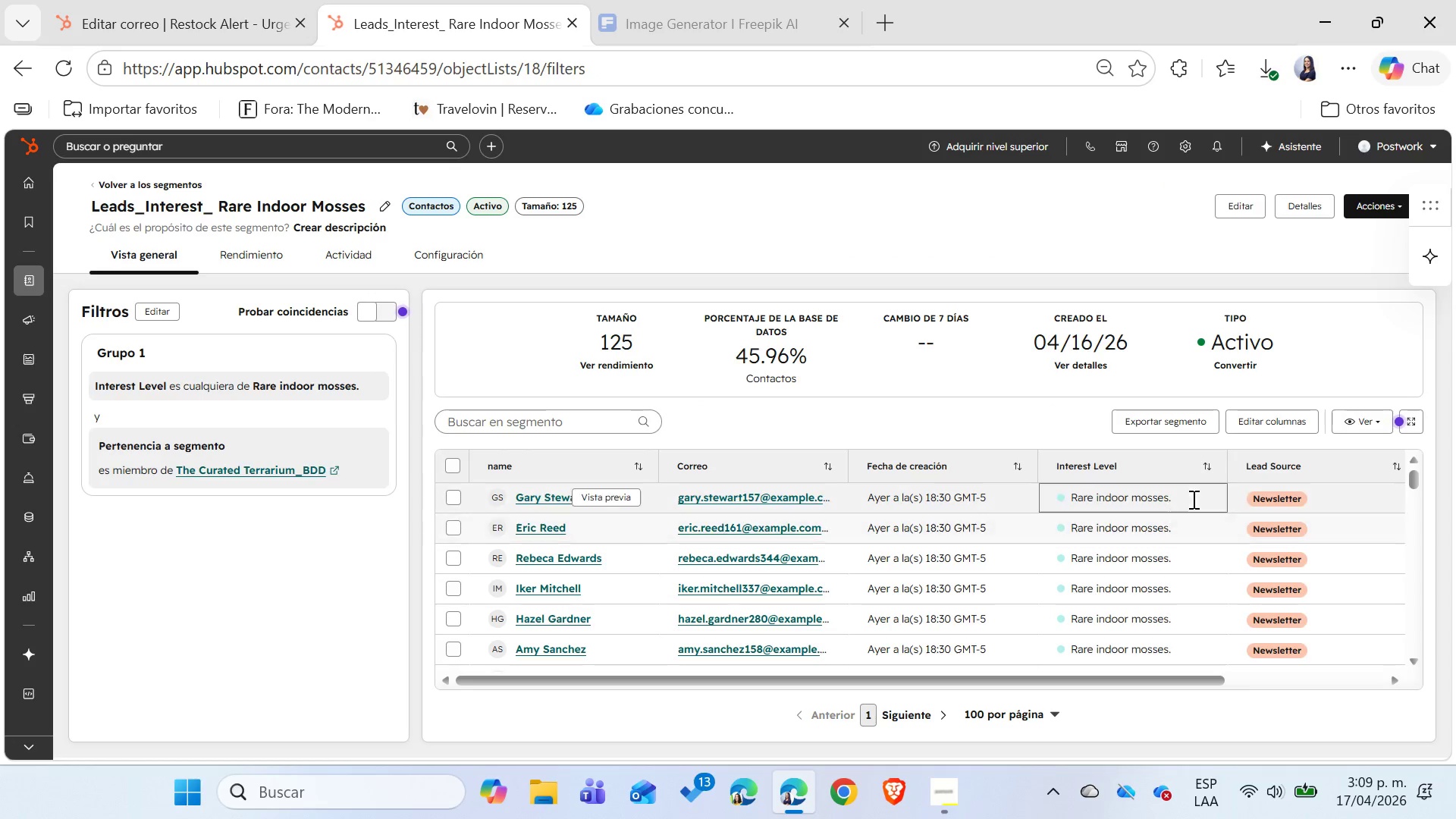 
left_click_drag(start_coordinate=[1185, 500], to_coordinate=[1072, 499])
 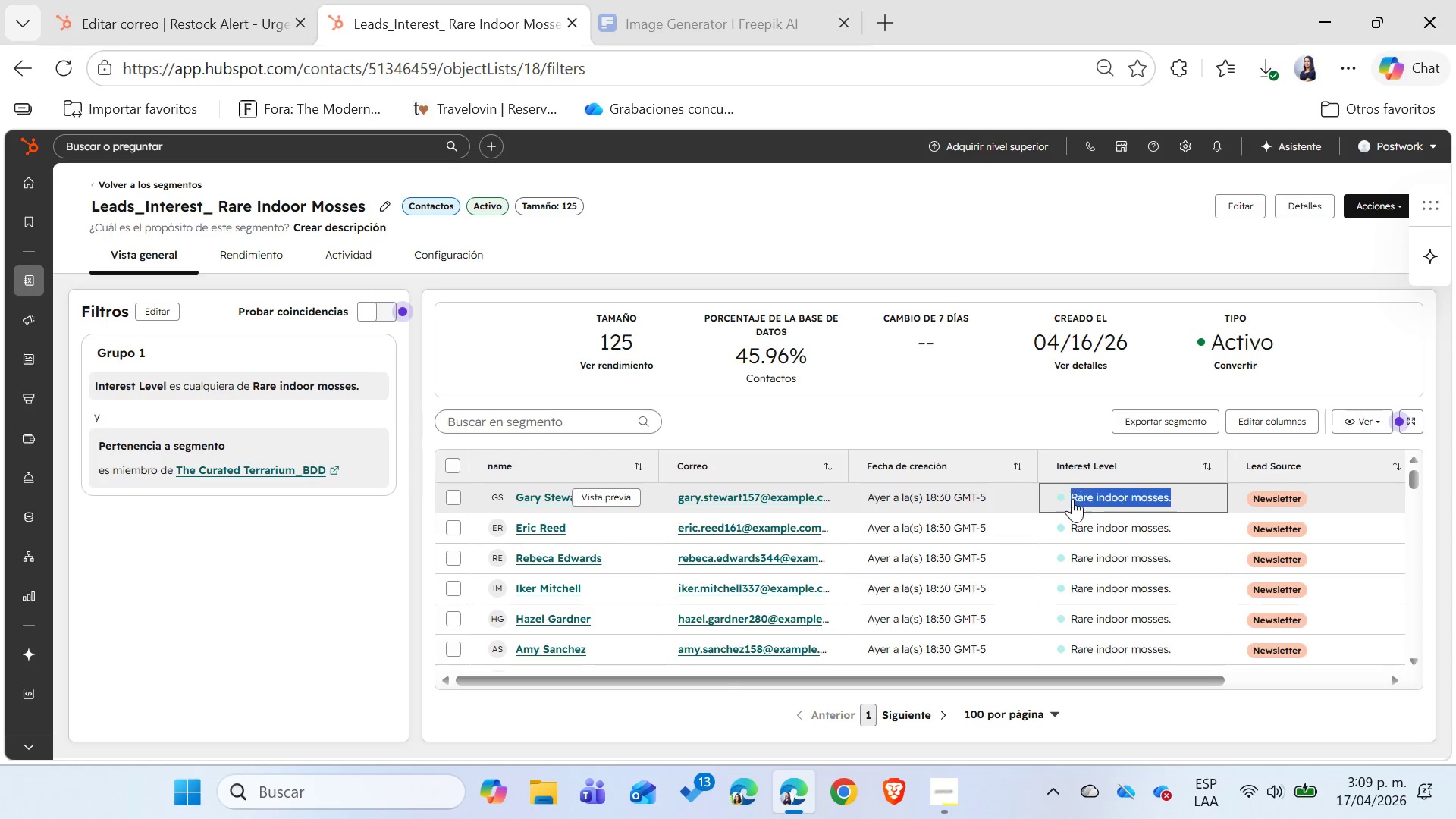 
key(Control+ControlLeft)
 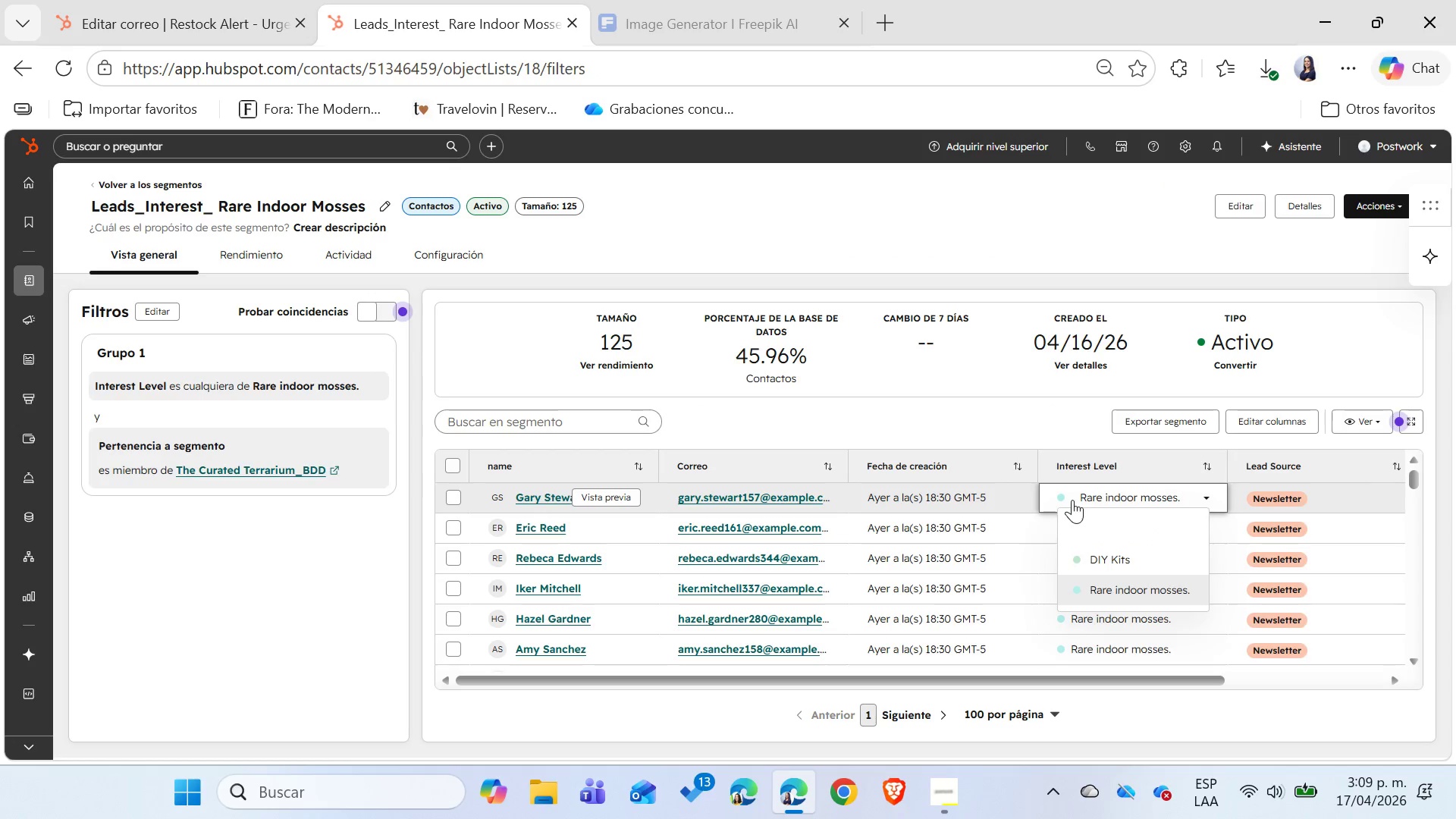 
key(Control+C)
 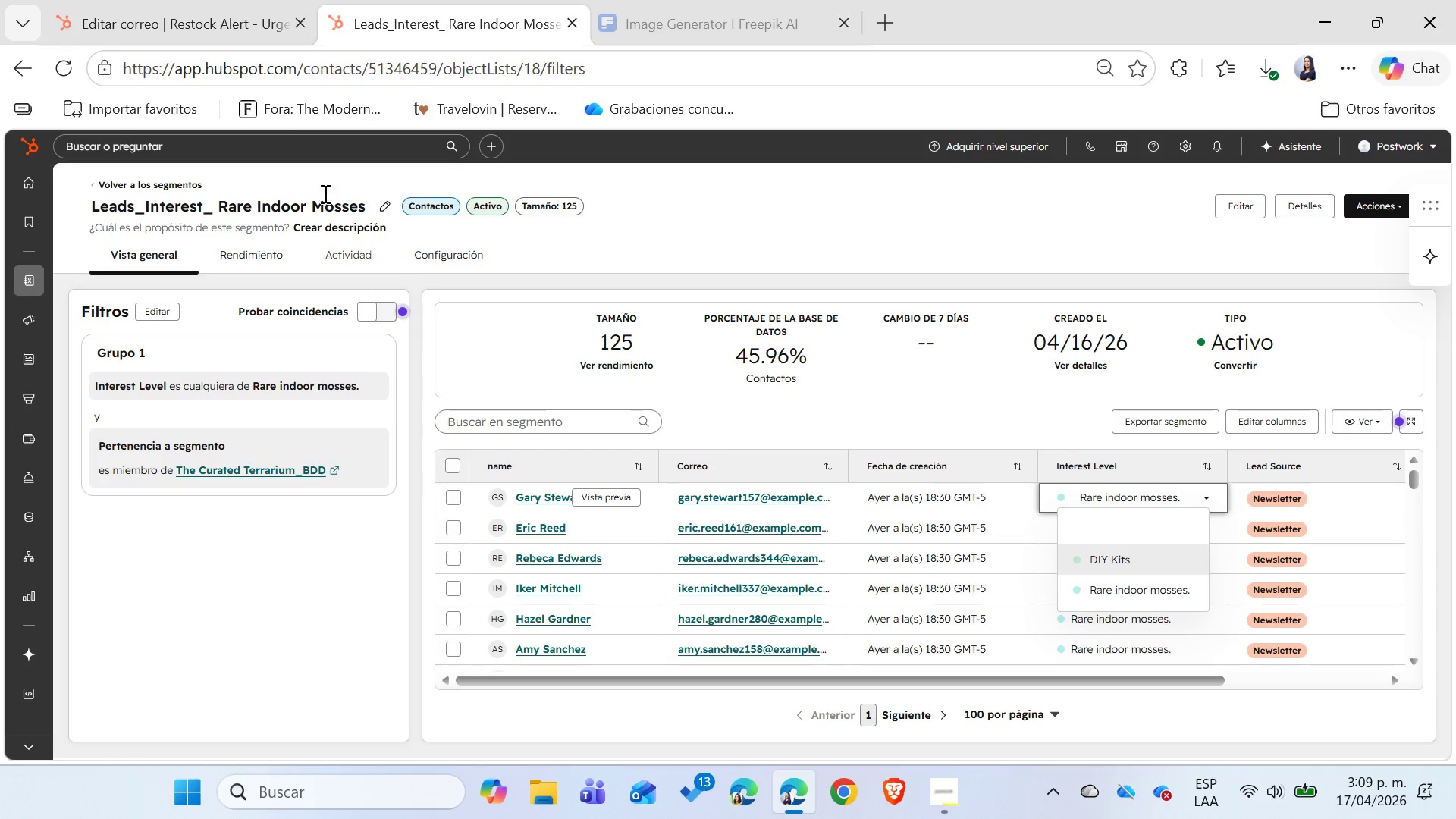 
left_click([196, 0])
 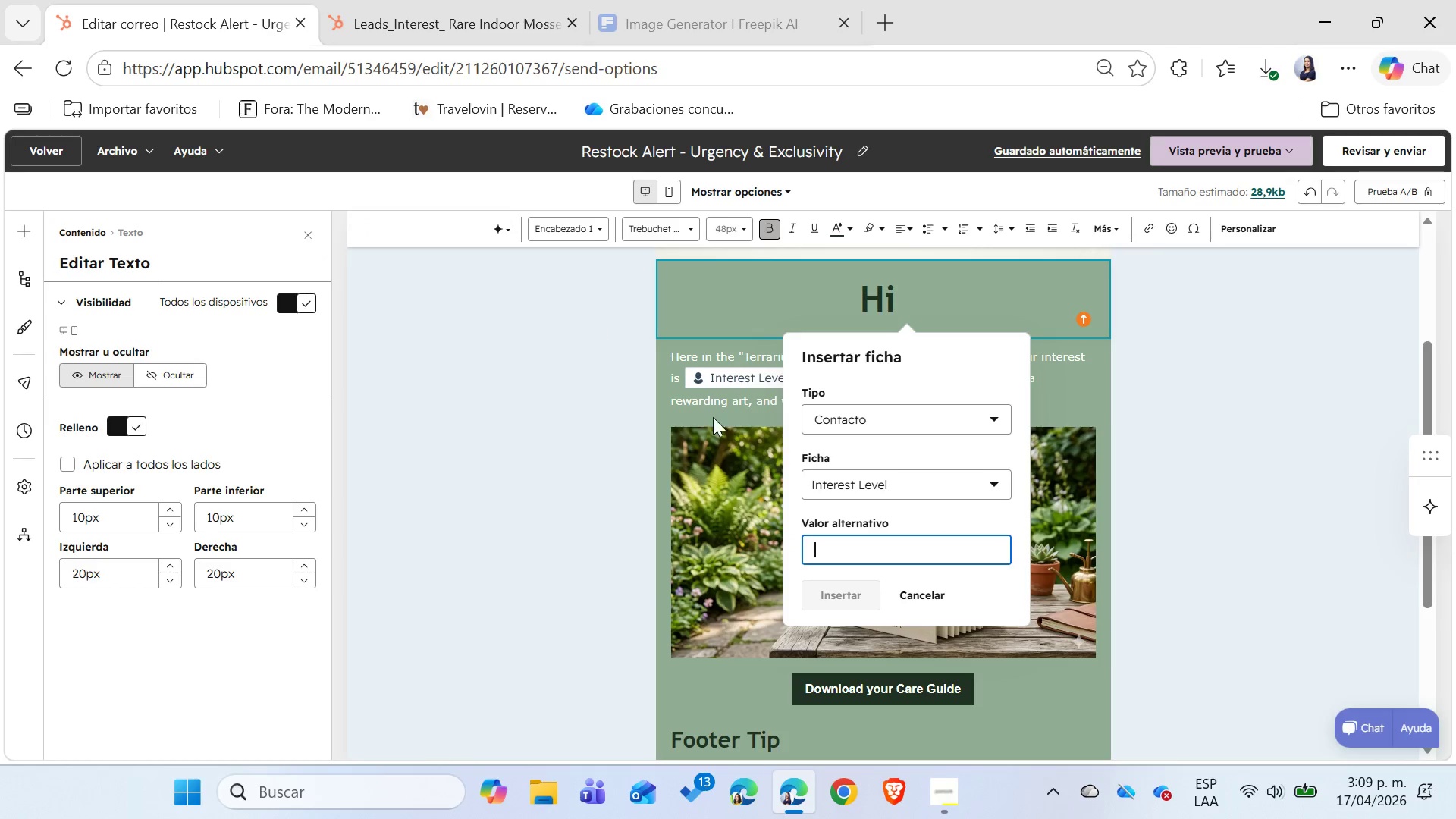 
key(Control+ControlLeft)
 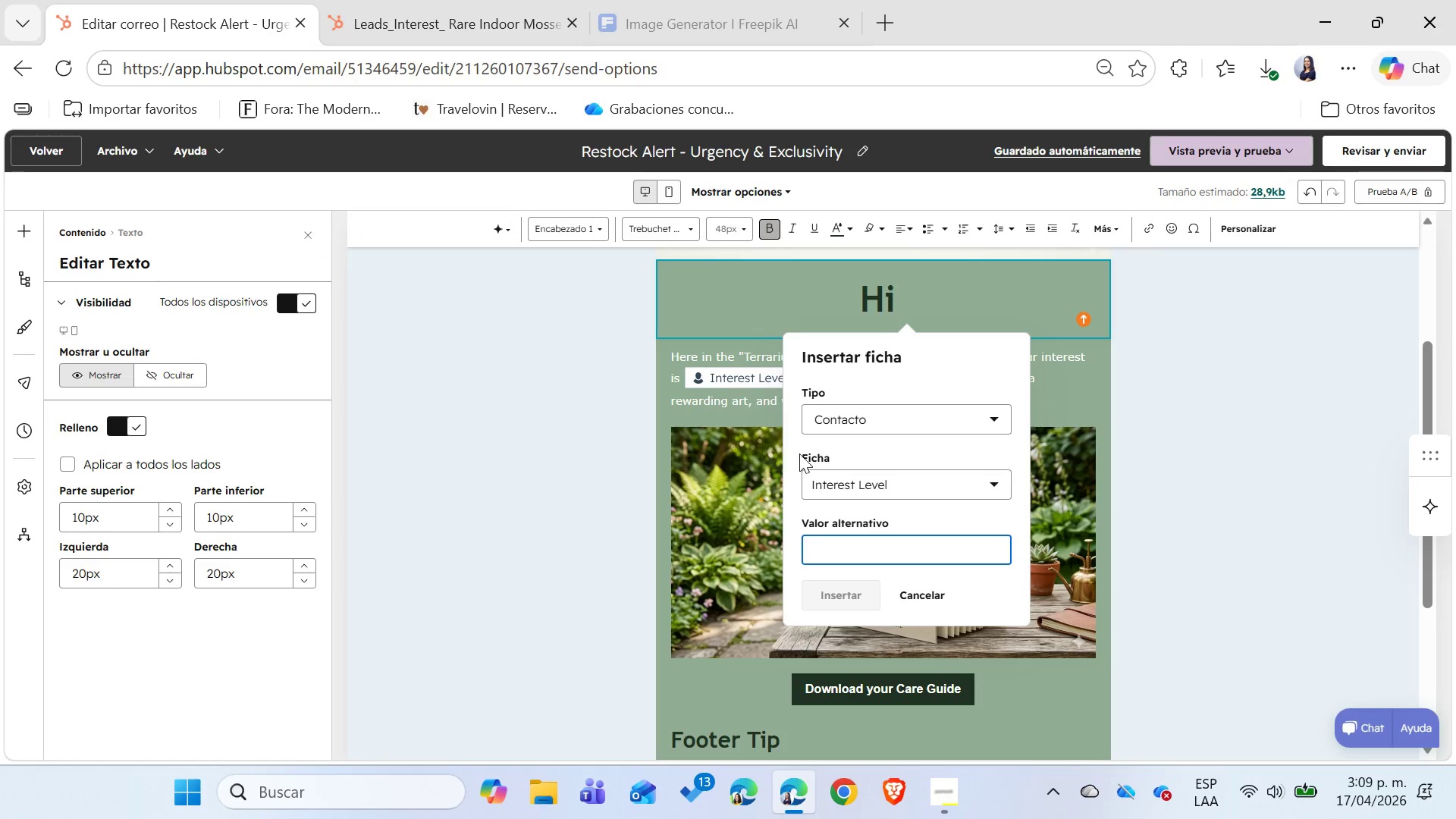 
key(Control+V)
 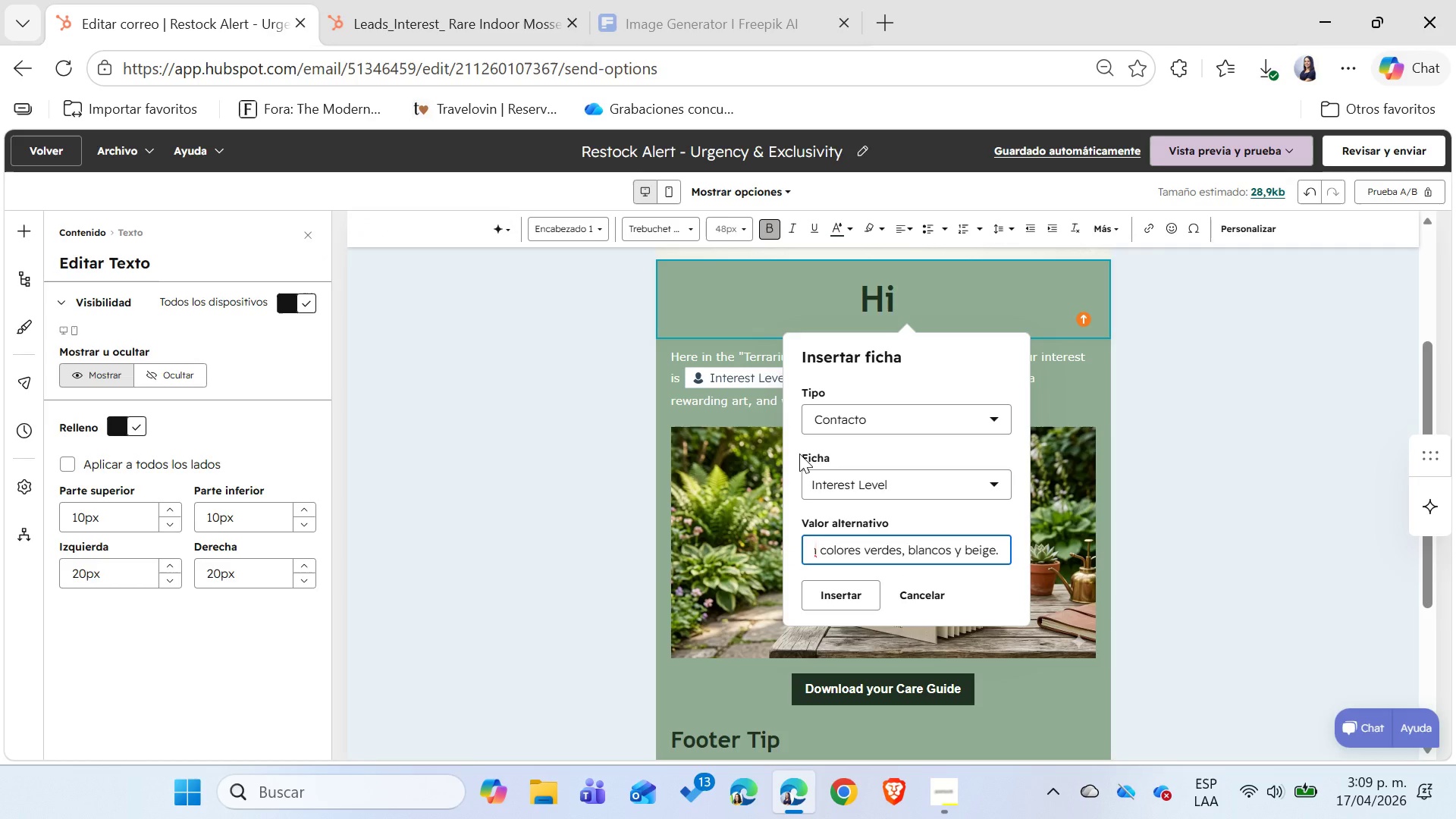 
key(Control+ControlLeft)
 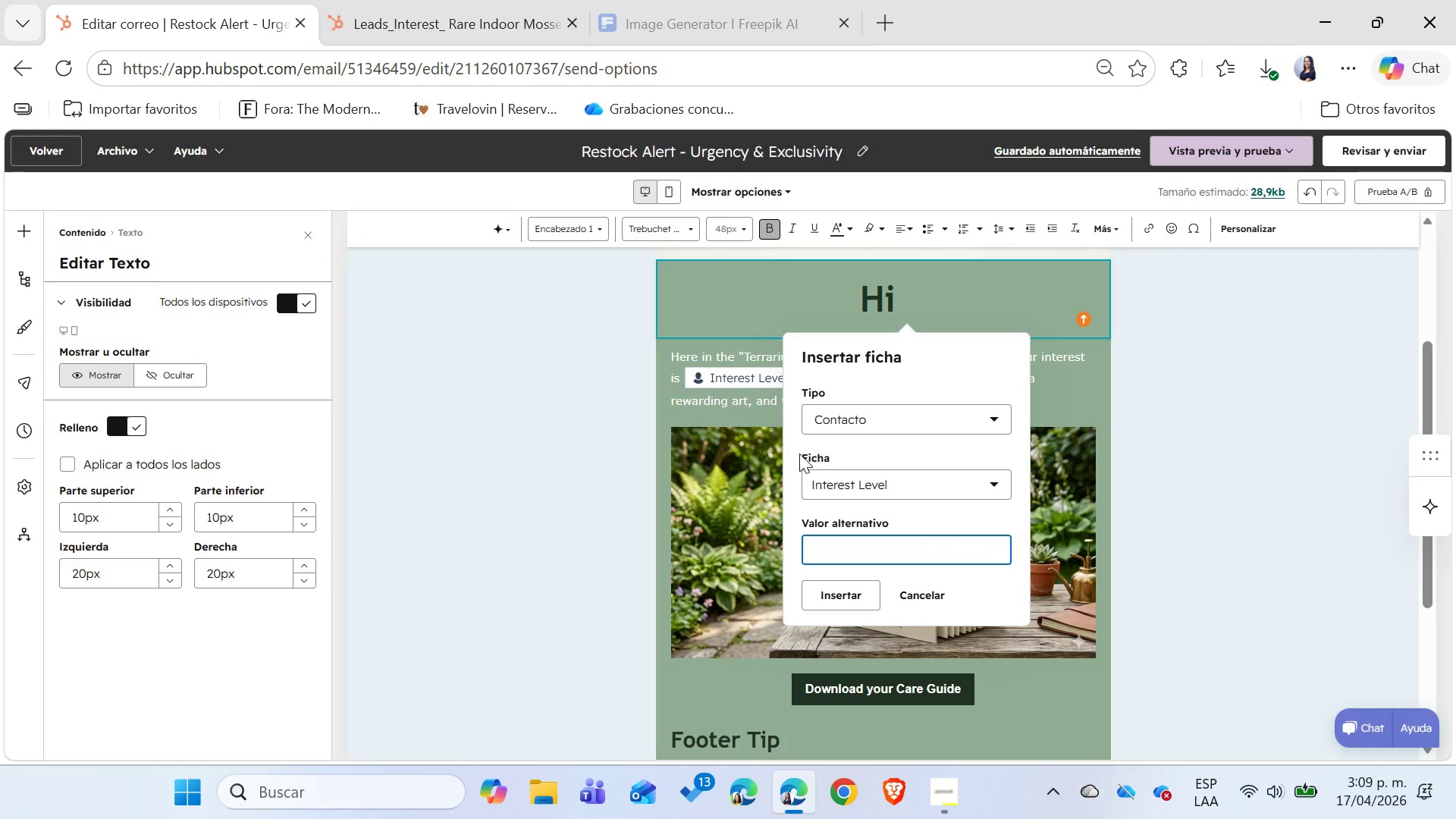 
key(Control+Z)
 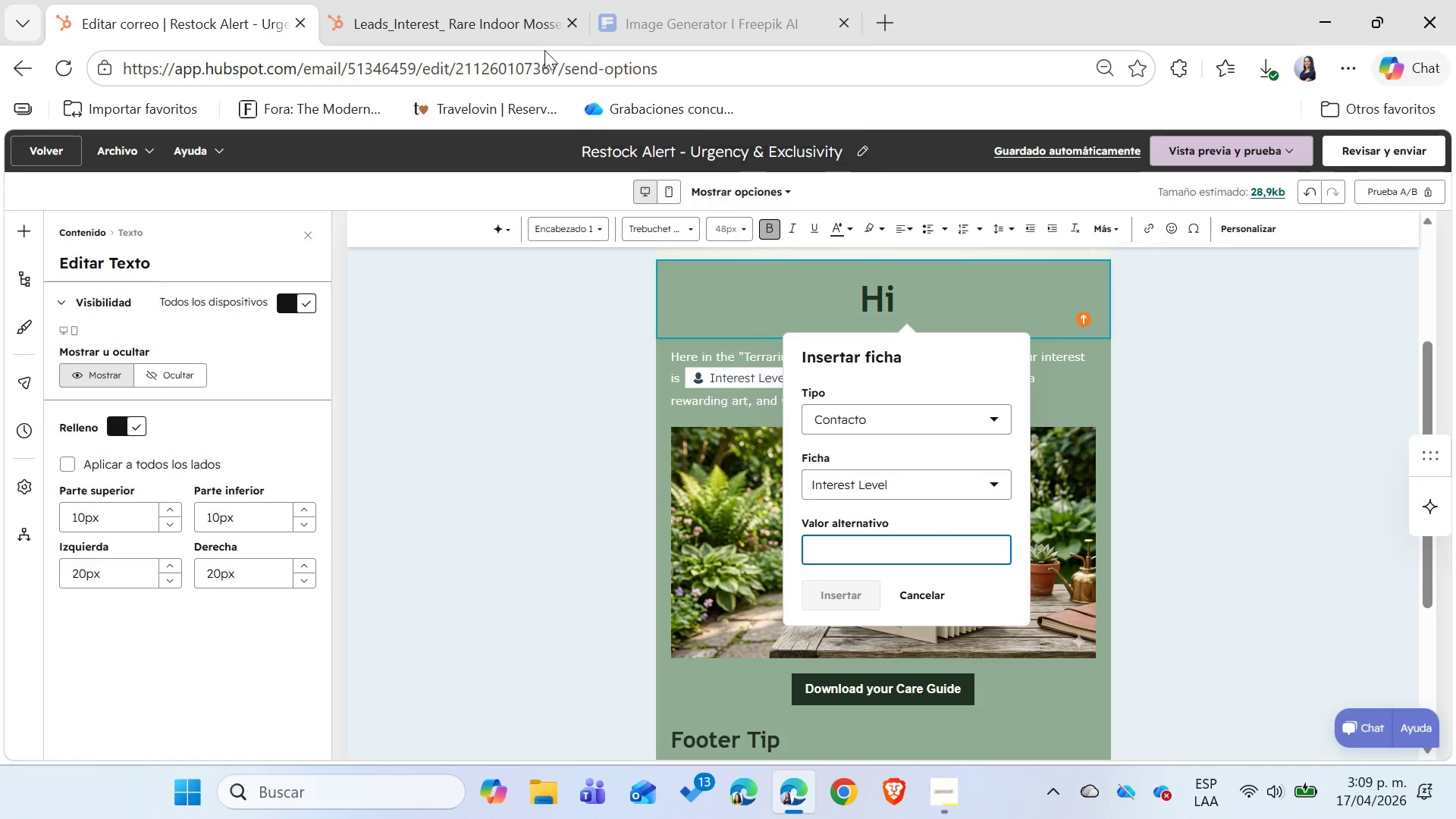 
left_click([434, 15])
 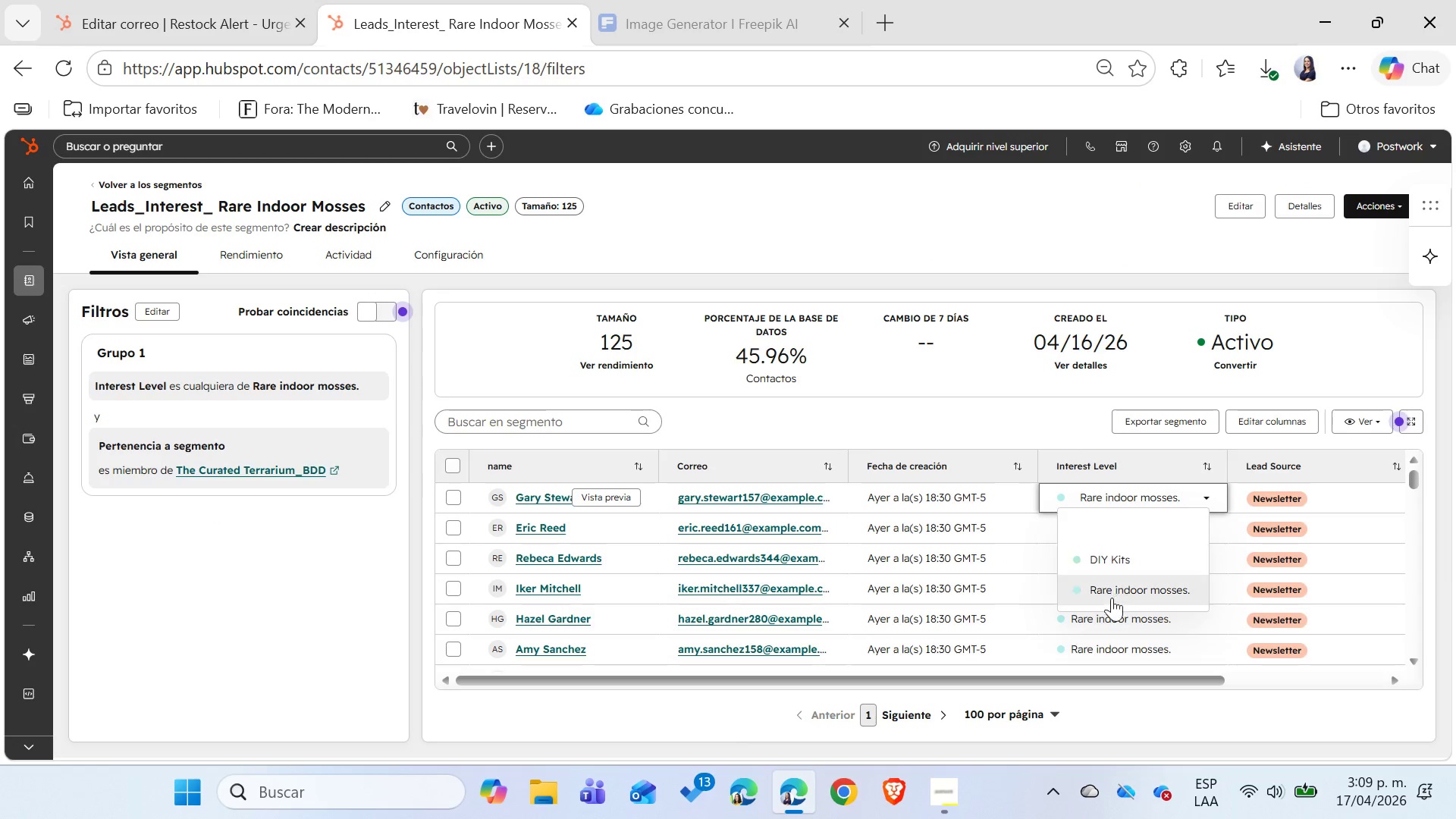 
left_click([1006, 431])
 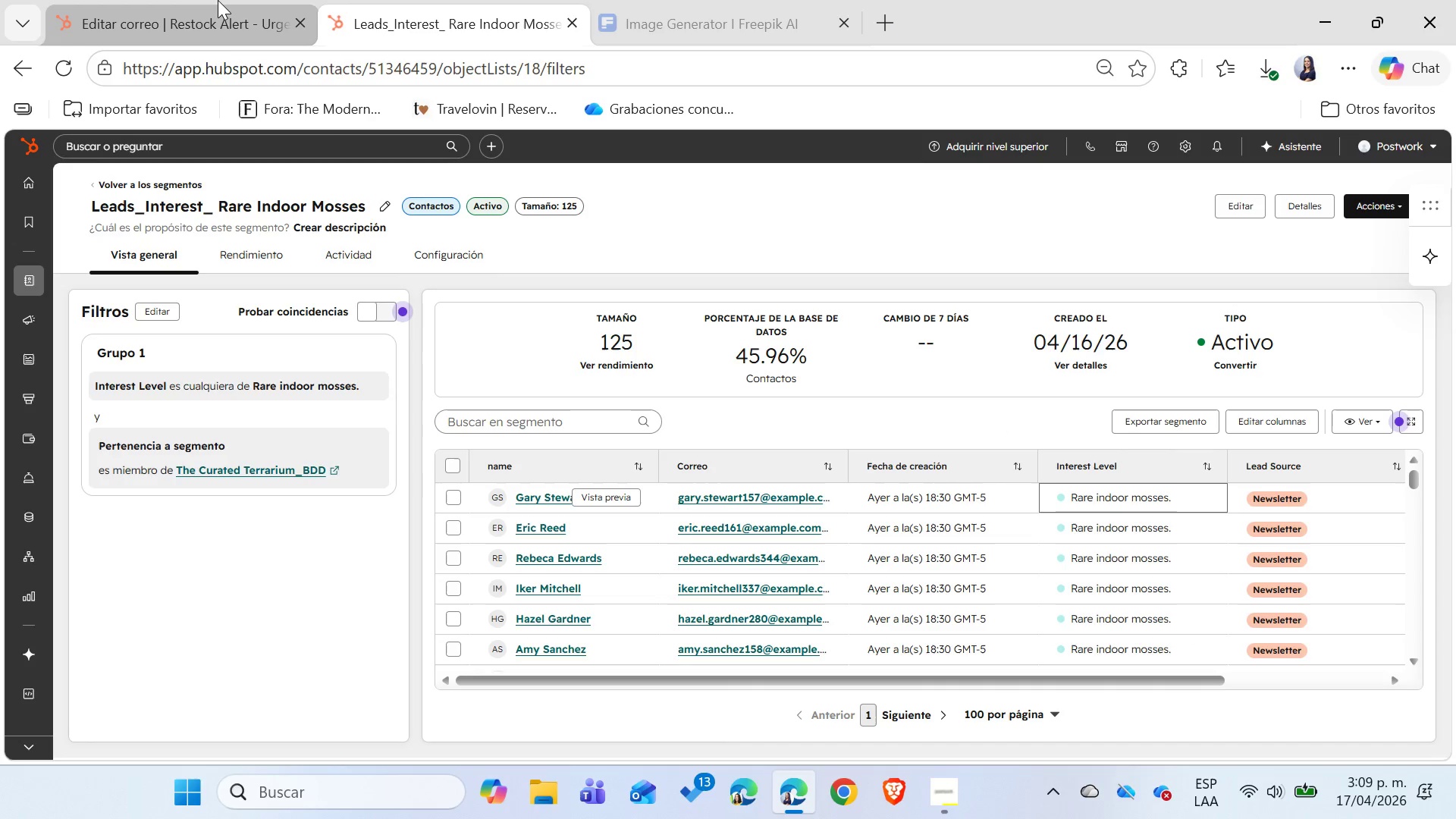 
left_click([218, 1])
 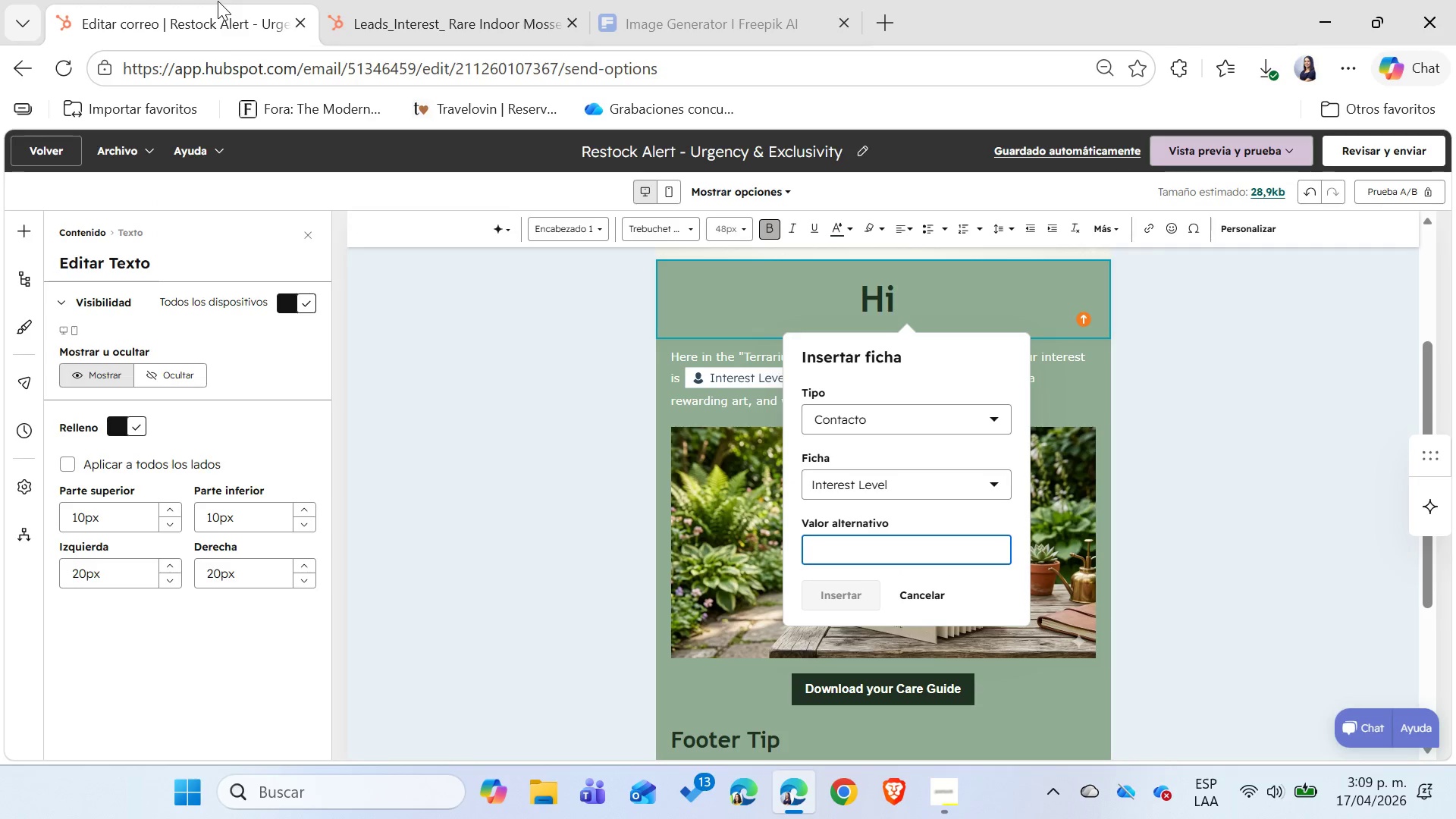 
type(Rare indoor )
 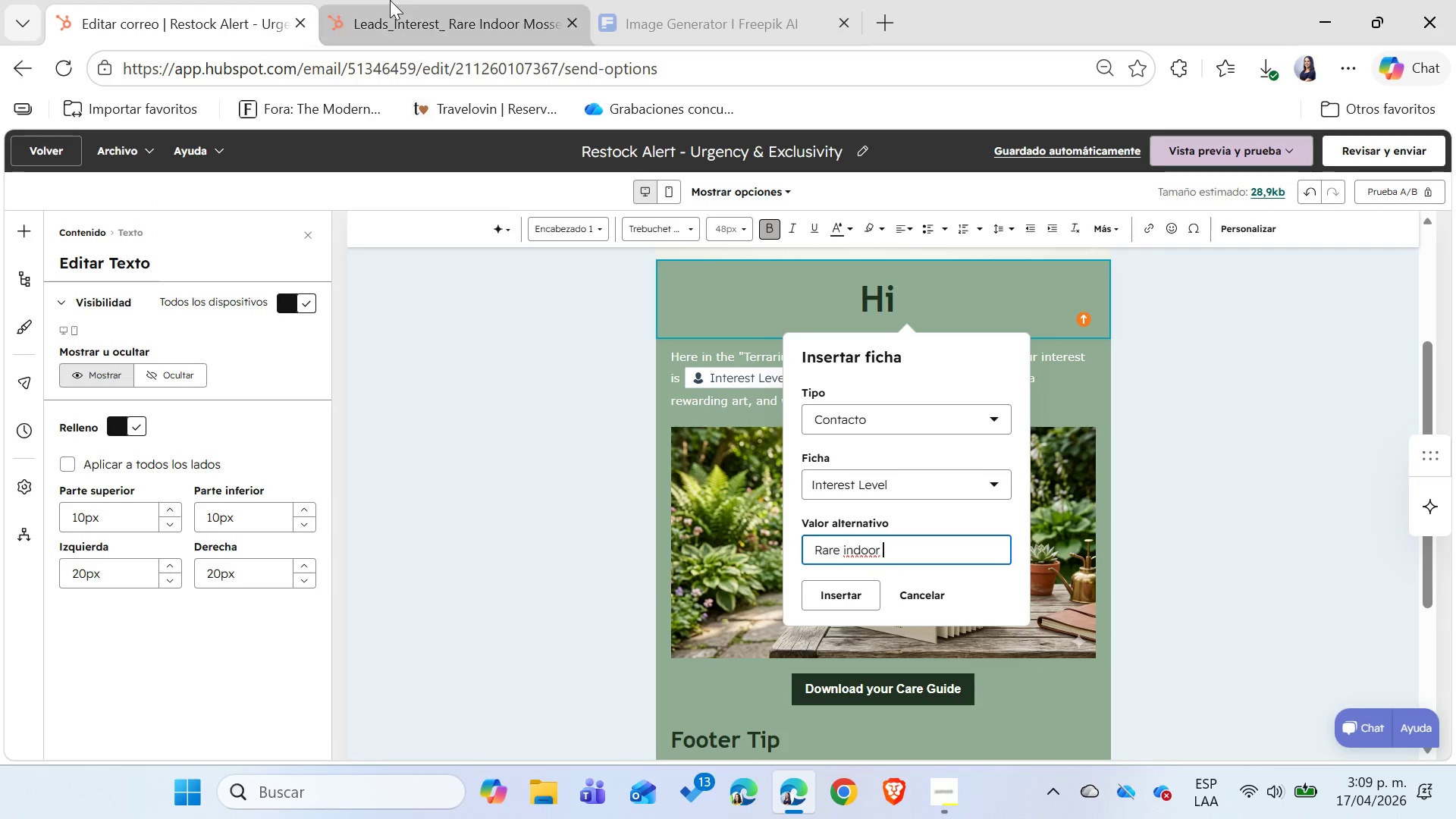 
left_click([390, 0])
 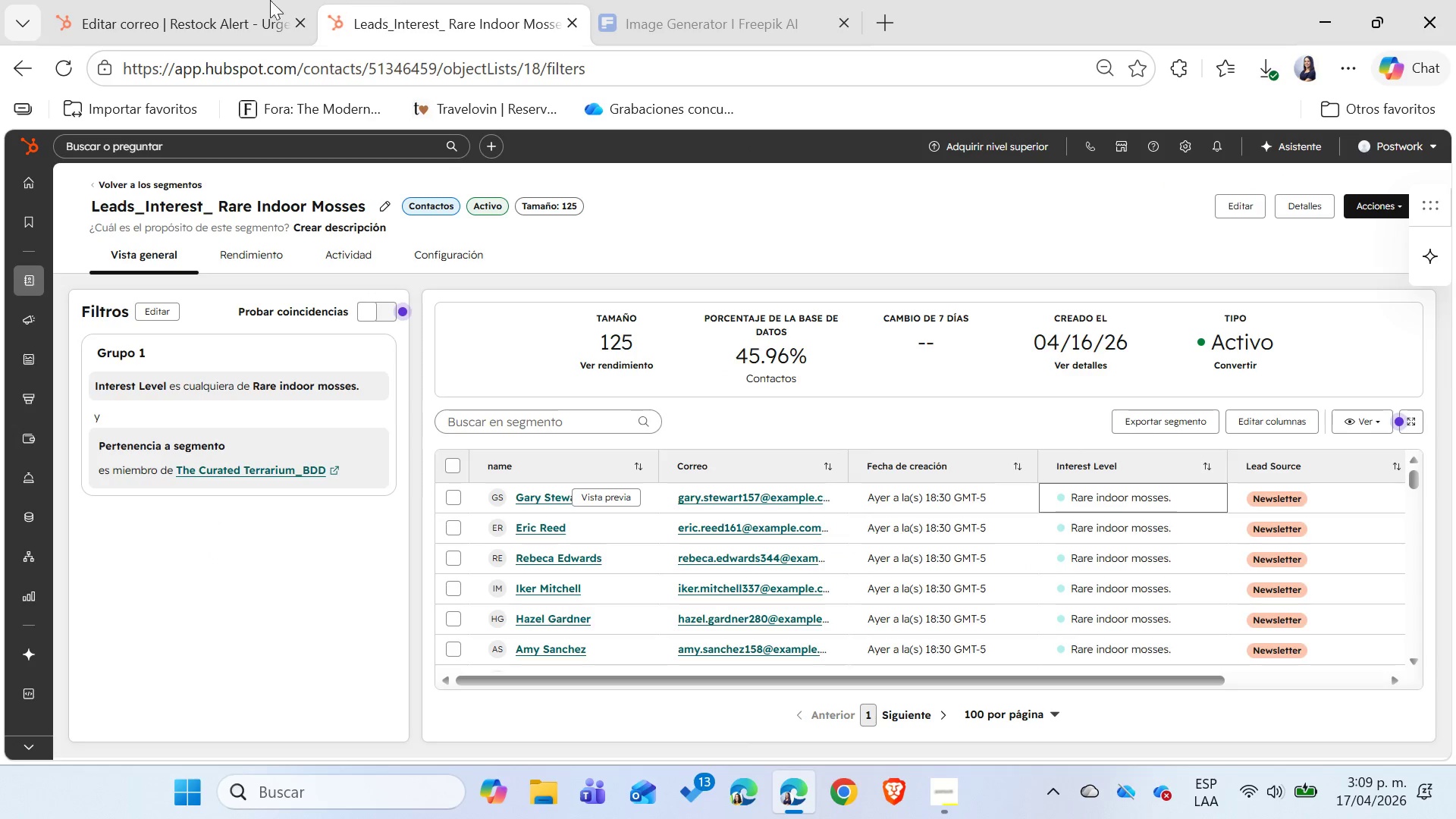 
left_click([165, 0])
 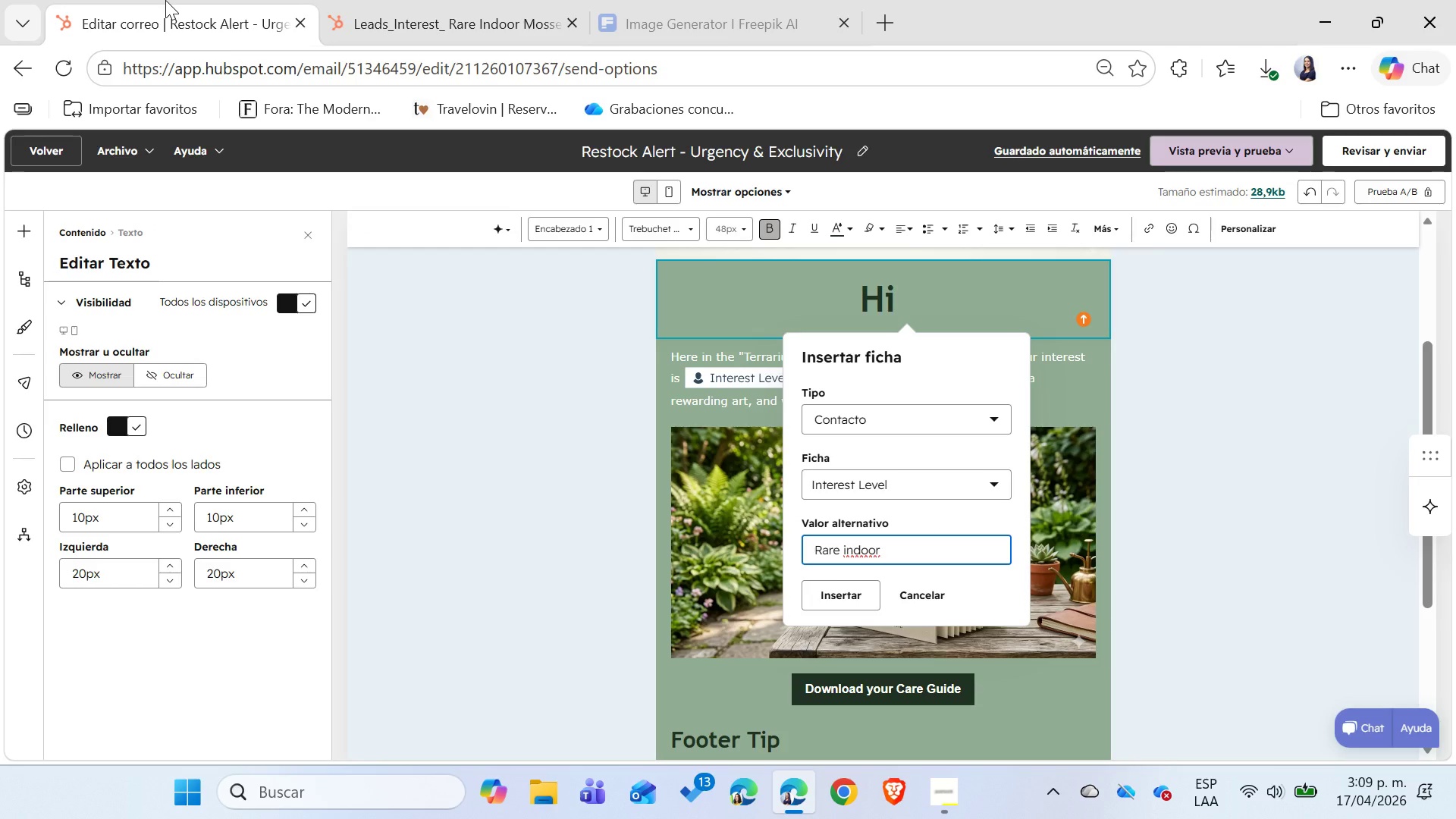 
type(mosses)
 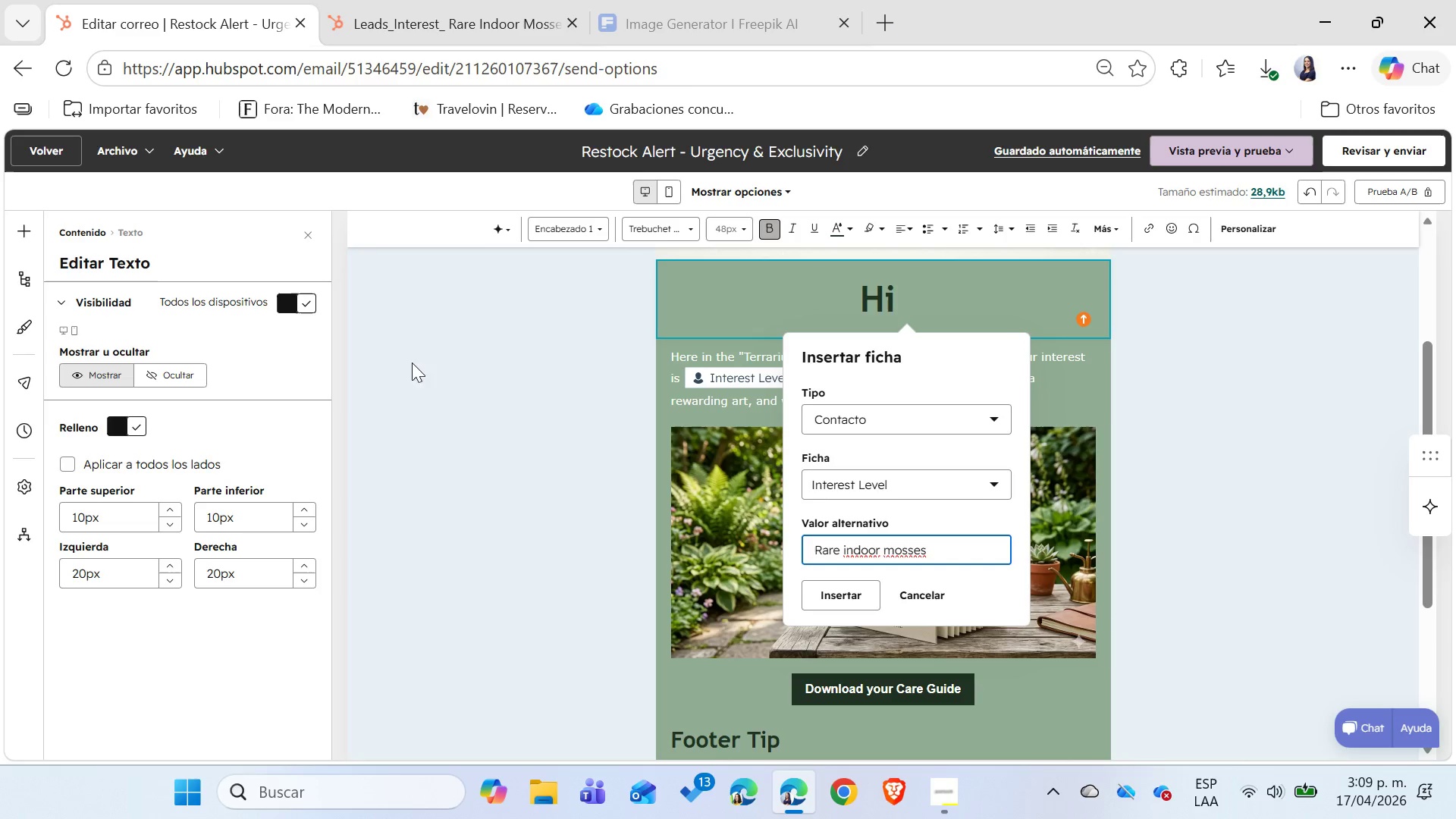 
left_click([841, 595])
 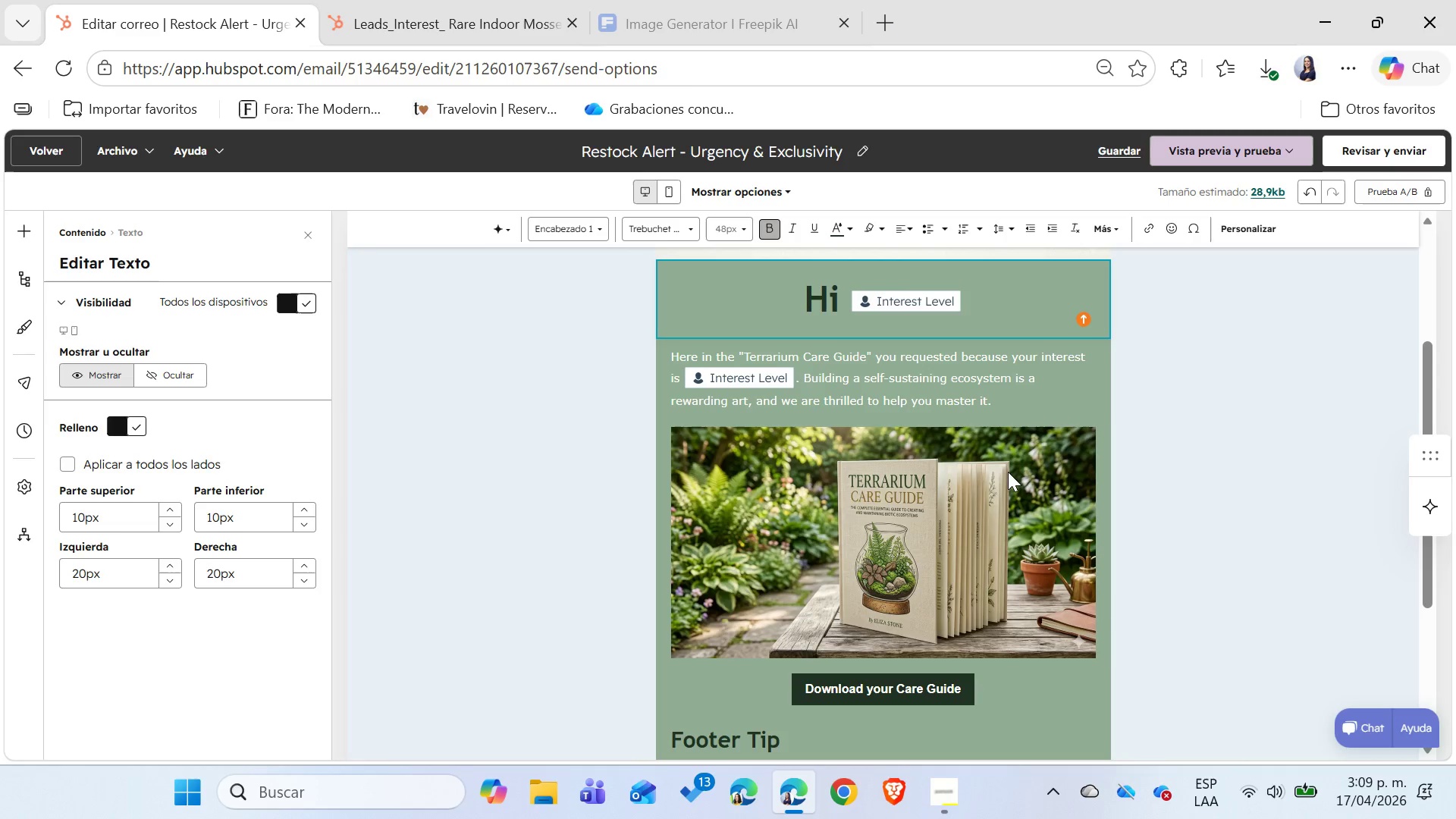 
type( lover!)
 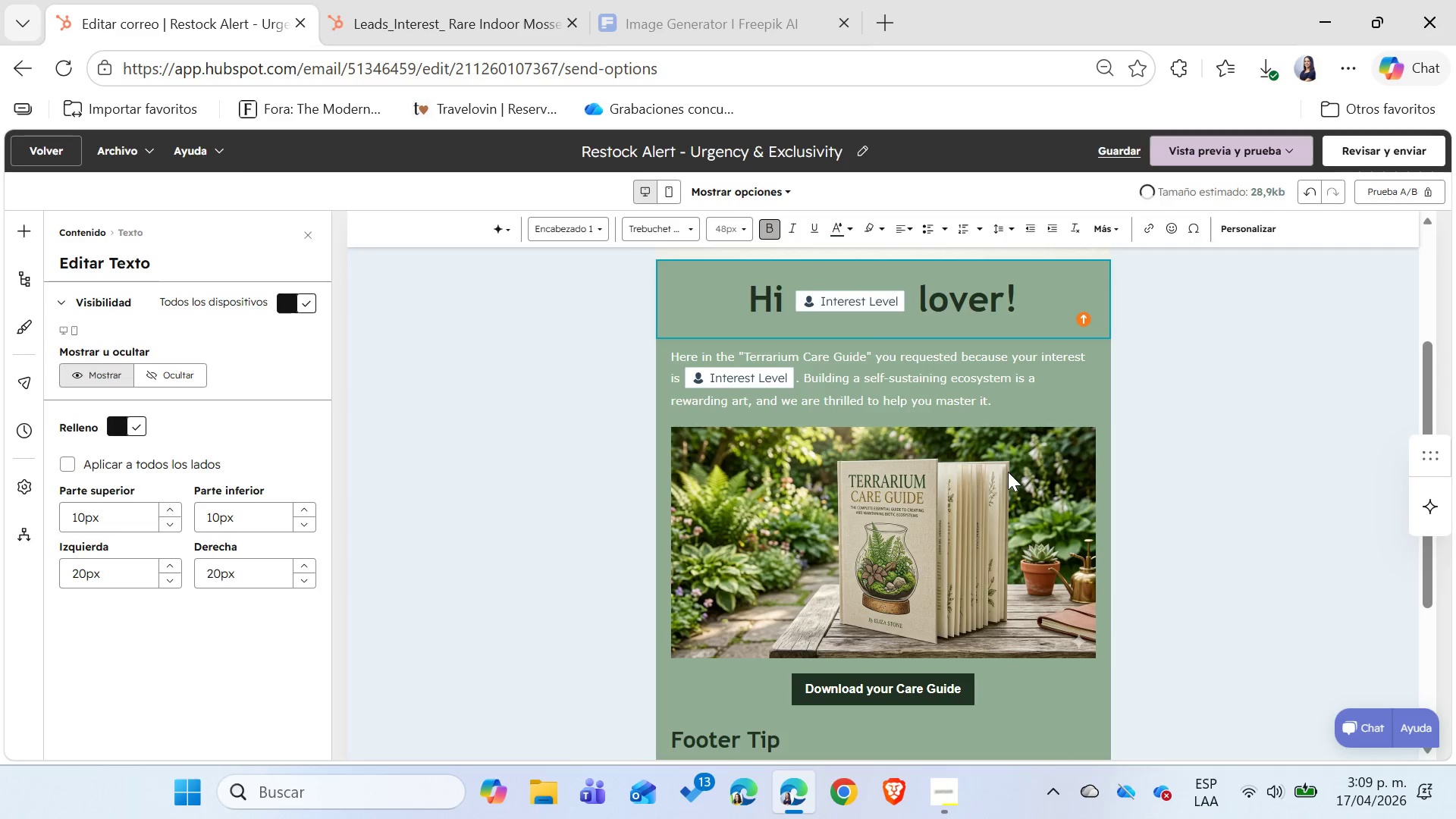 
wait(7.41)
 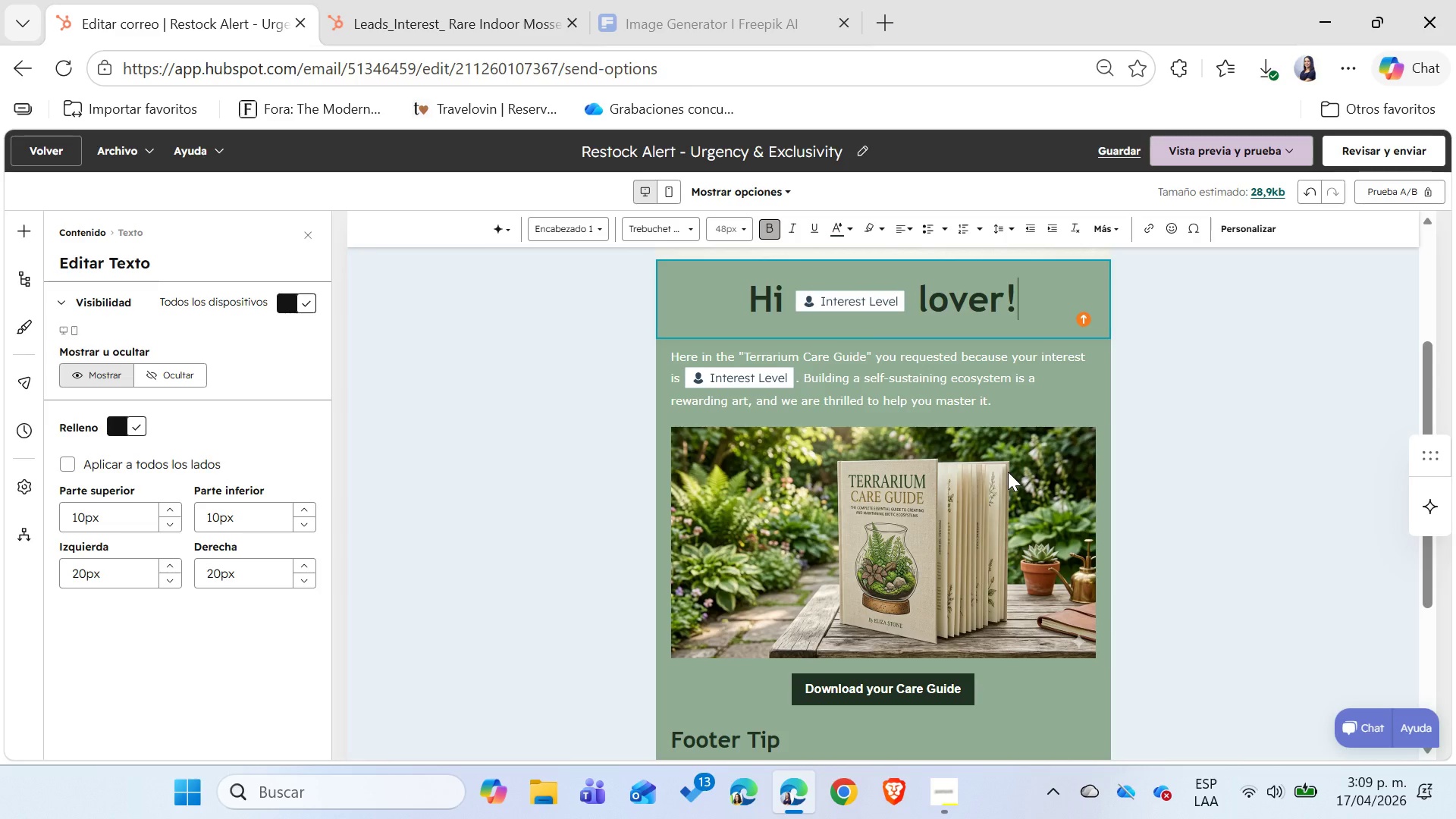 
key(Enter)
 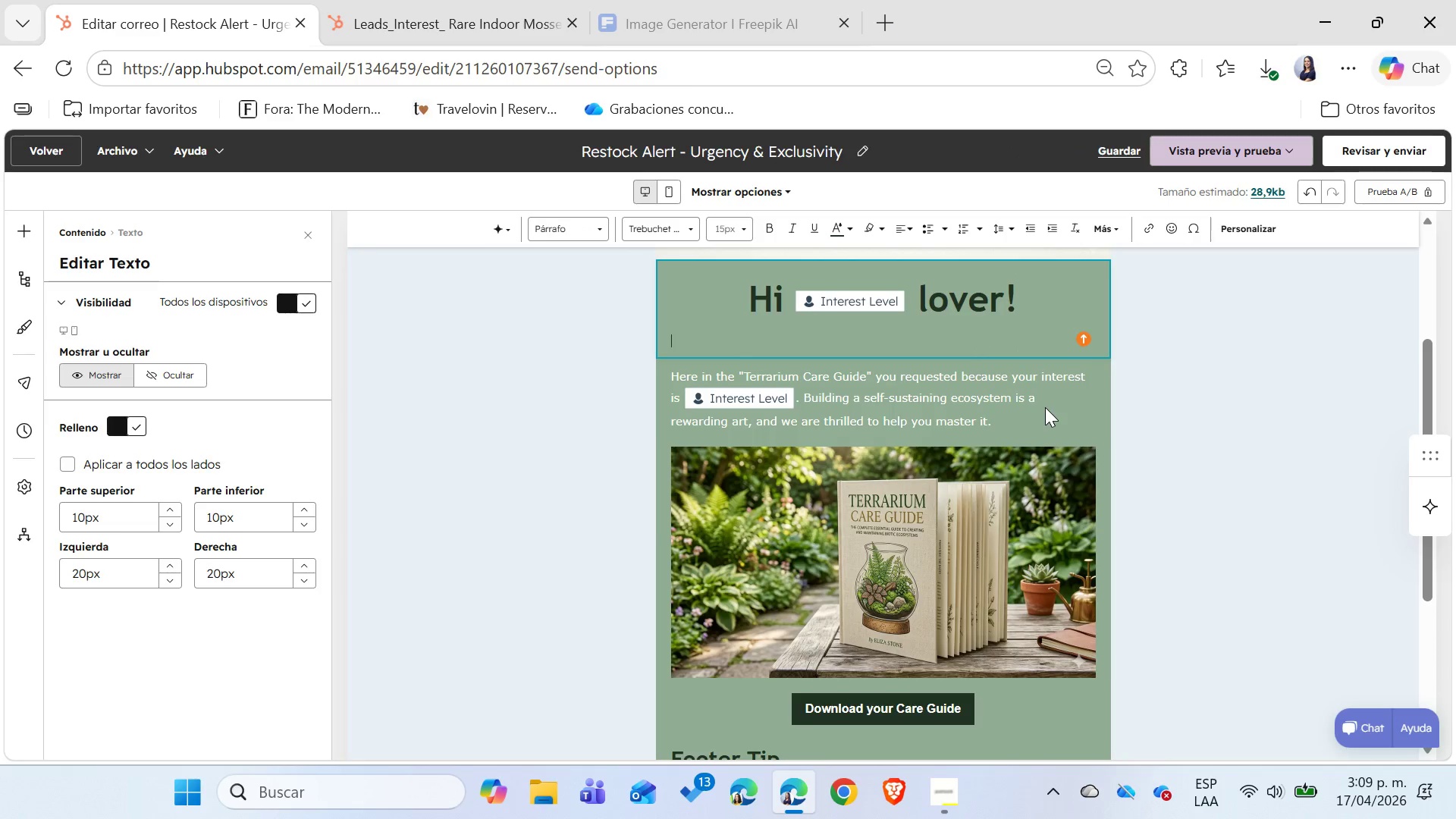 
left_click([1024, 308])
 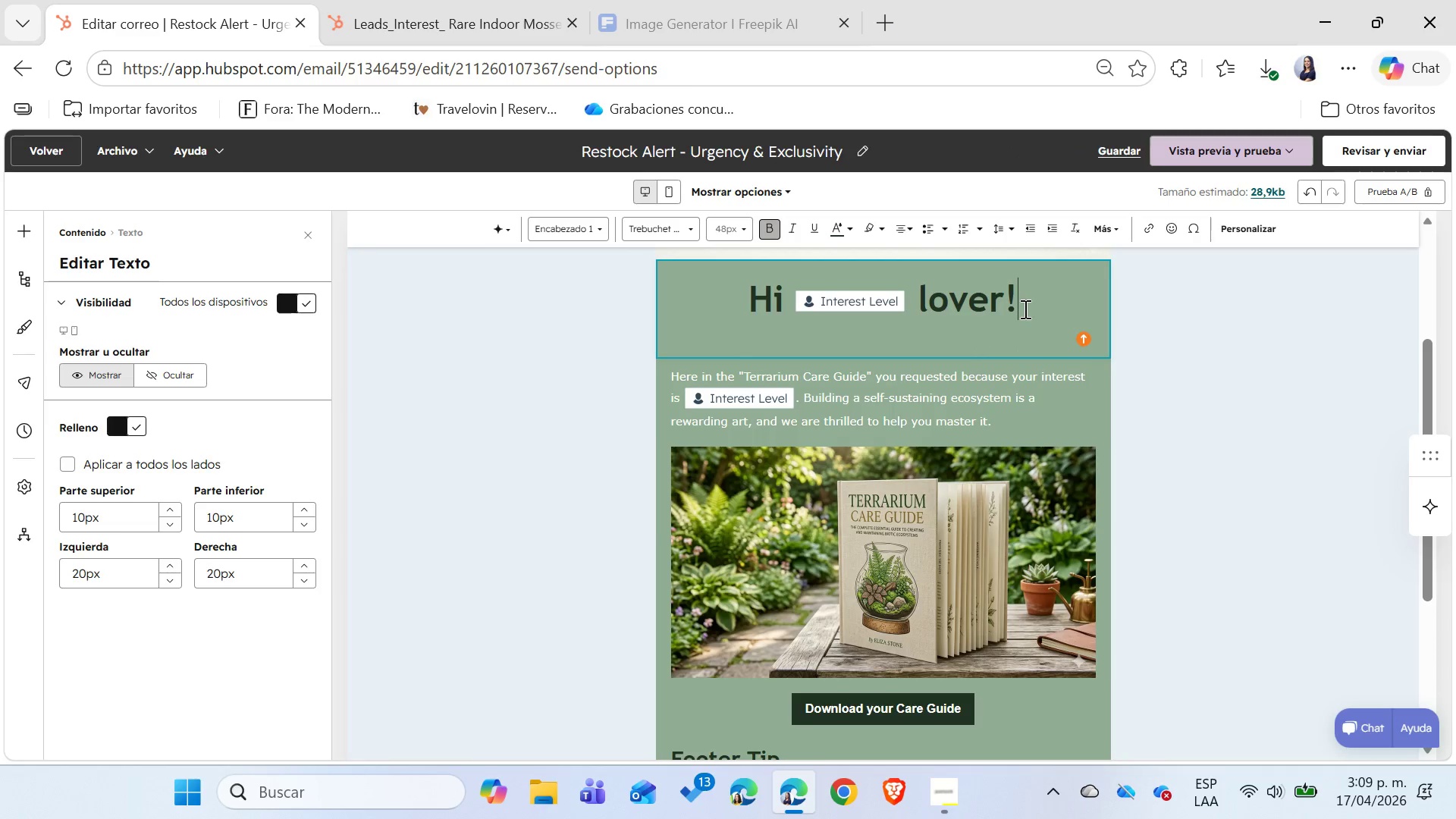 
key(Shift+Enter)
 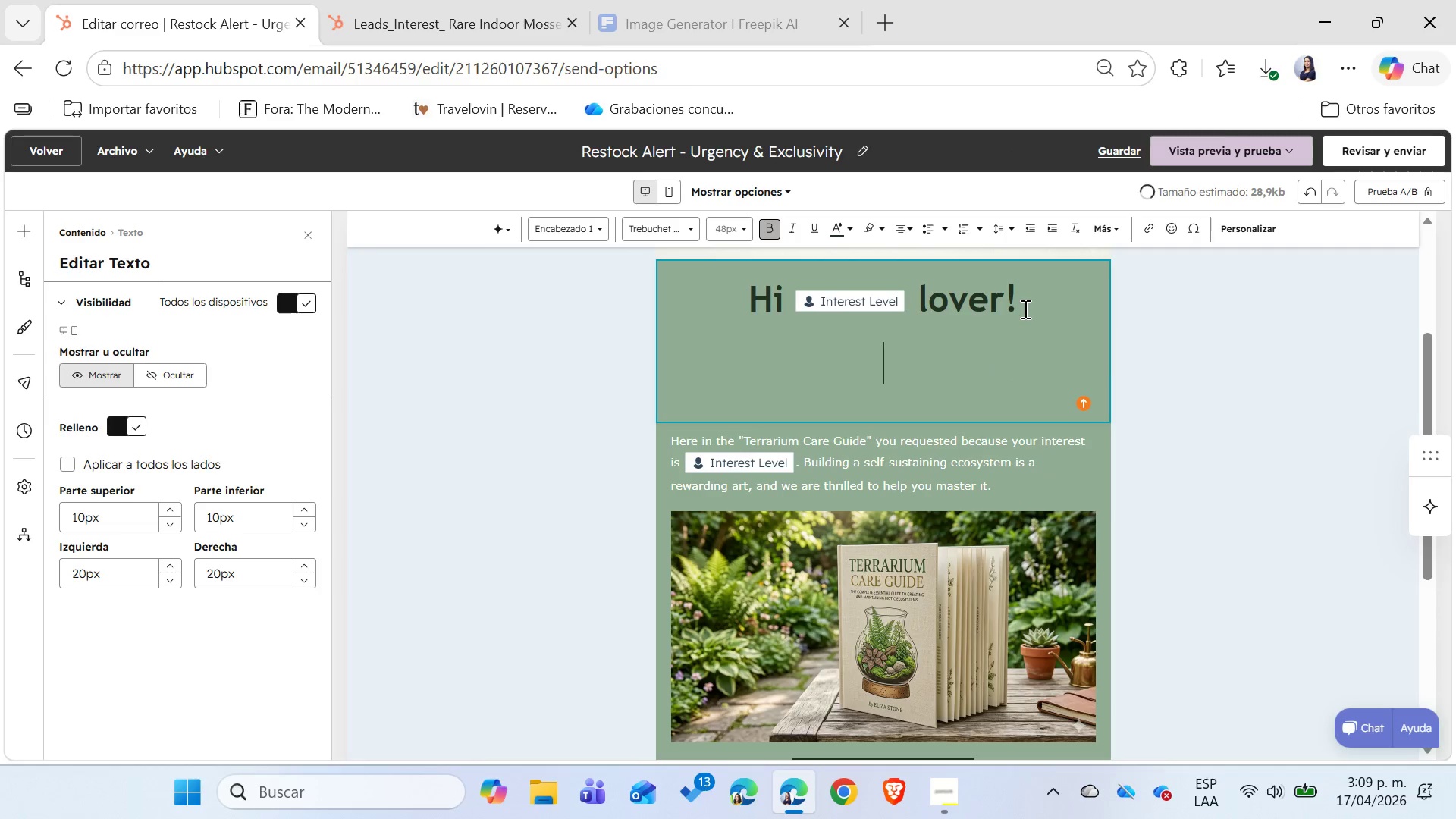 
type(Natura)
key(Backspace)
type(e[s rarest textures, back in the Studio)
 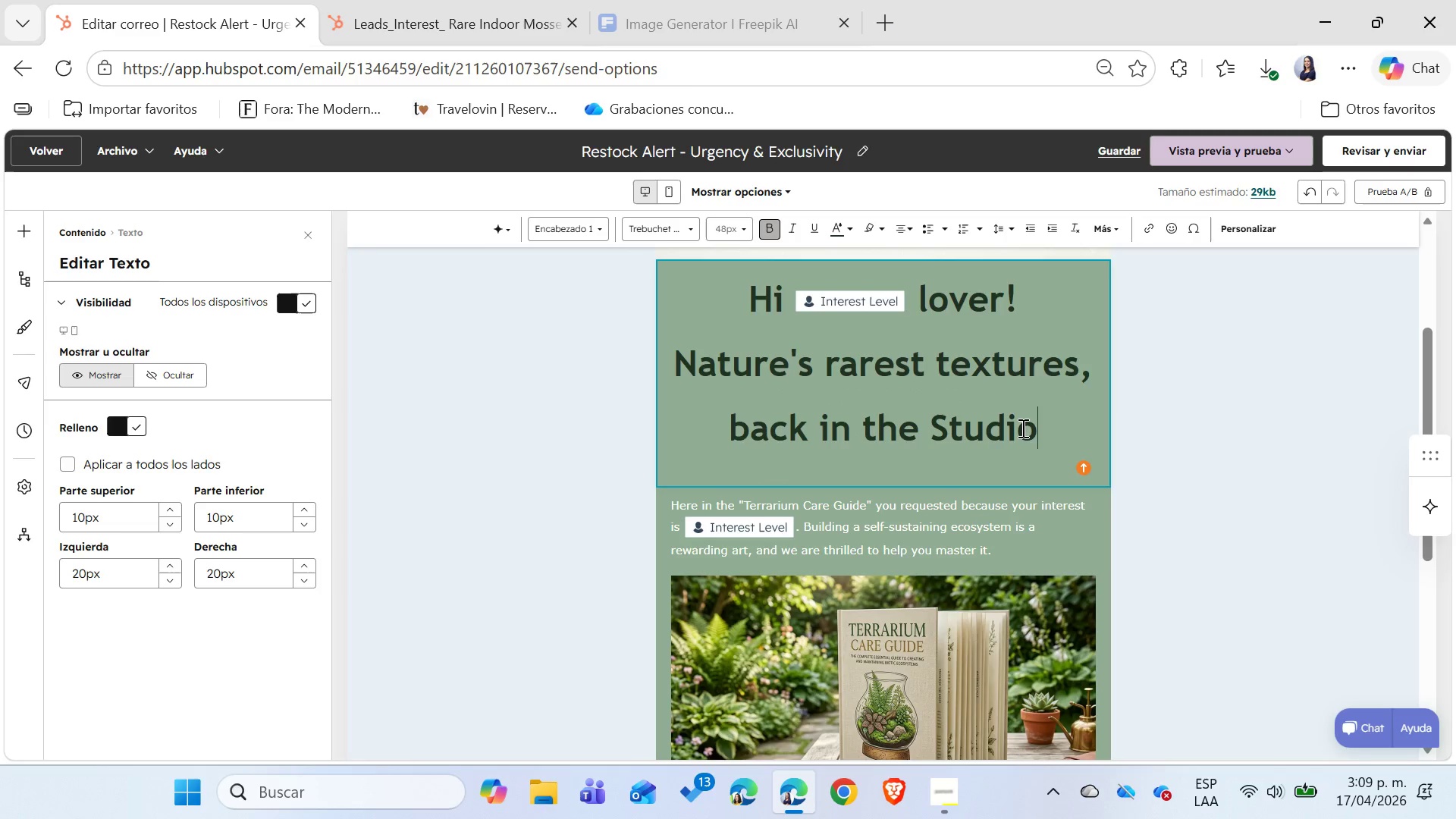 
left_click_drag(start_coordinate=[1046, 435], to_coordinate=[675, 375])
 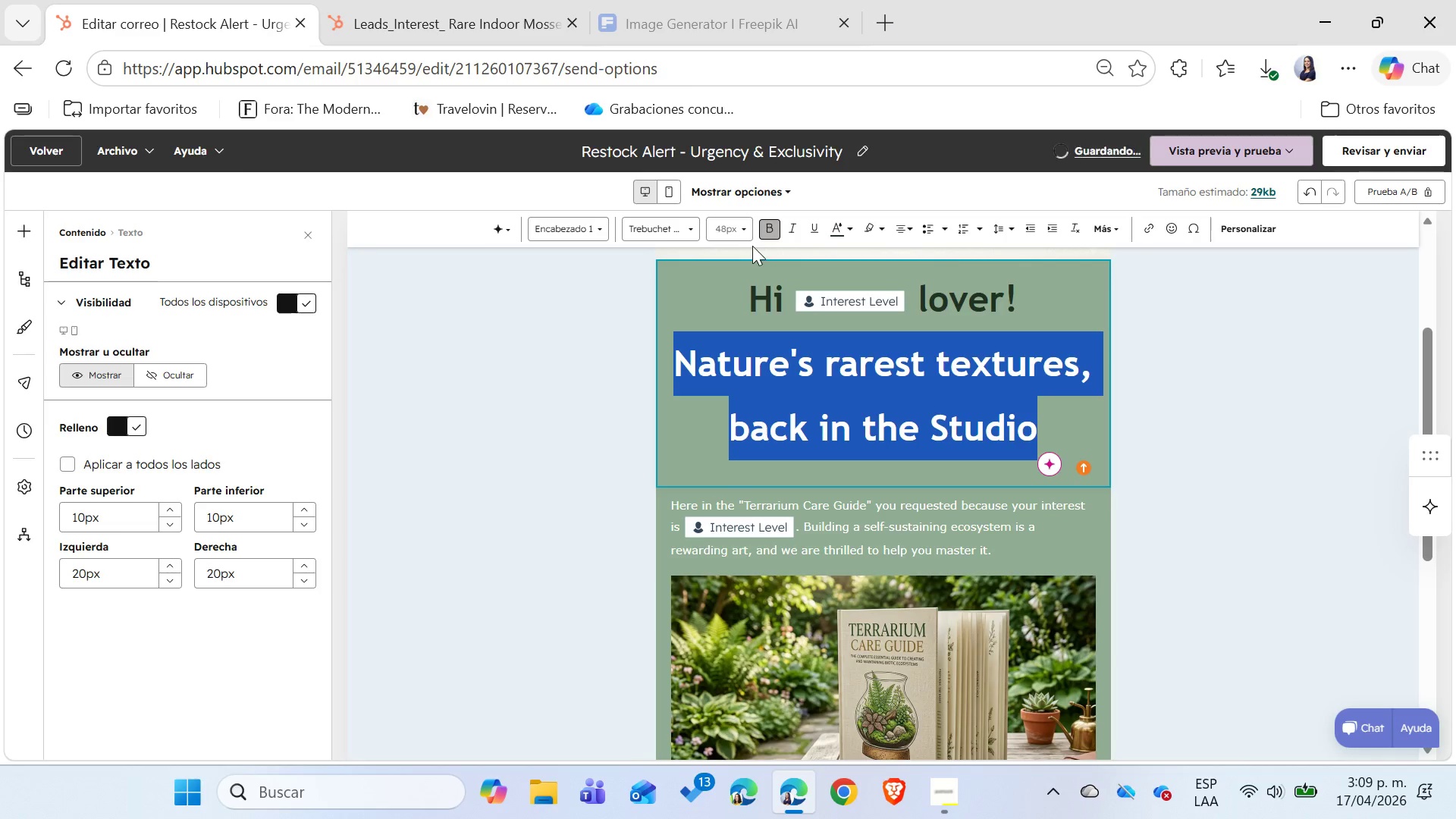 
left_click([747, 234])
 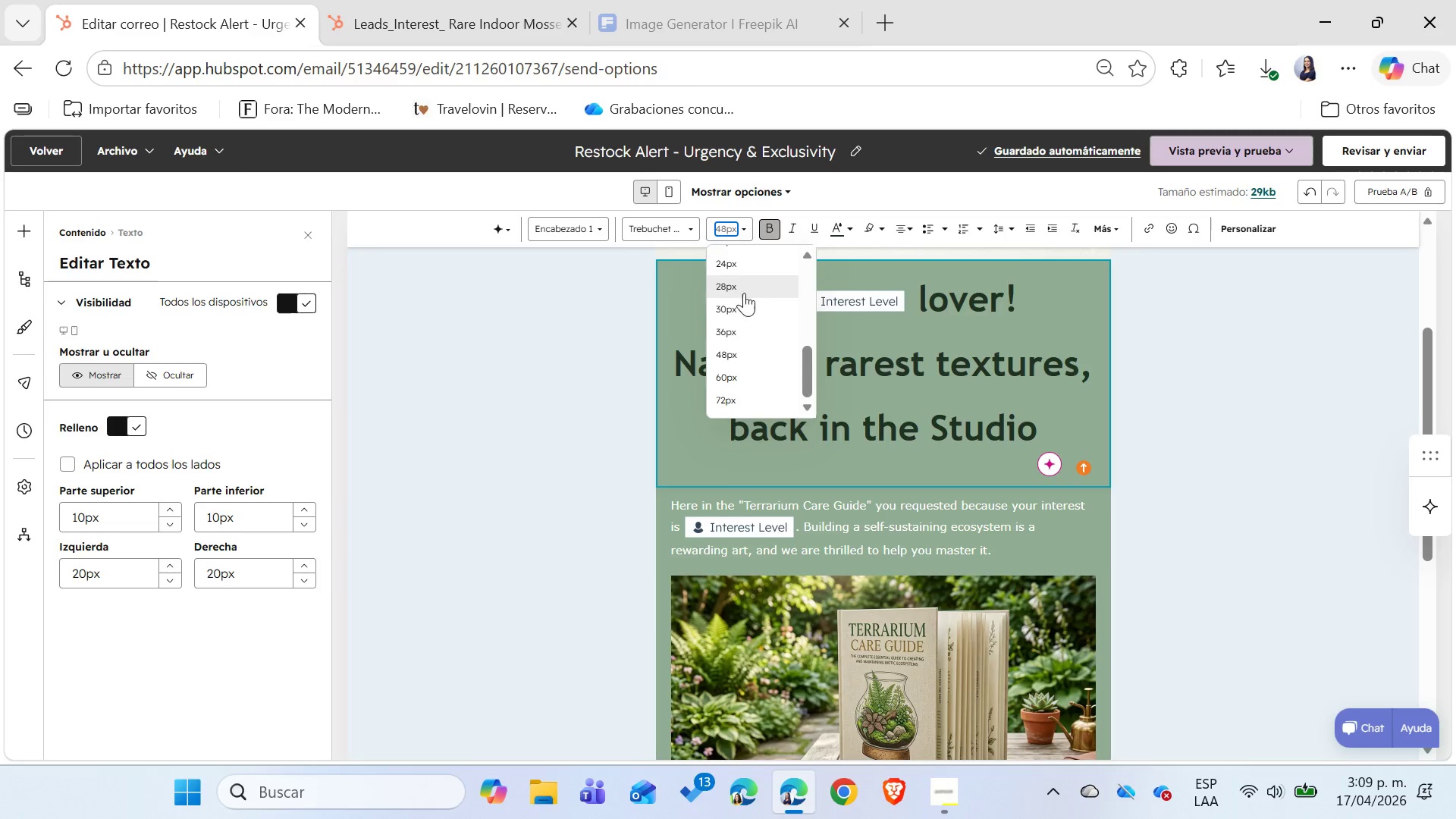 
left_click([732, 326])
 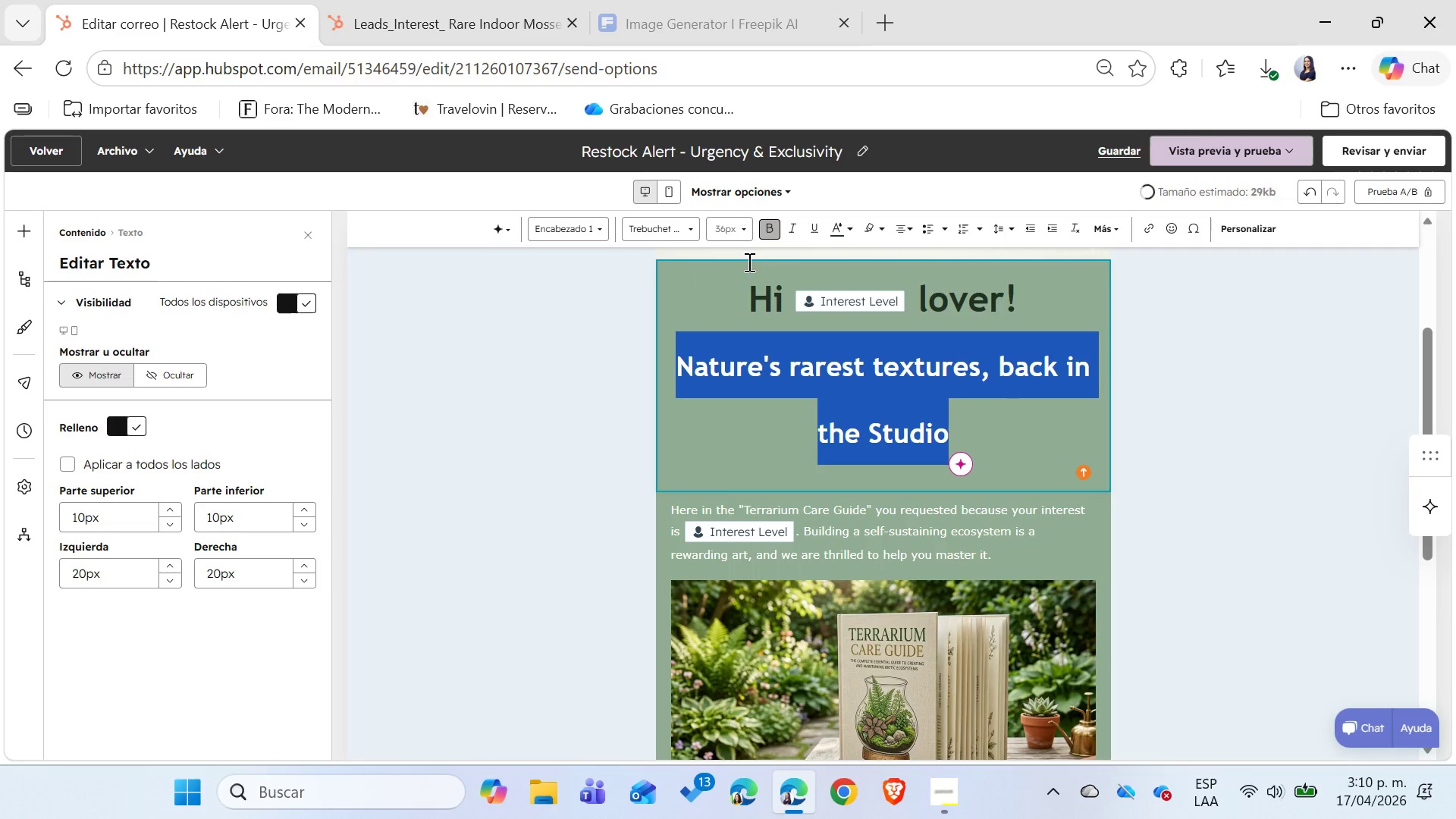 
left_click([744, 233])
 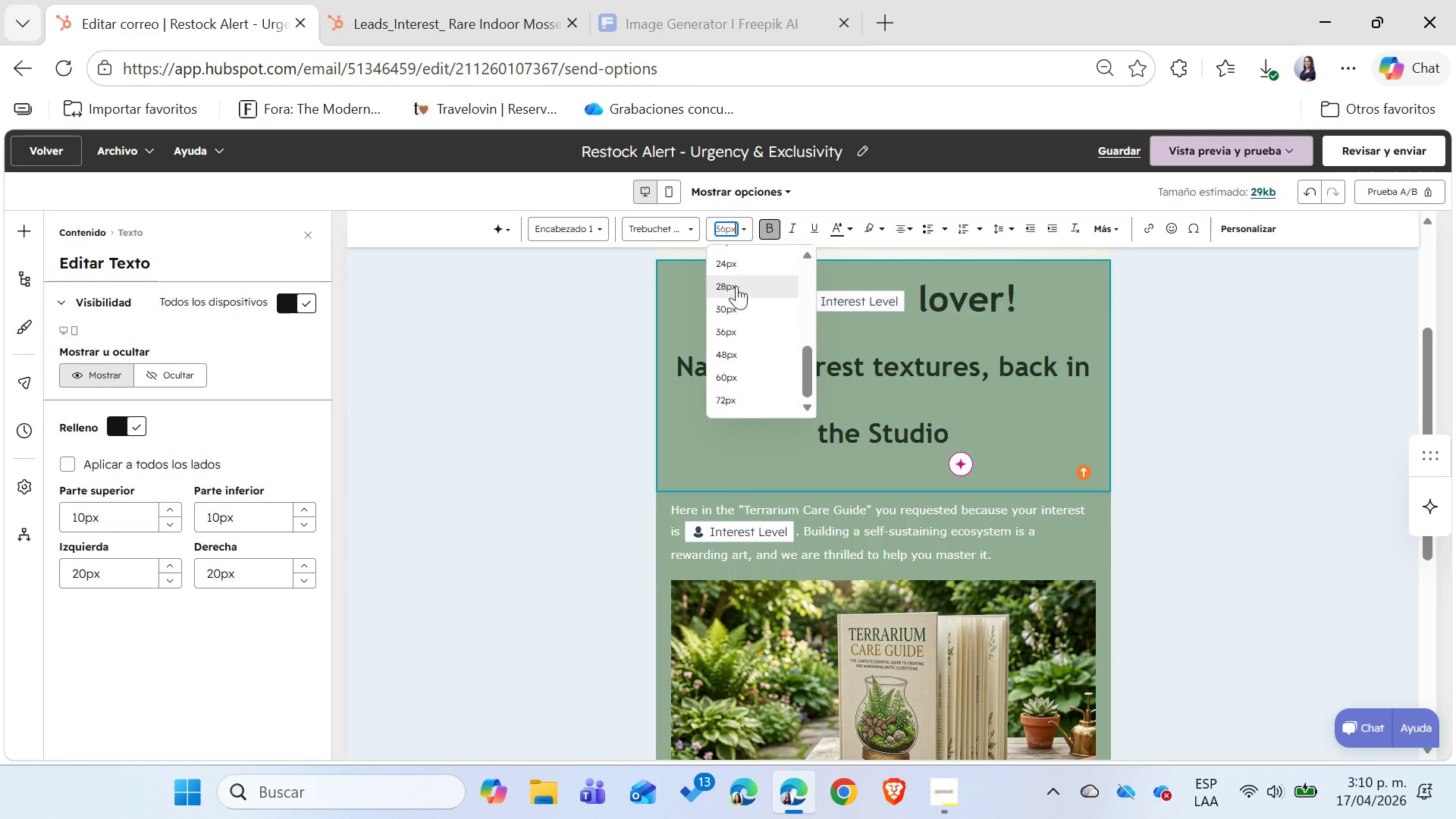 
left_click([733, 302])
 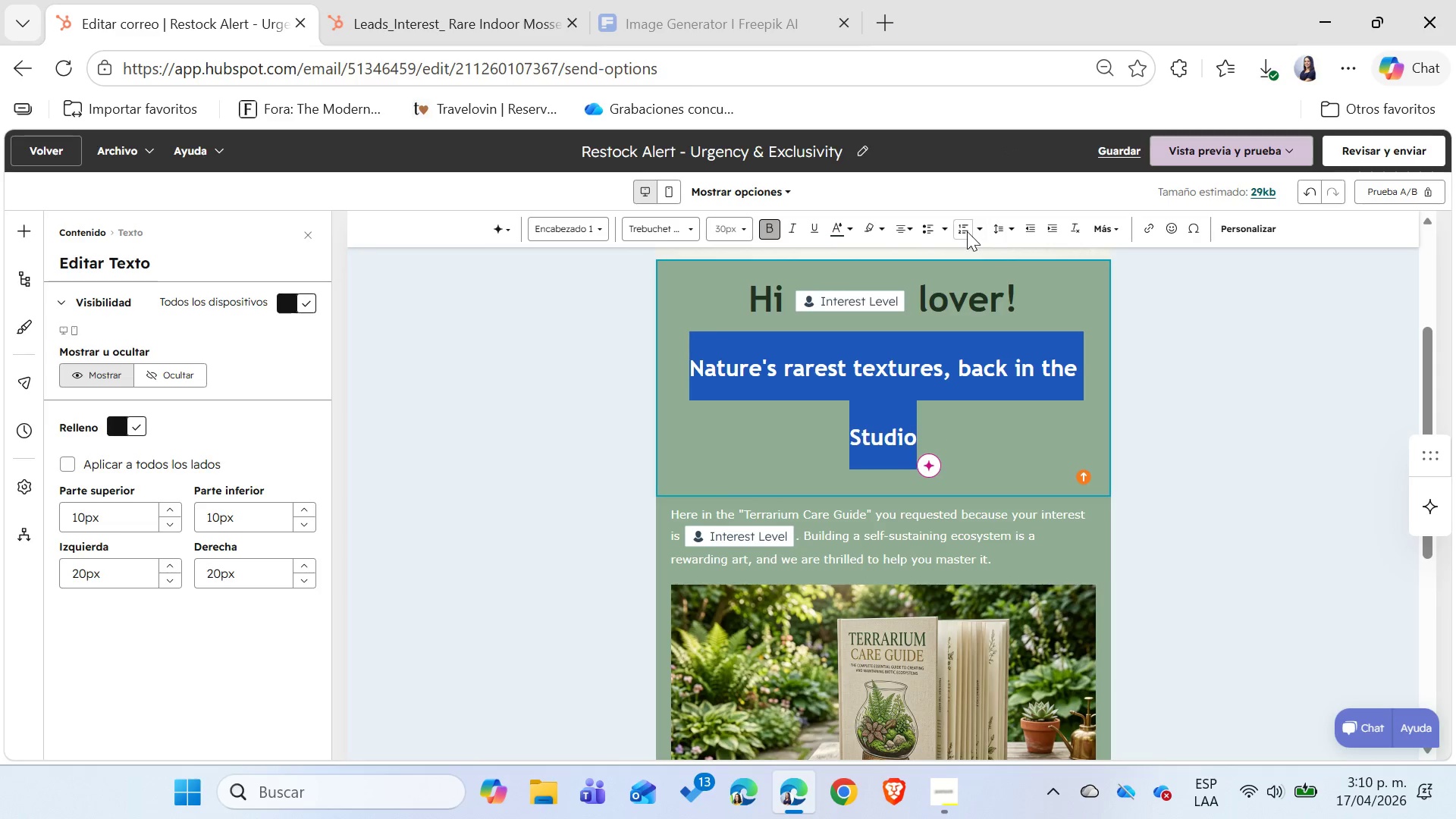 
left_click([1014, 222])
 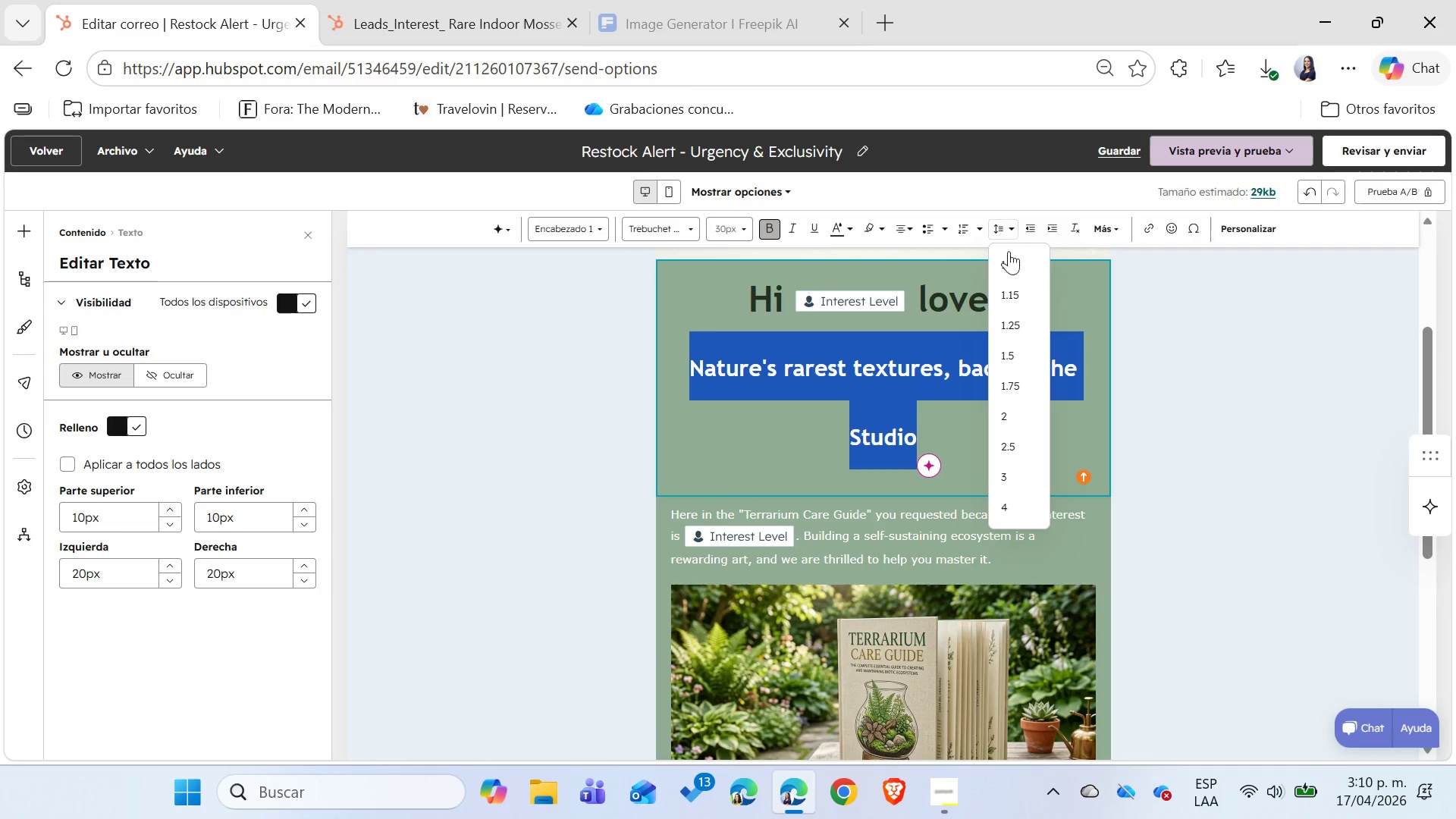 
left_click([1006, 267])
 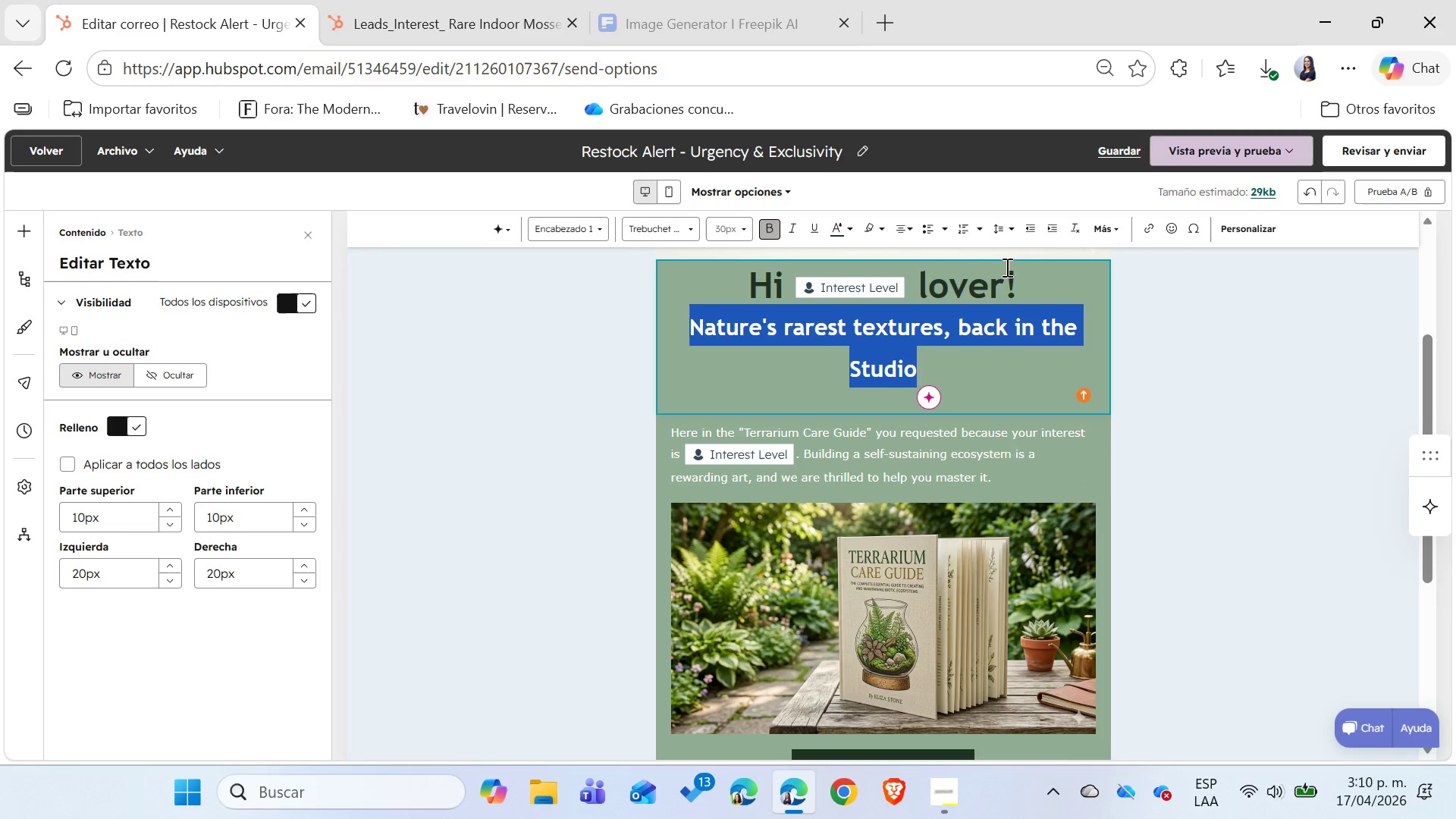 
left_click([1185, 377])
 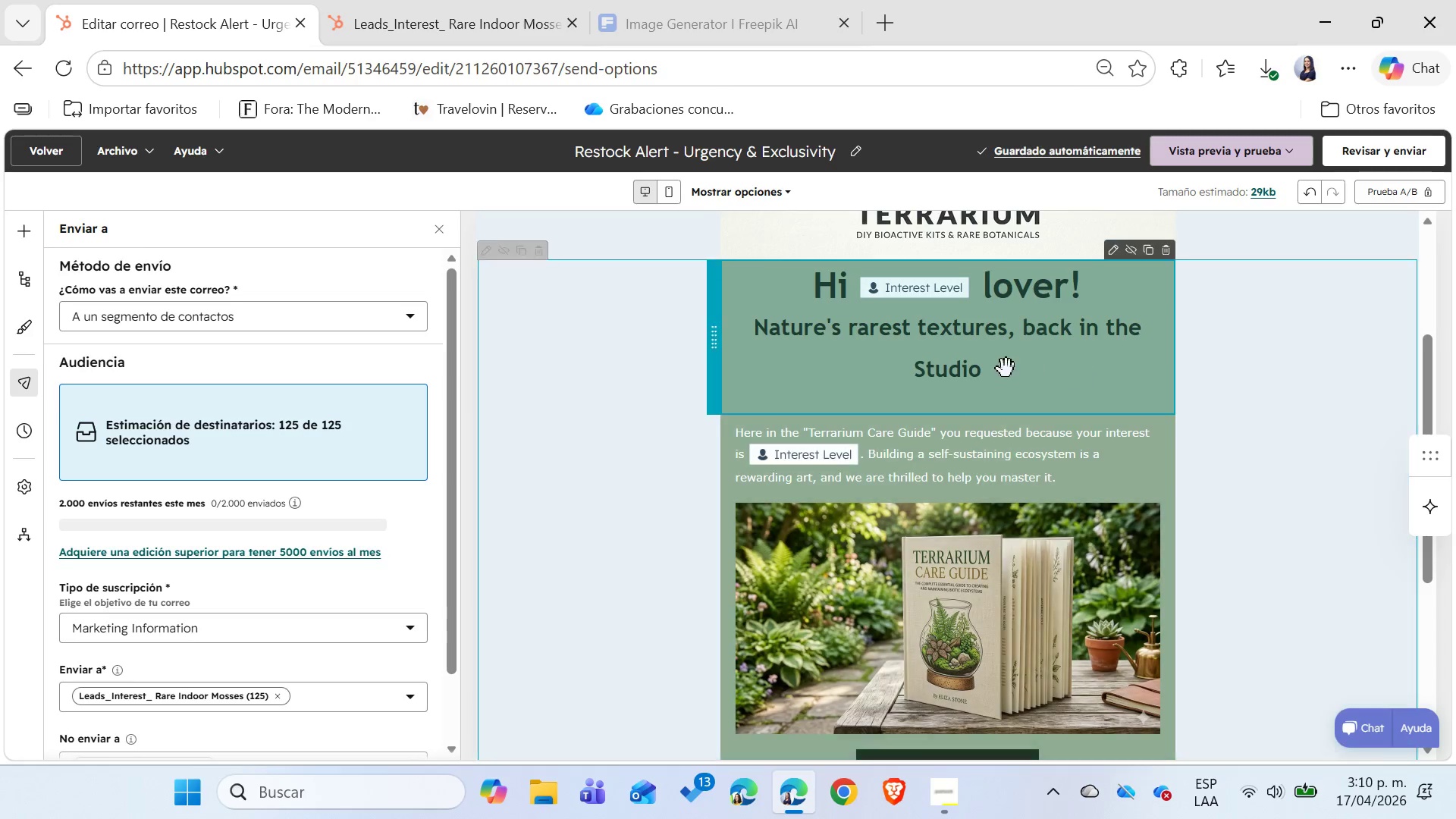 
left_click([979, 344])
 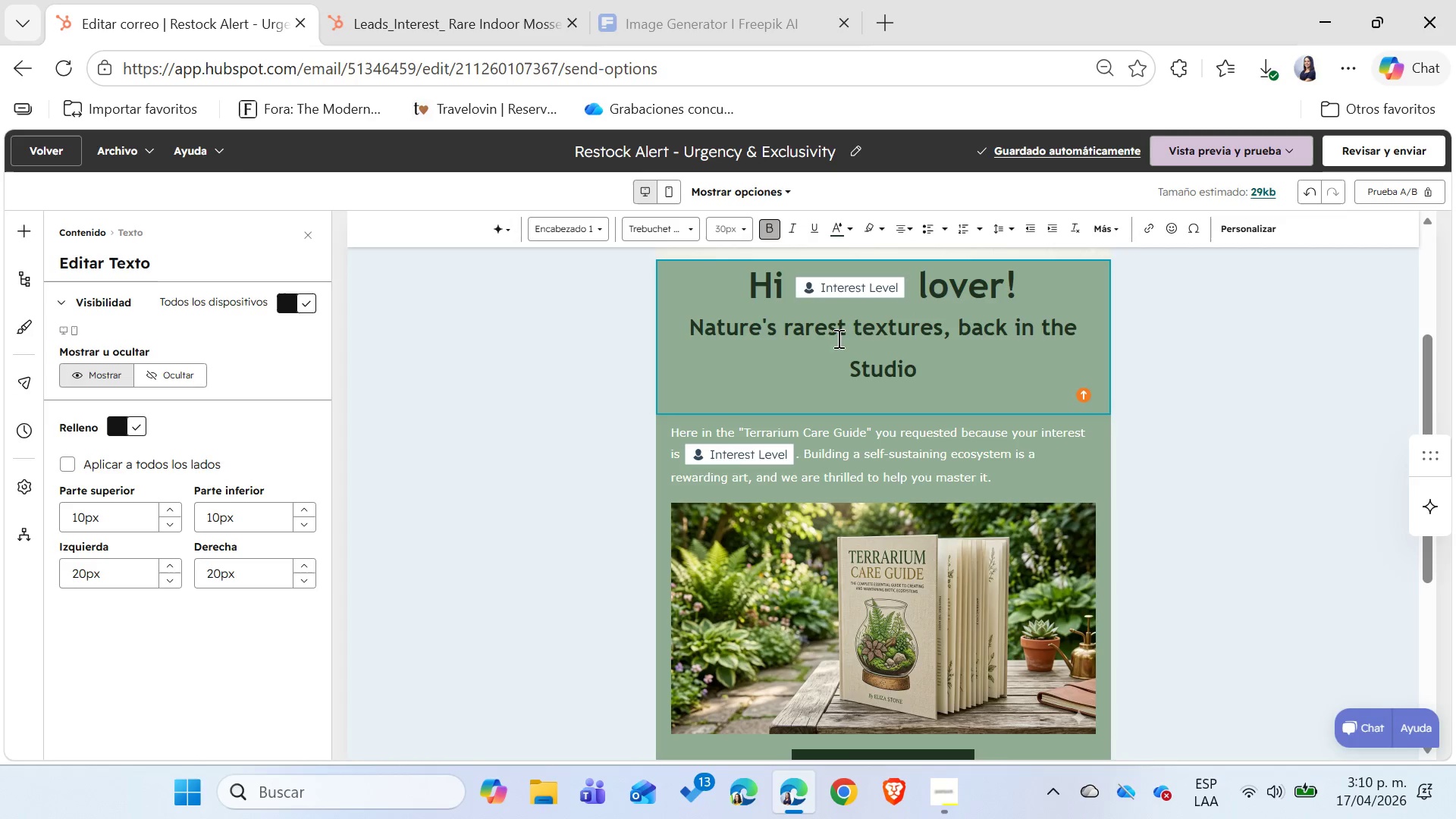 
double_click([861, 327])
 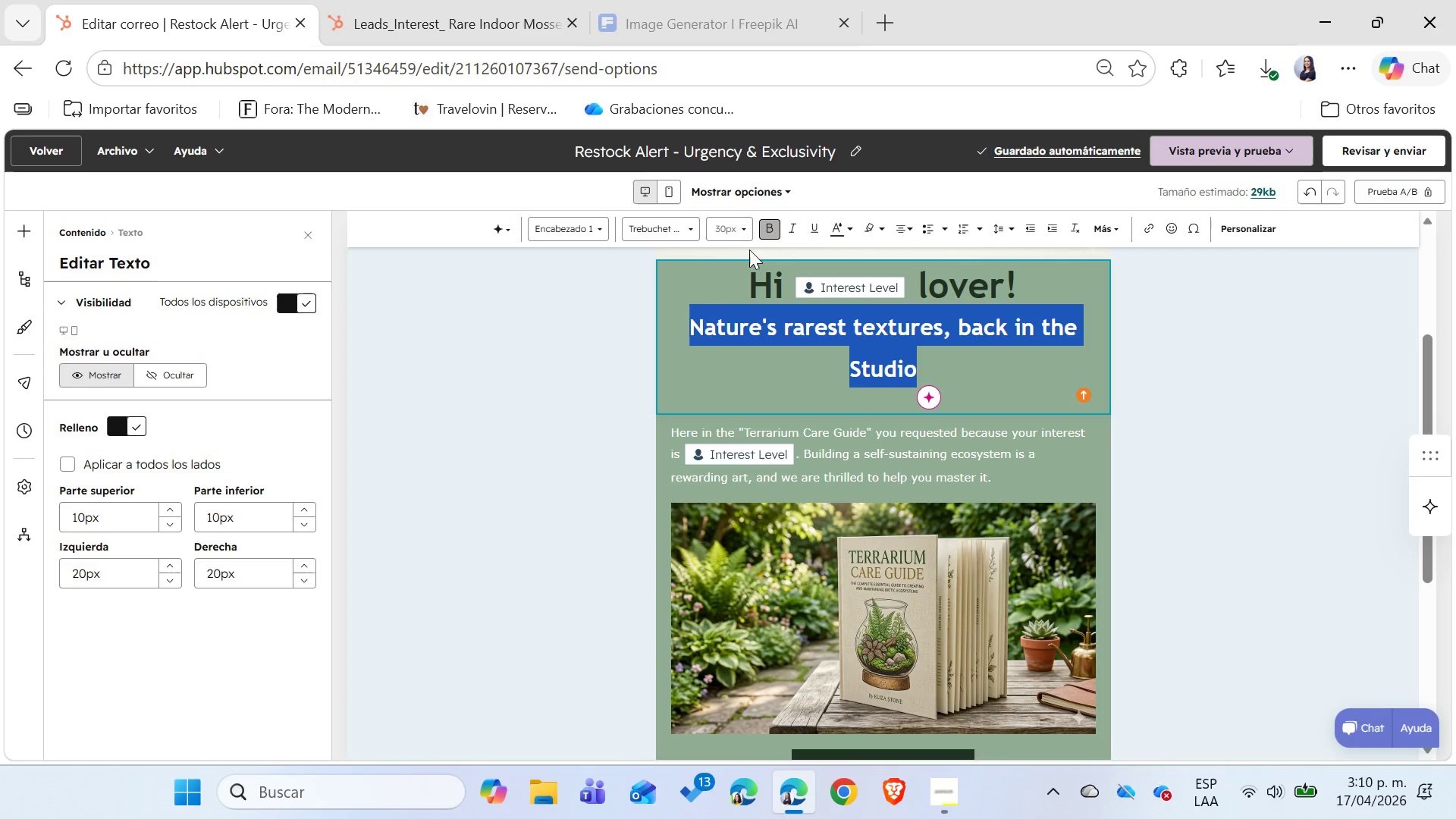 
left_click([744, 235])
 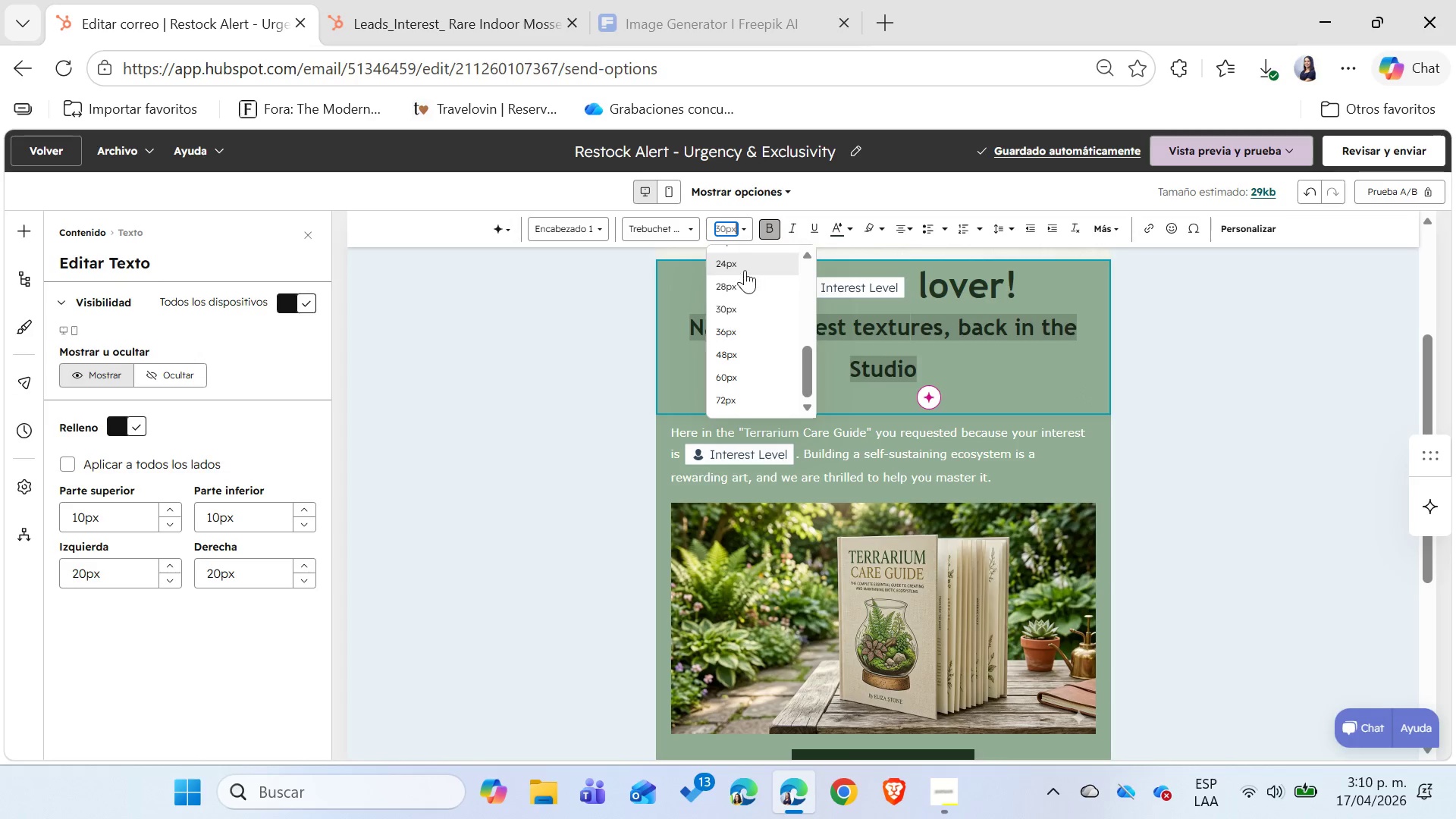 
left_click([742, 282])
 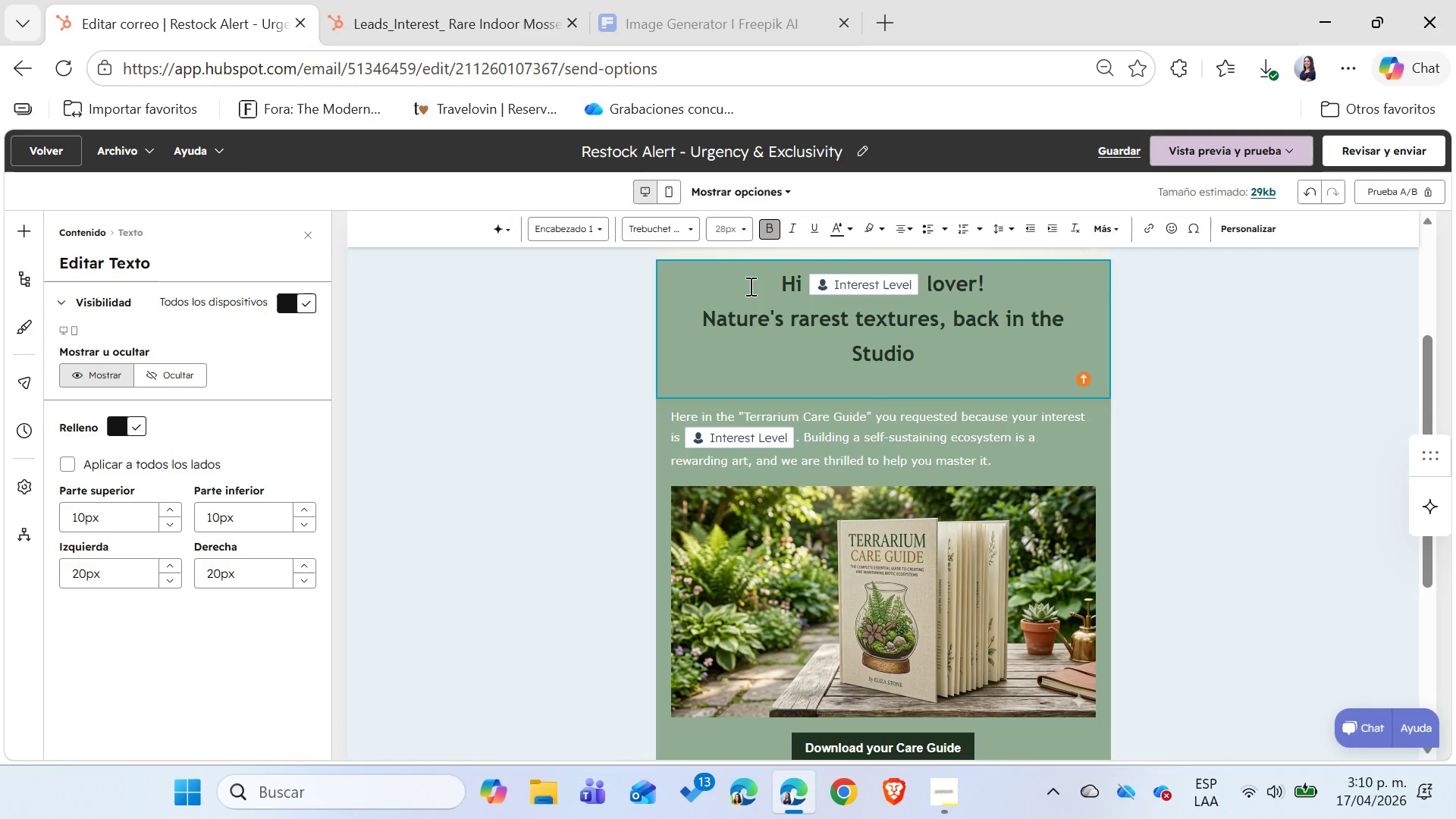 
scroll: coordinate [861, 356], scroll_direction: up, amount: 1.0
 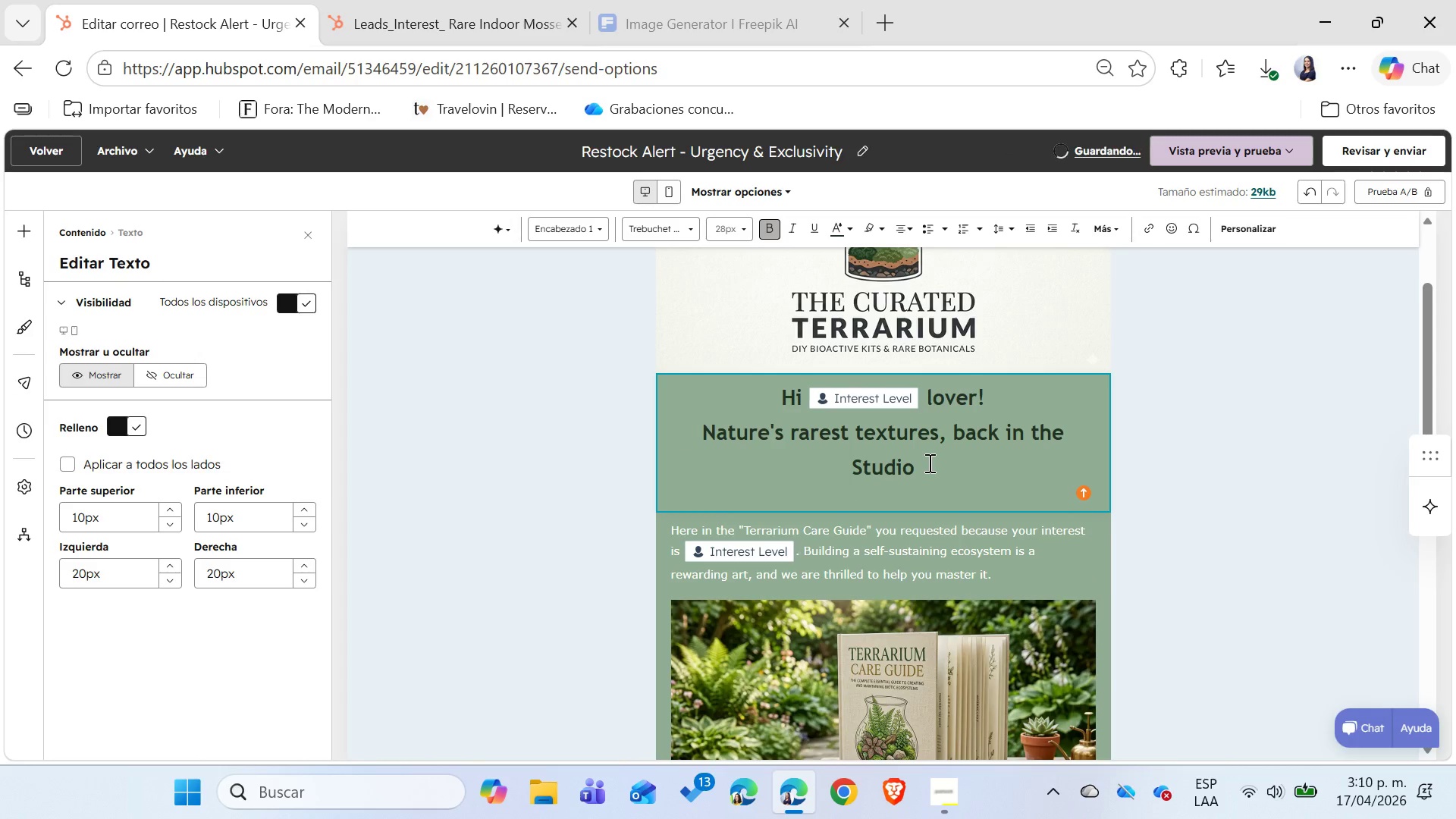 
key(Control+ControlLeft)
 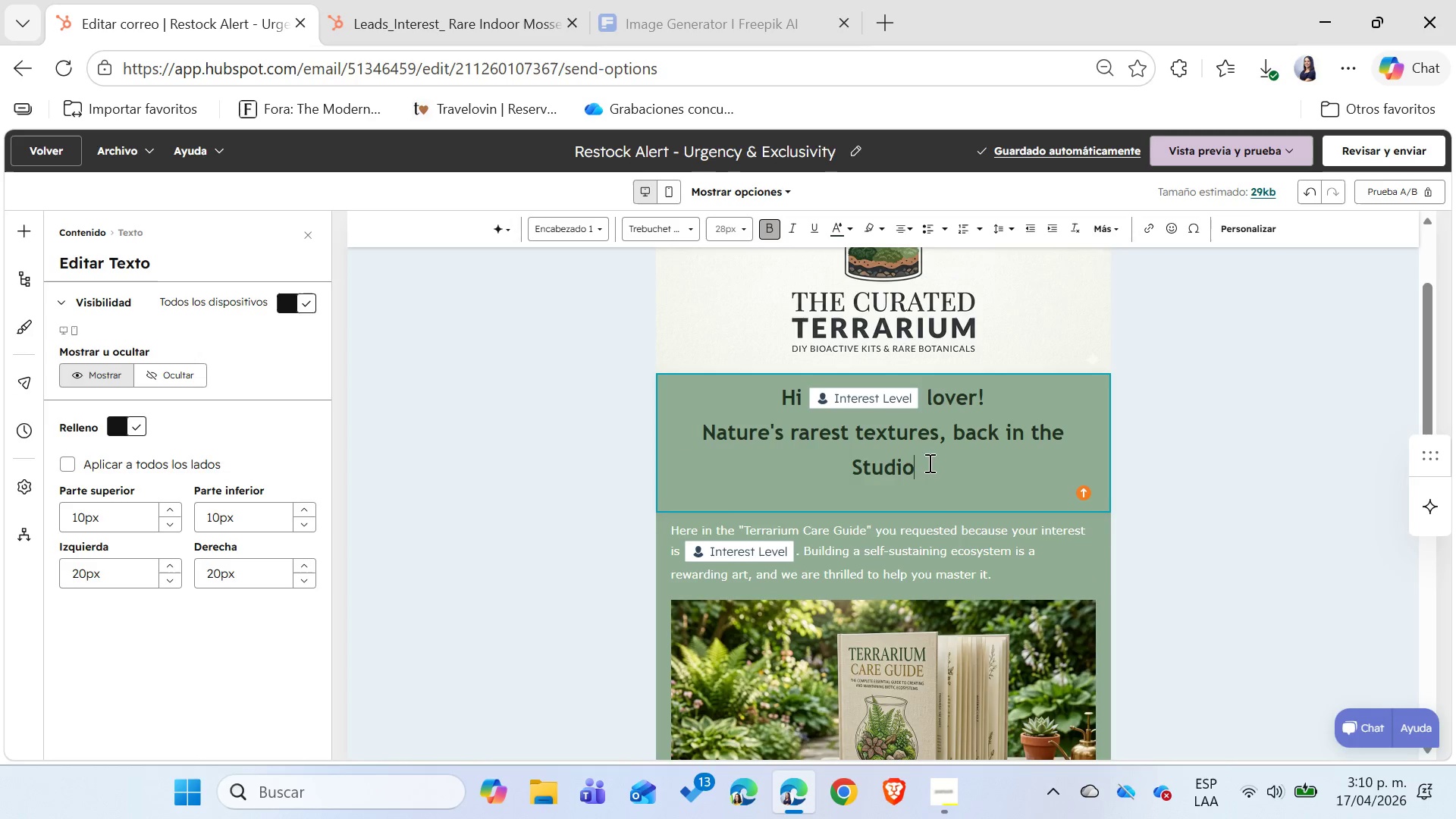 
key(Control+Z)
 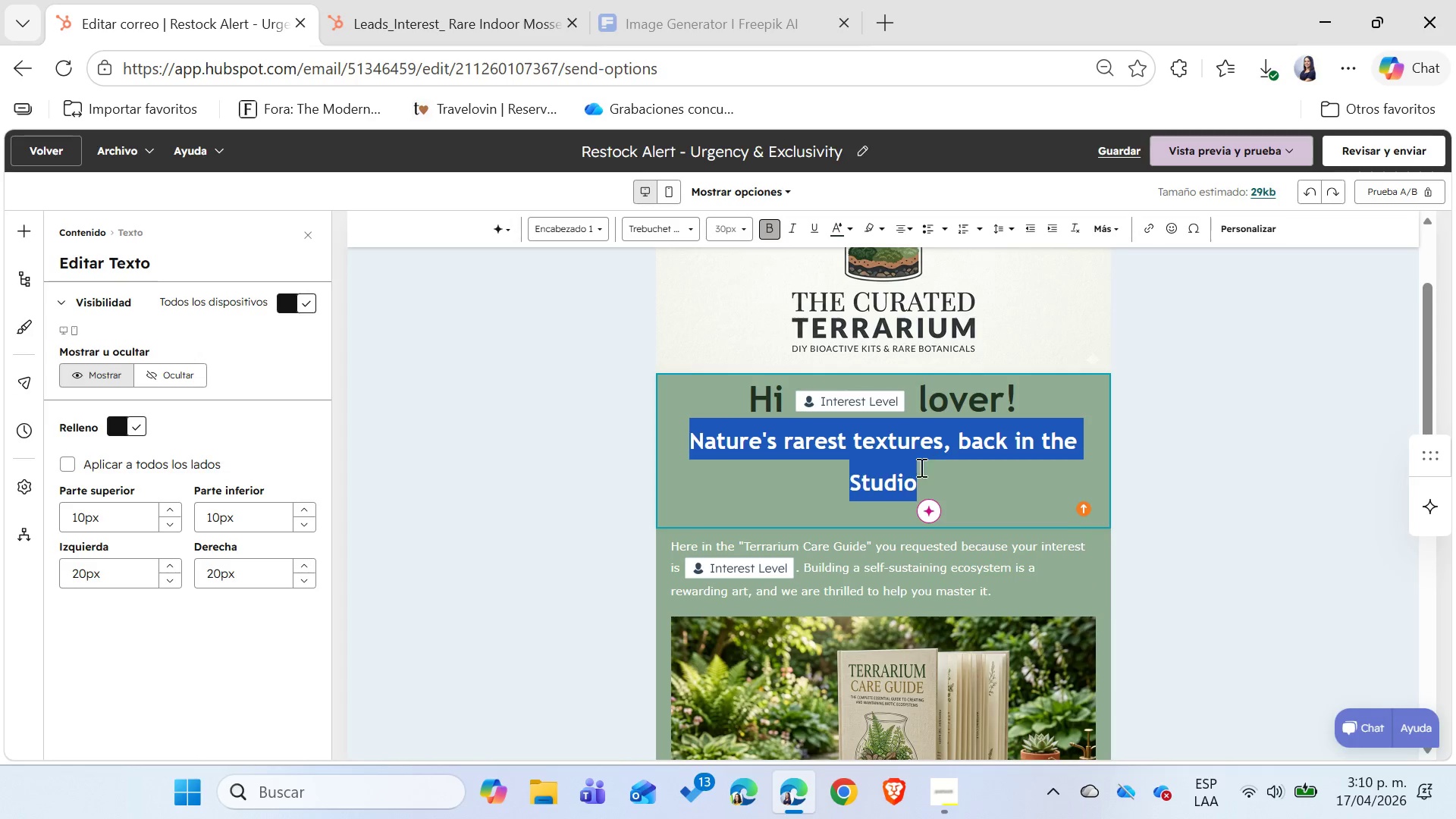 
left_click([891, 475])
 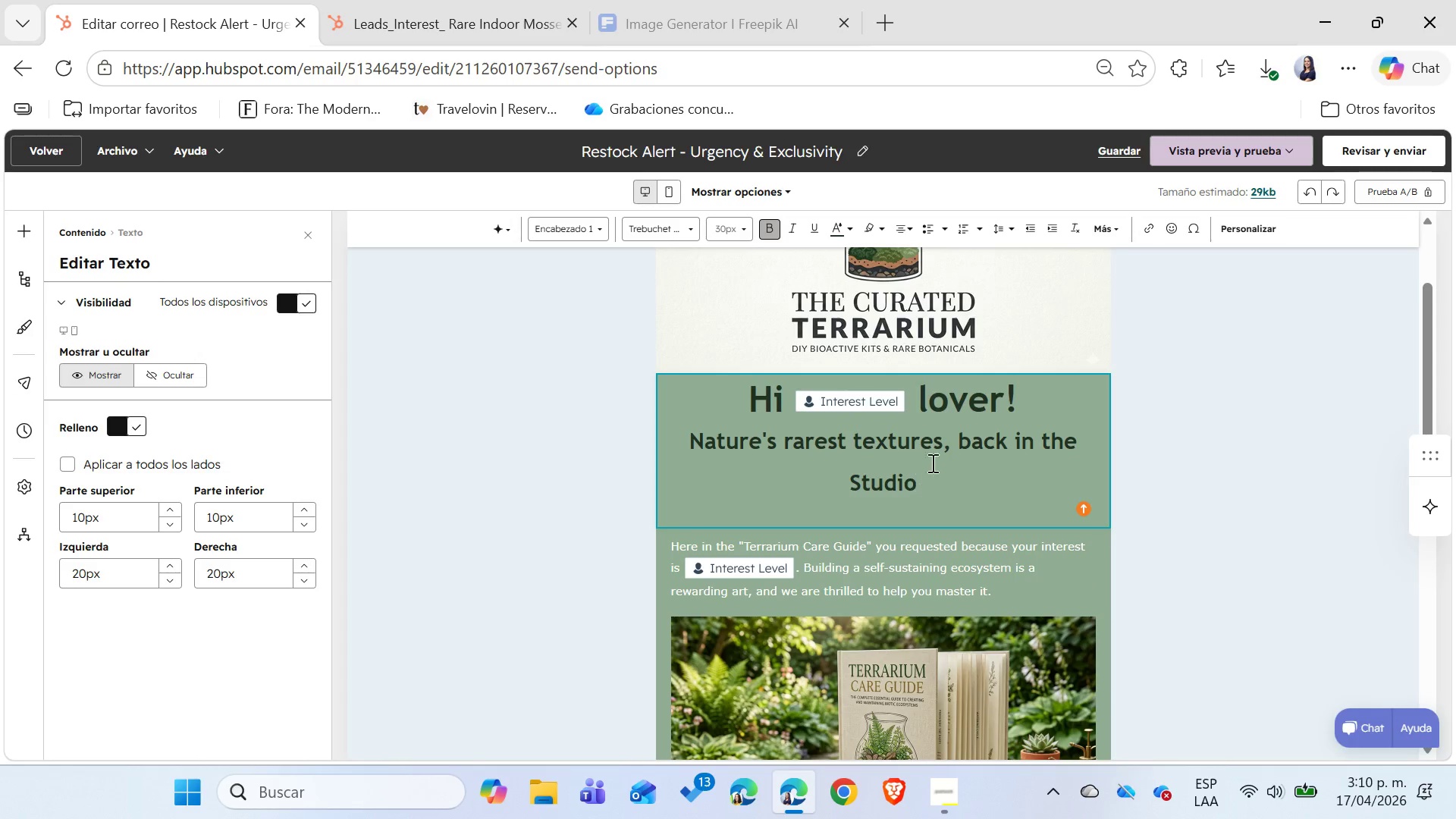 
left_click([944, 397])
 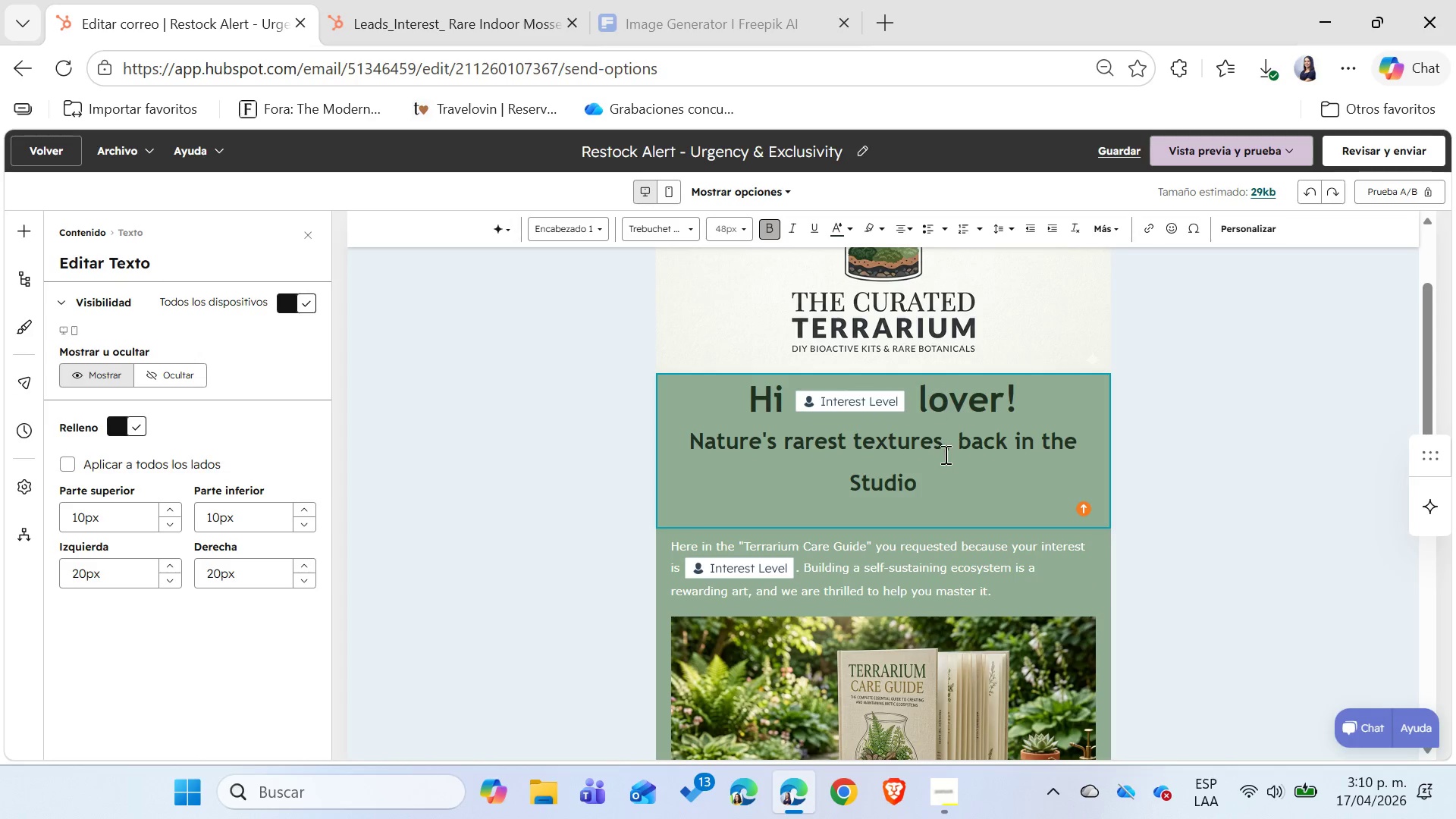 
left_click([911, 480])
 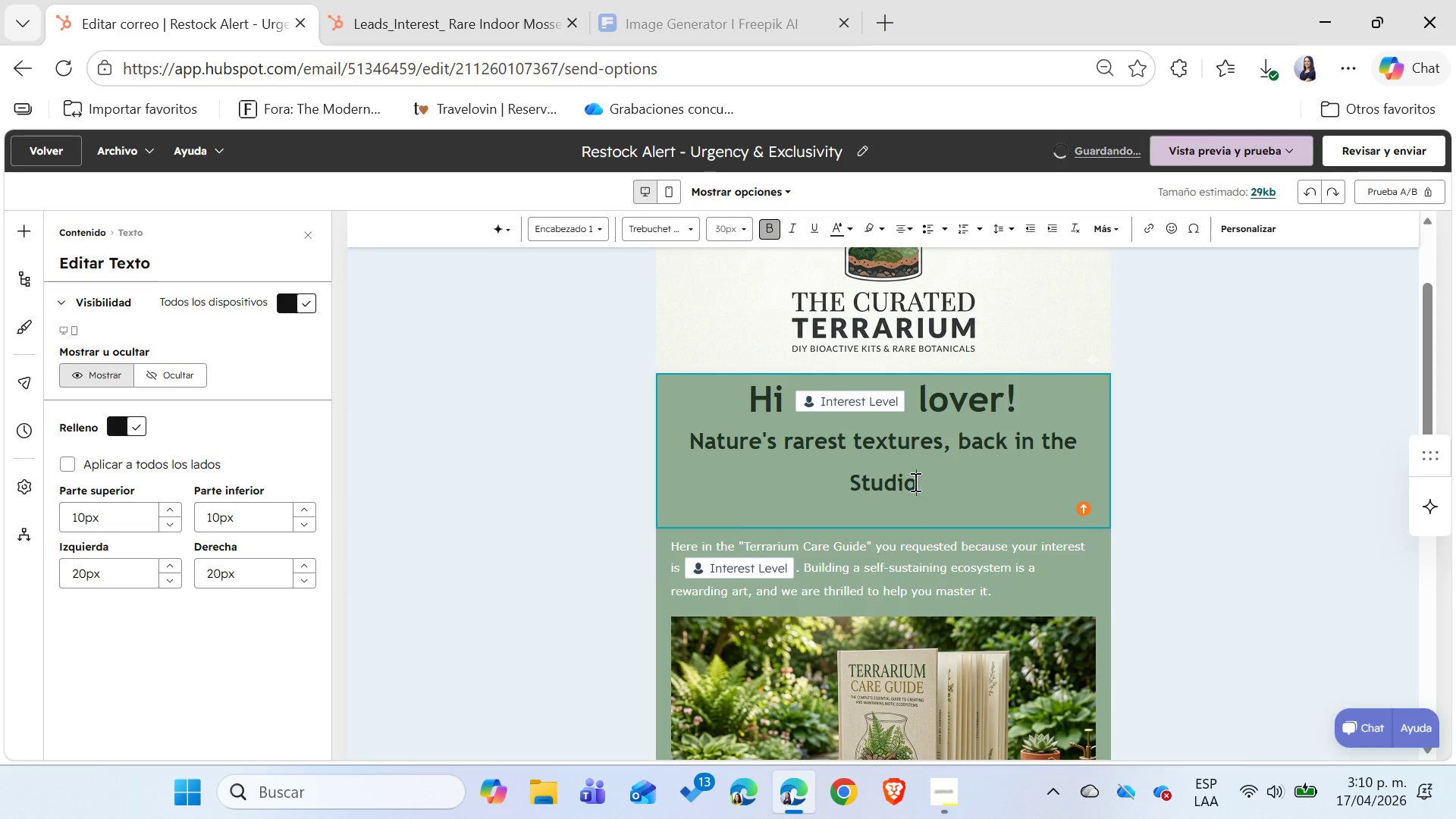 
left_click_drag(start_coordinate=[914, 482], to_coordinate=[695, 449])
 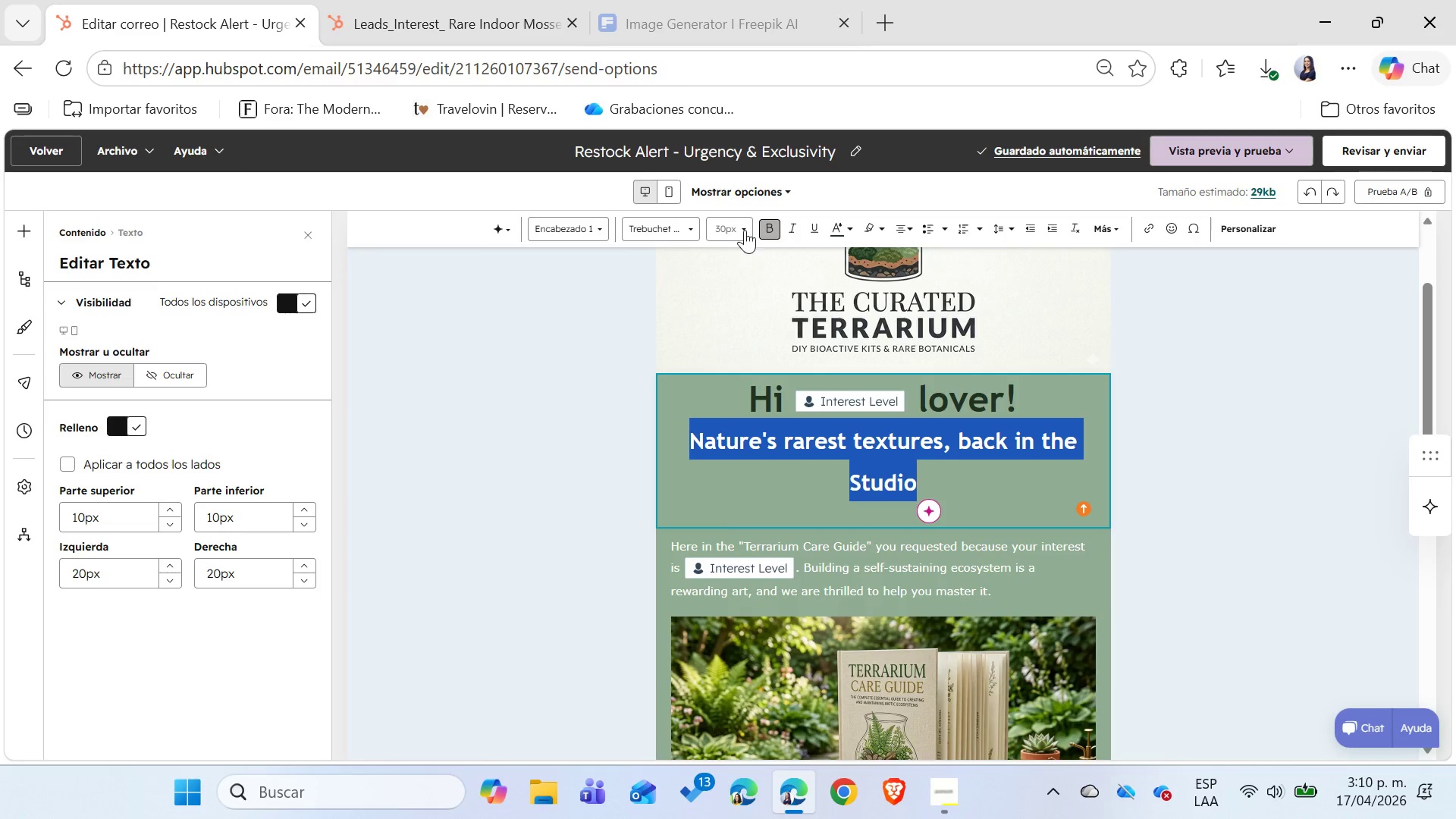 
left_click([745, 228])
 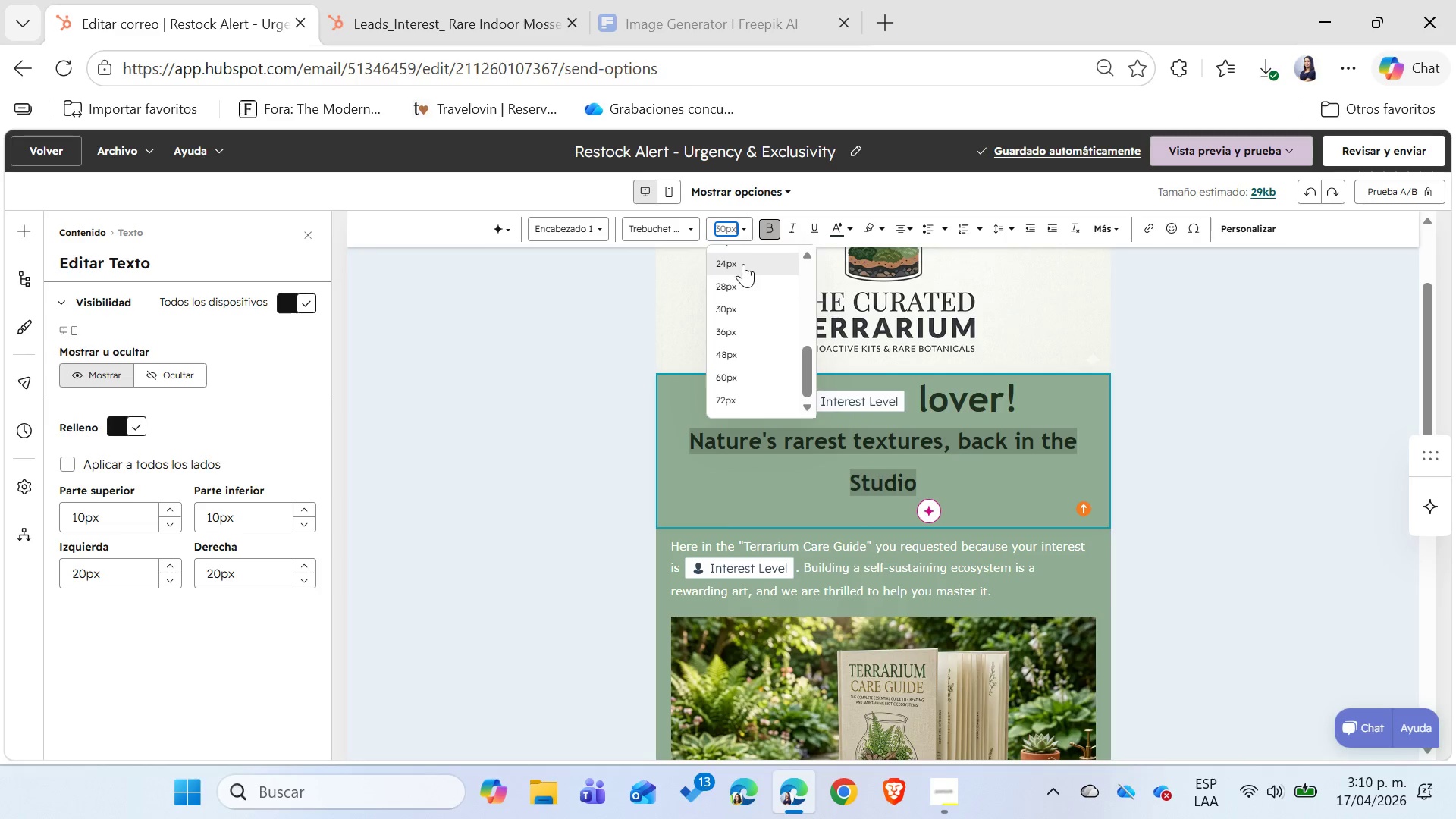 
left_click([738, 268])
 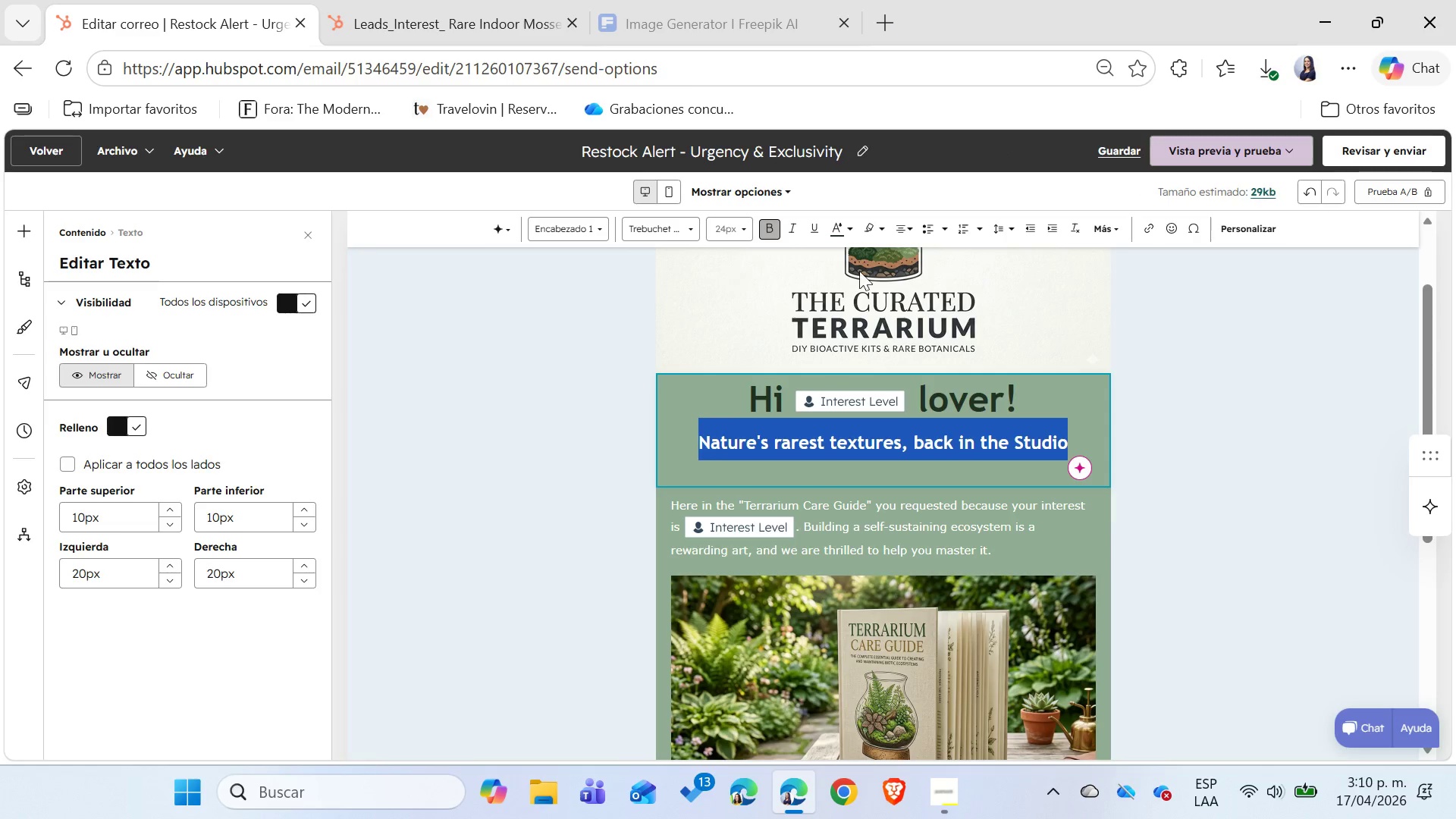 
left_click([1247, 410])
 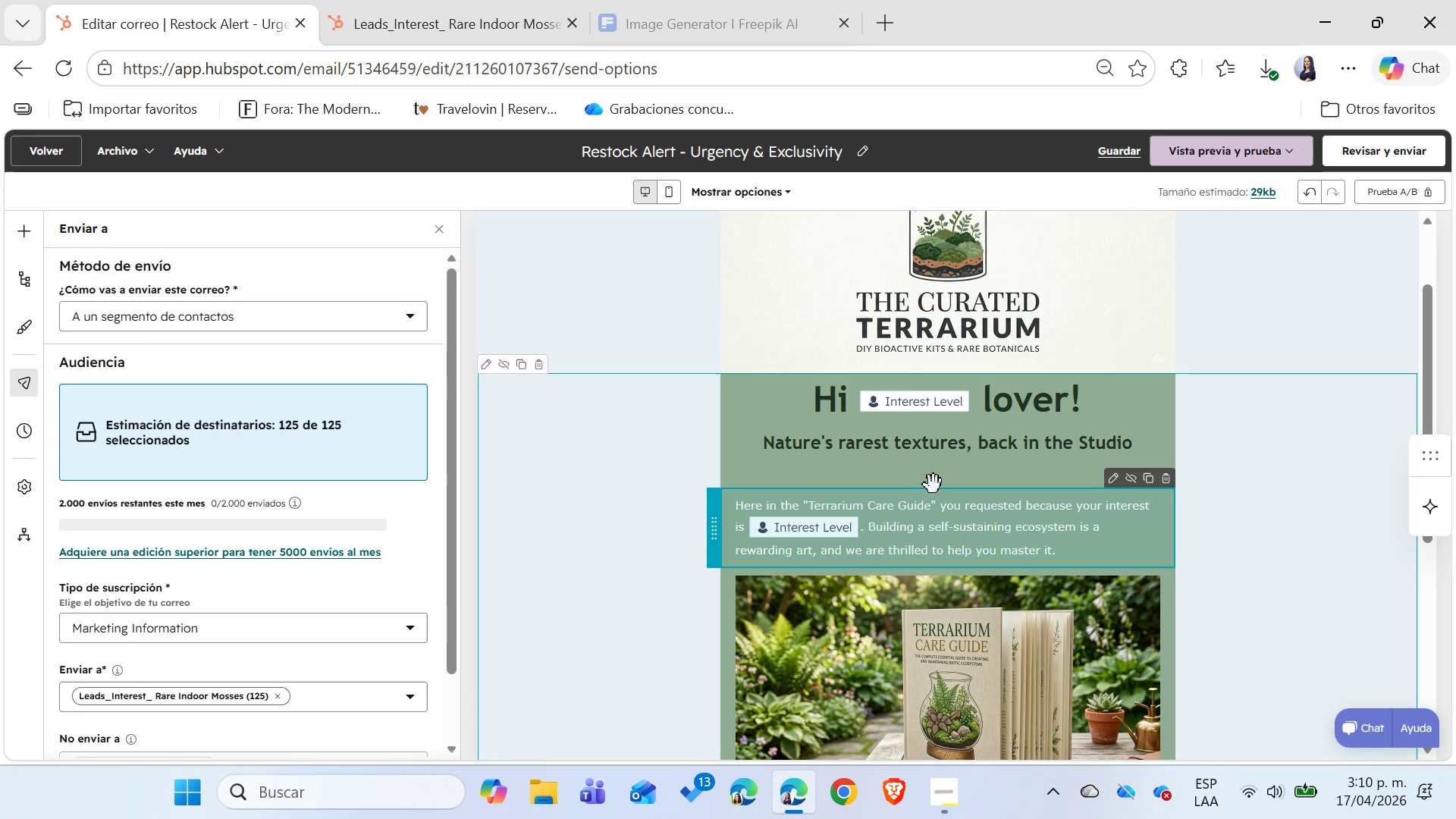 
left_click([934, 466])
 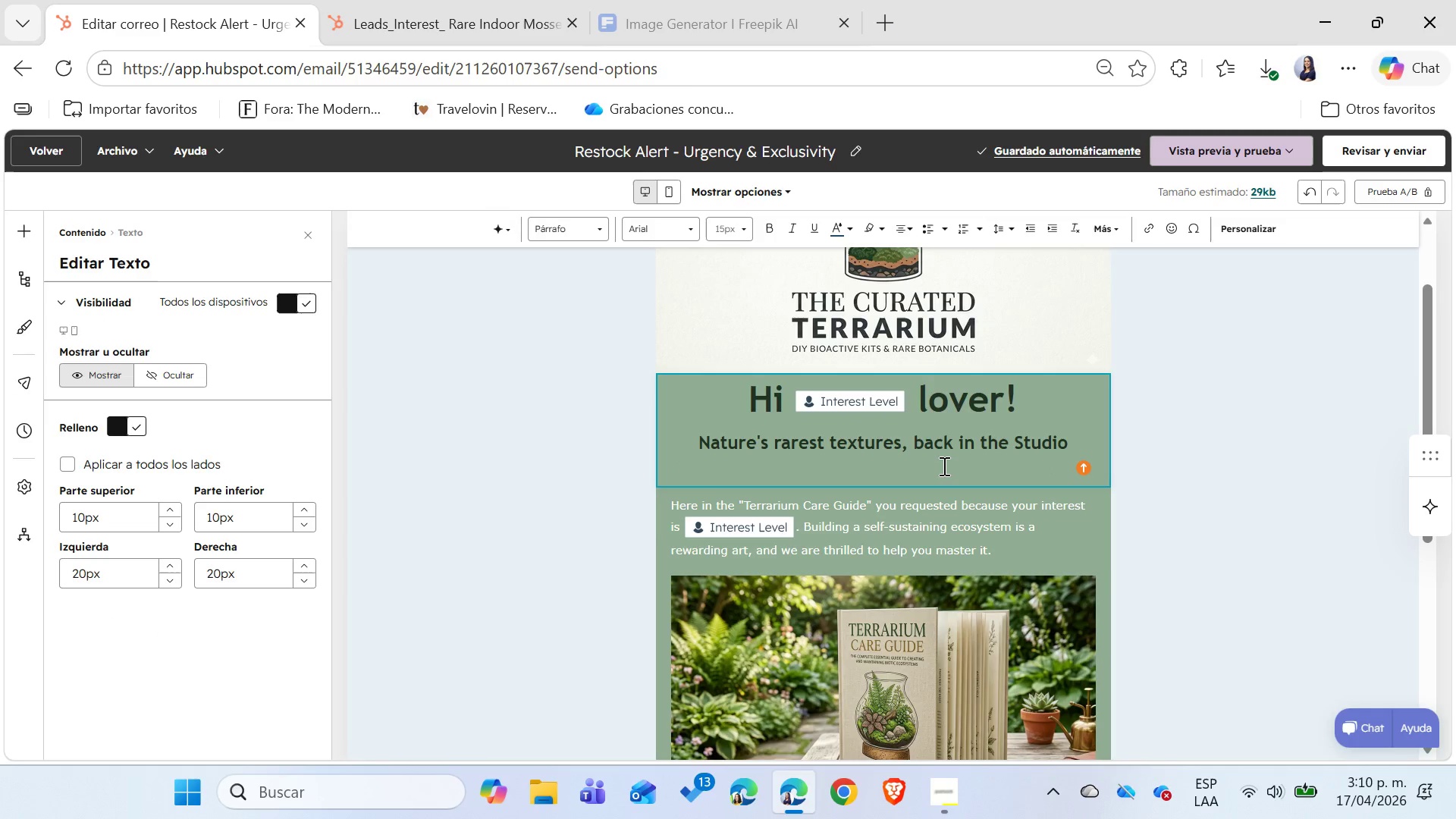 
key(Backspace)
 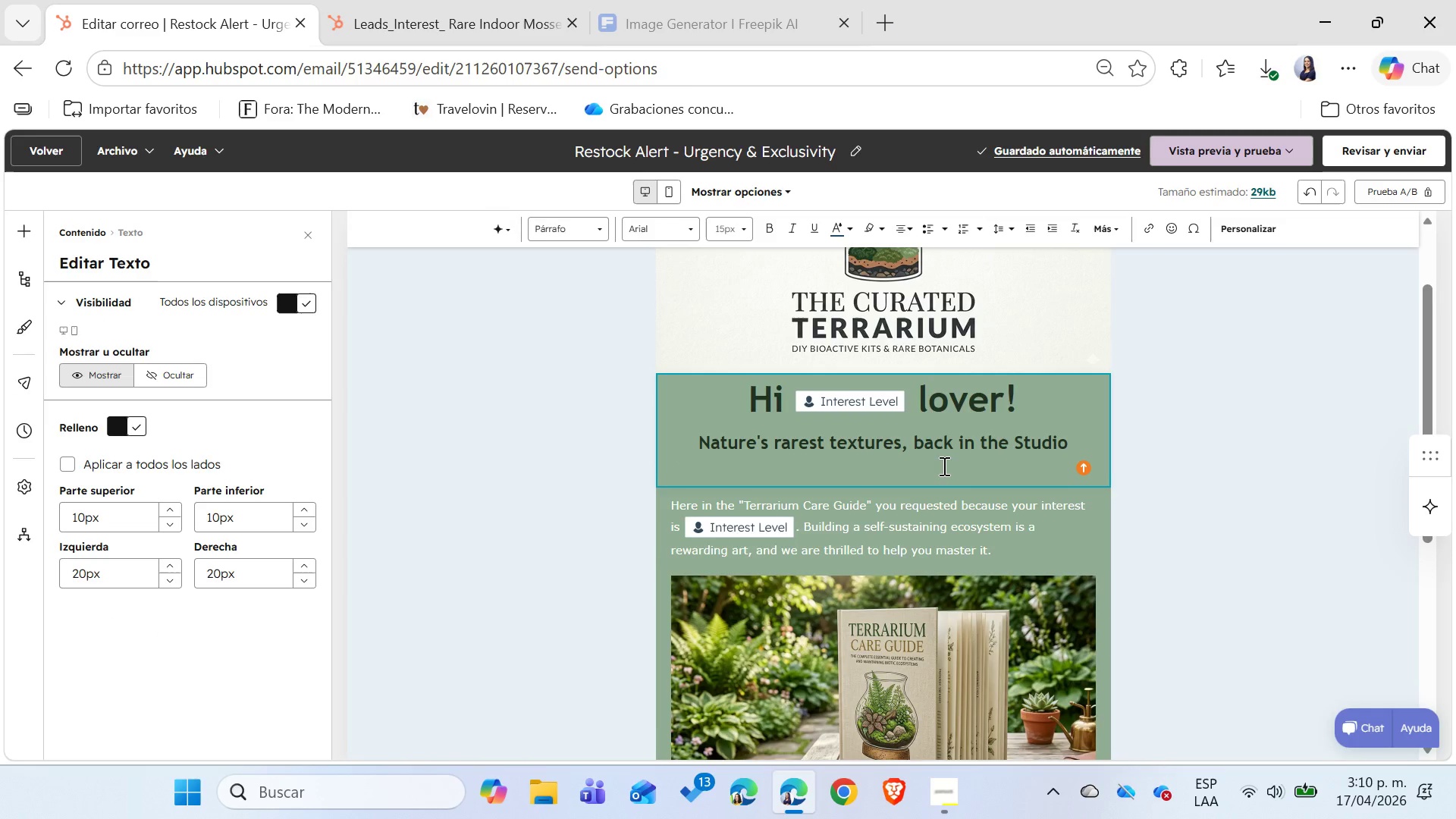 
key(Backspace)
 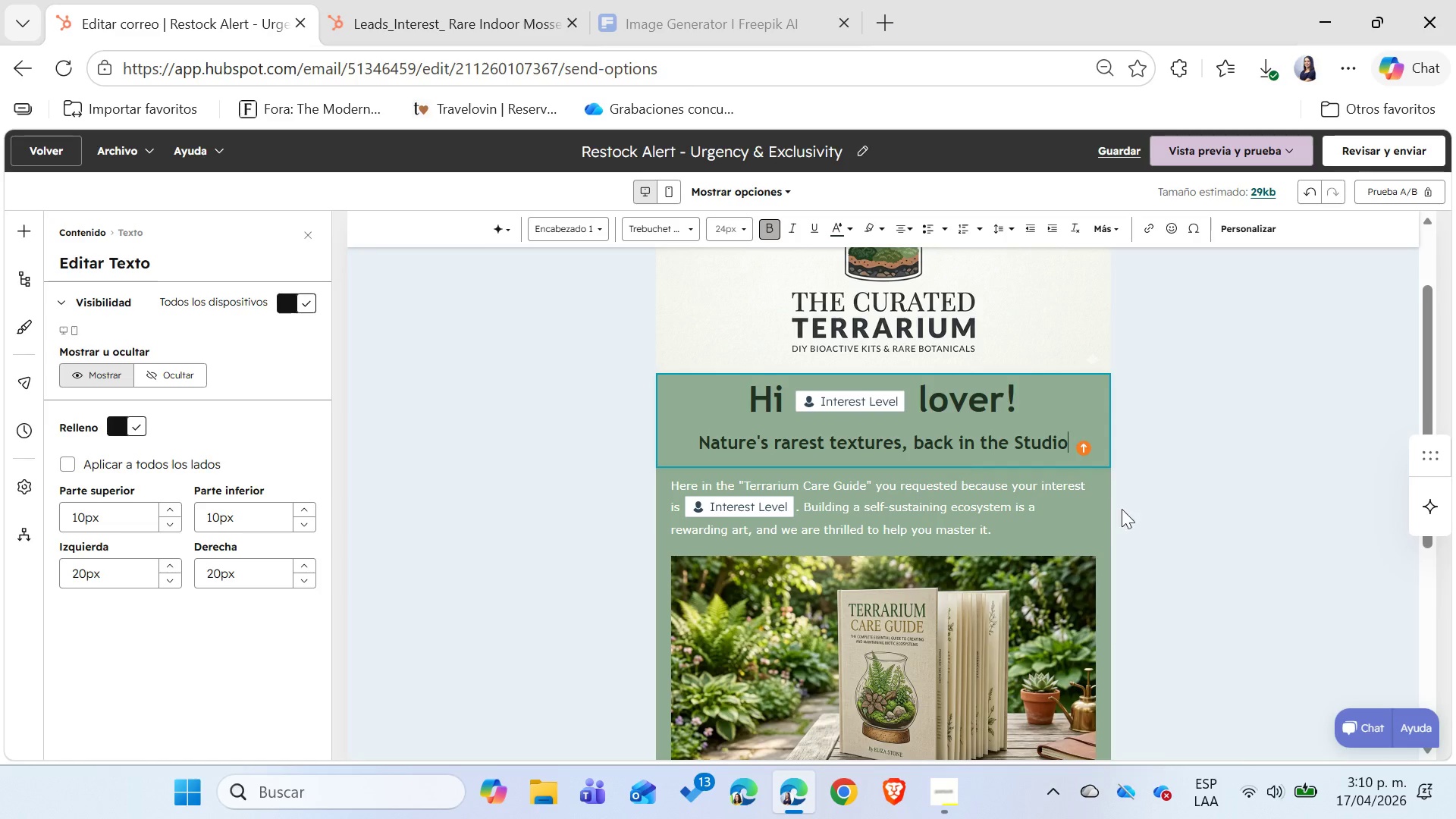 
left_click([1258, 521])
 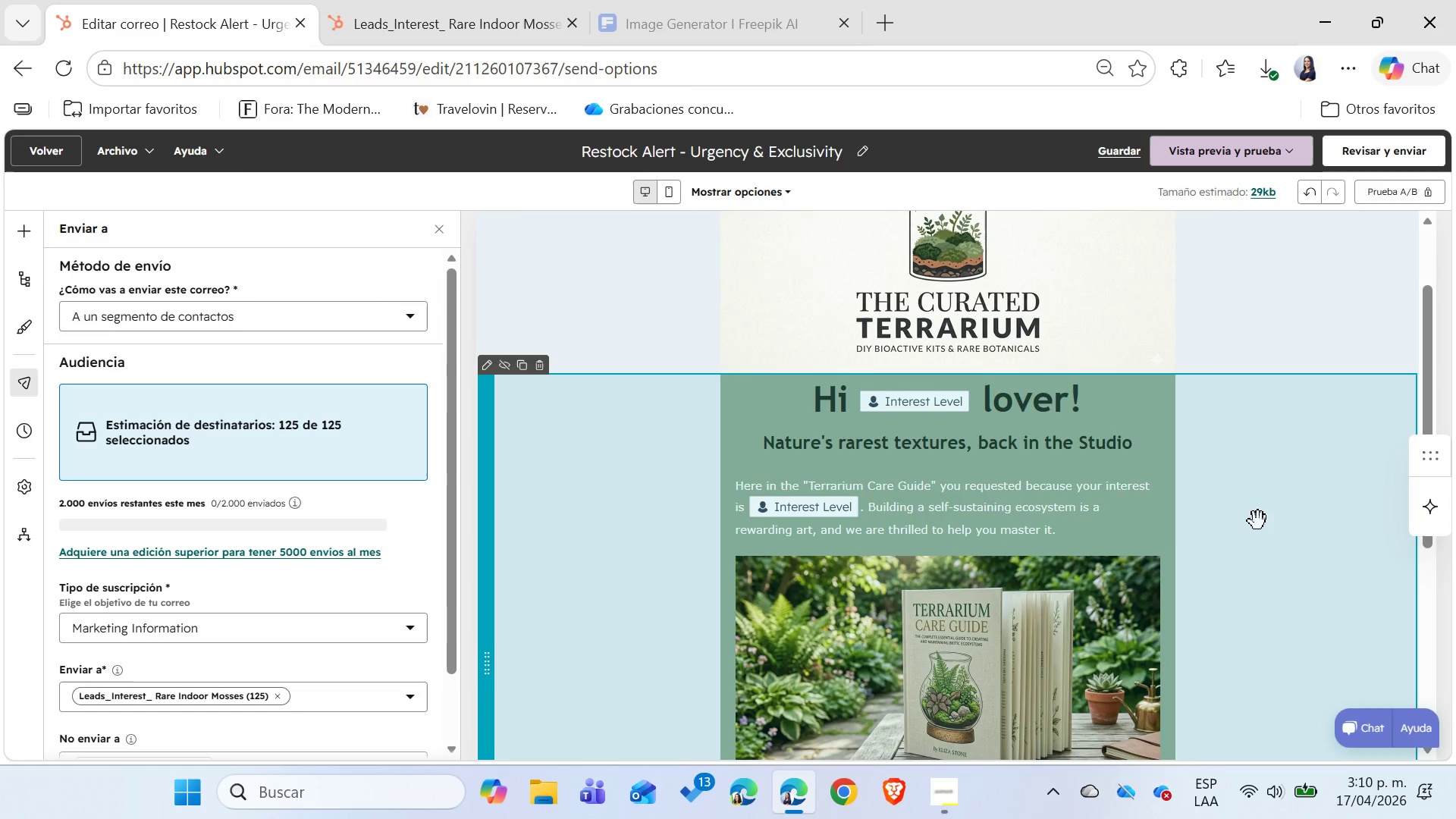 
scroll: coordinate [1257, 519], scroll_direction: up, amount: 4.0
 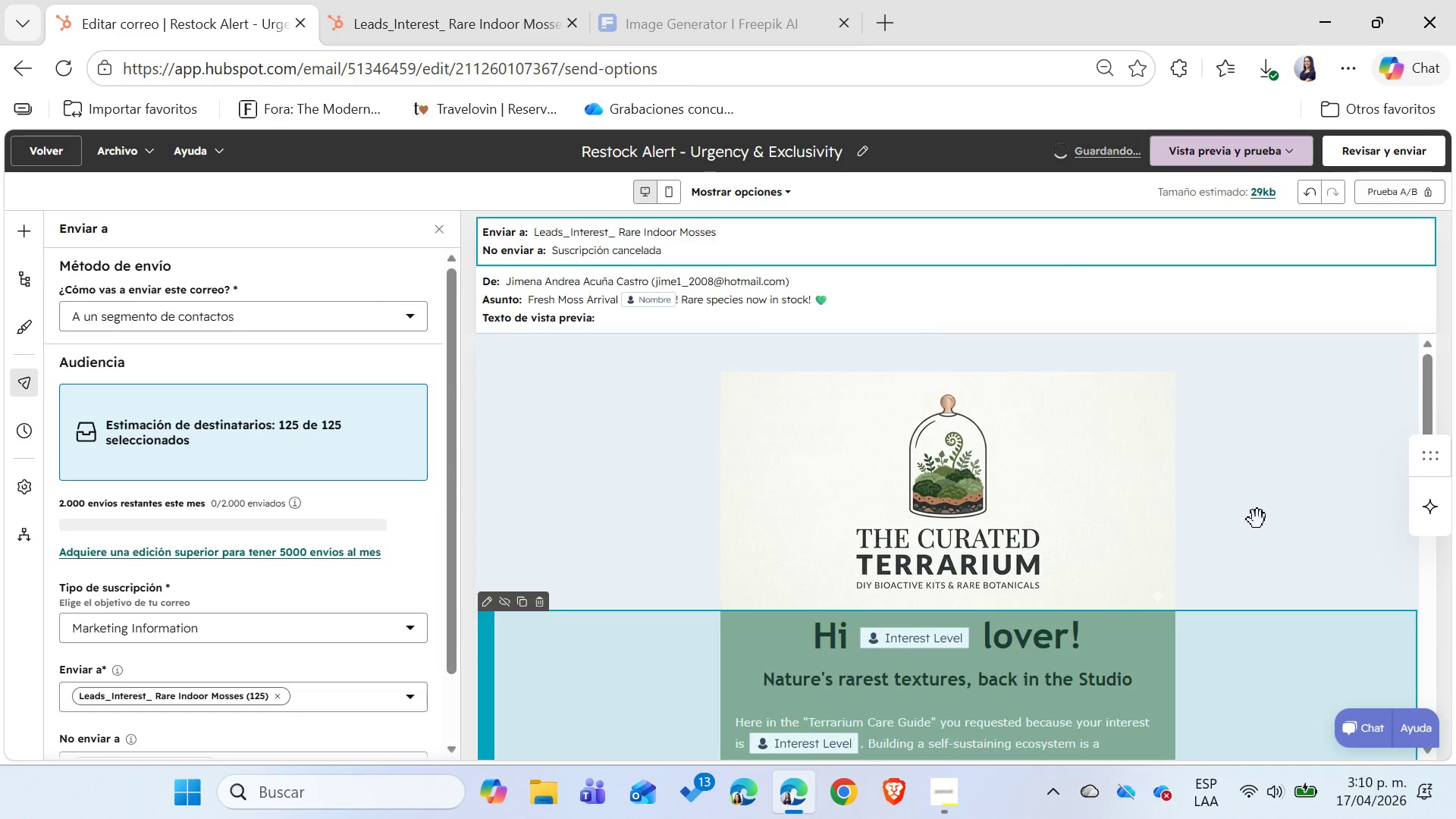 
scroll: coordinate [1257, 519], scroll_direction: down, amount: 3.0
 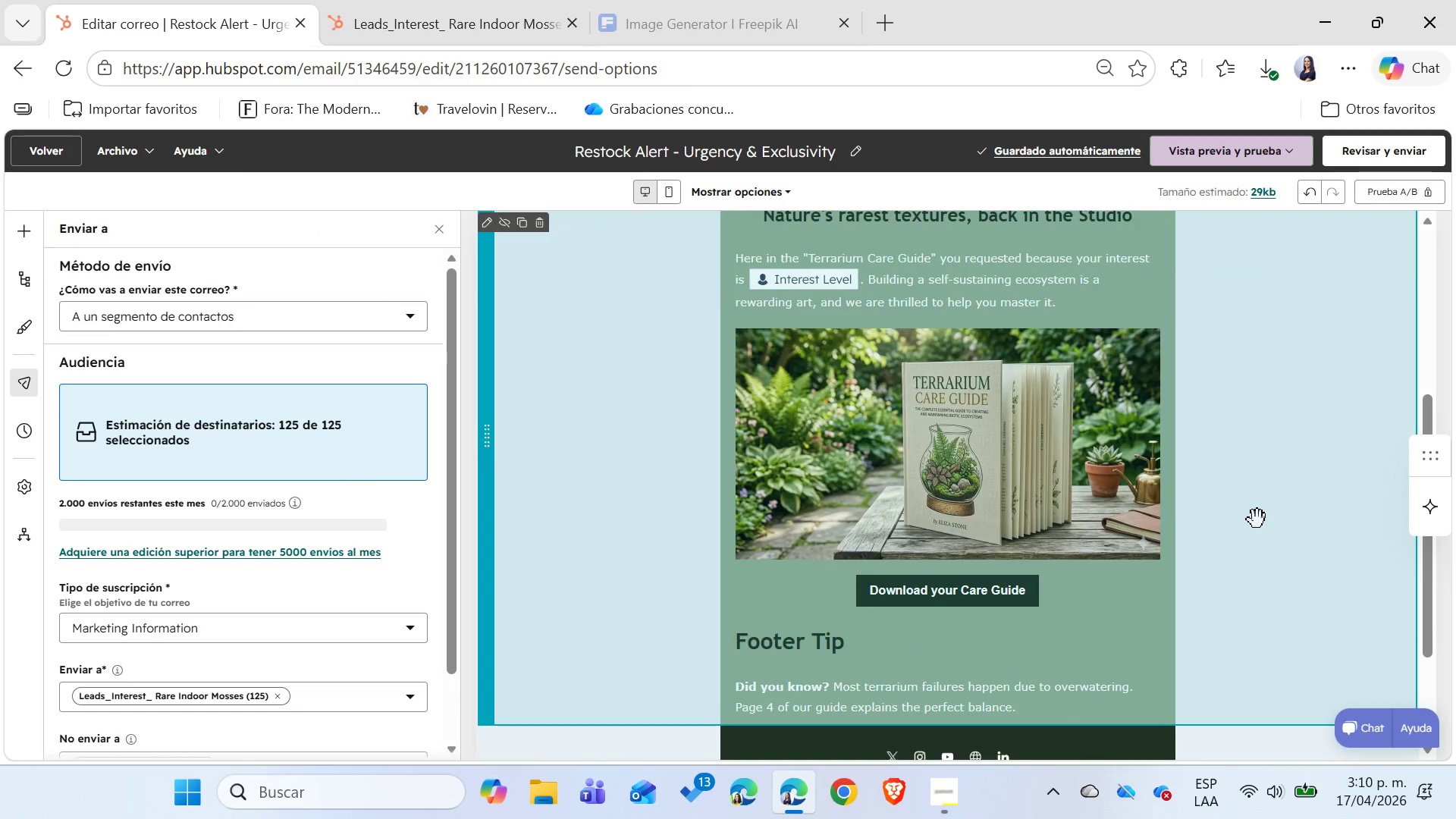 
scroll: coordinate [1257, 519], scroll_direction: up, amount: 1.0
 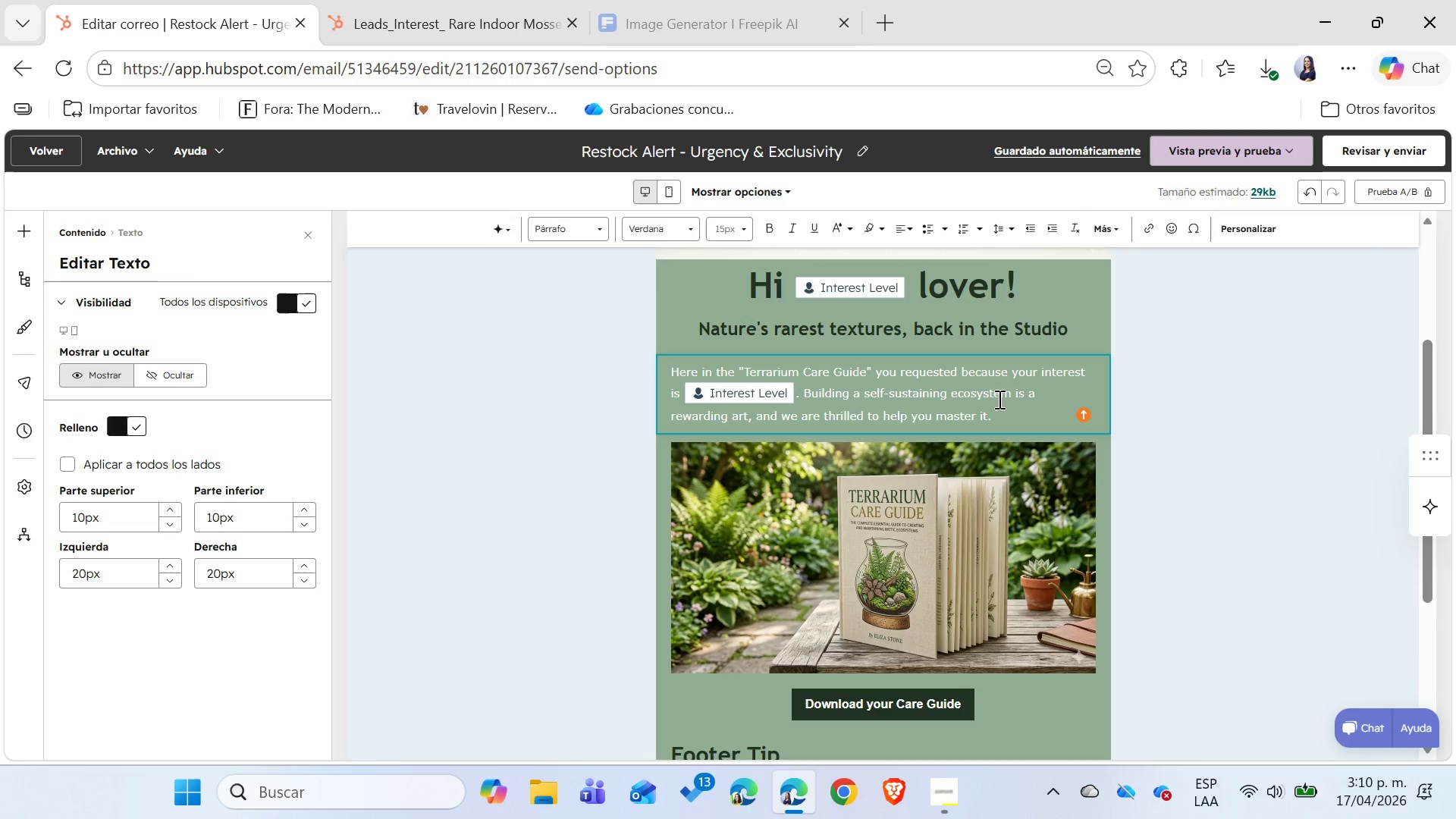 
wait(5.23)
 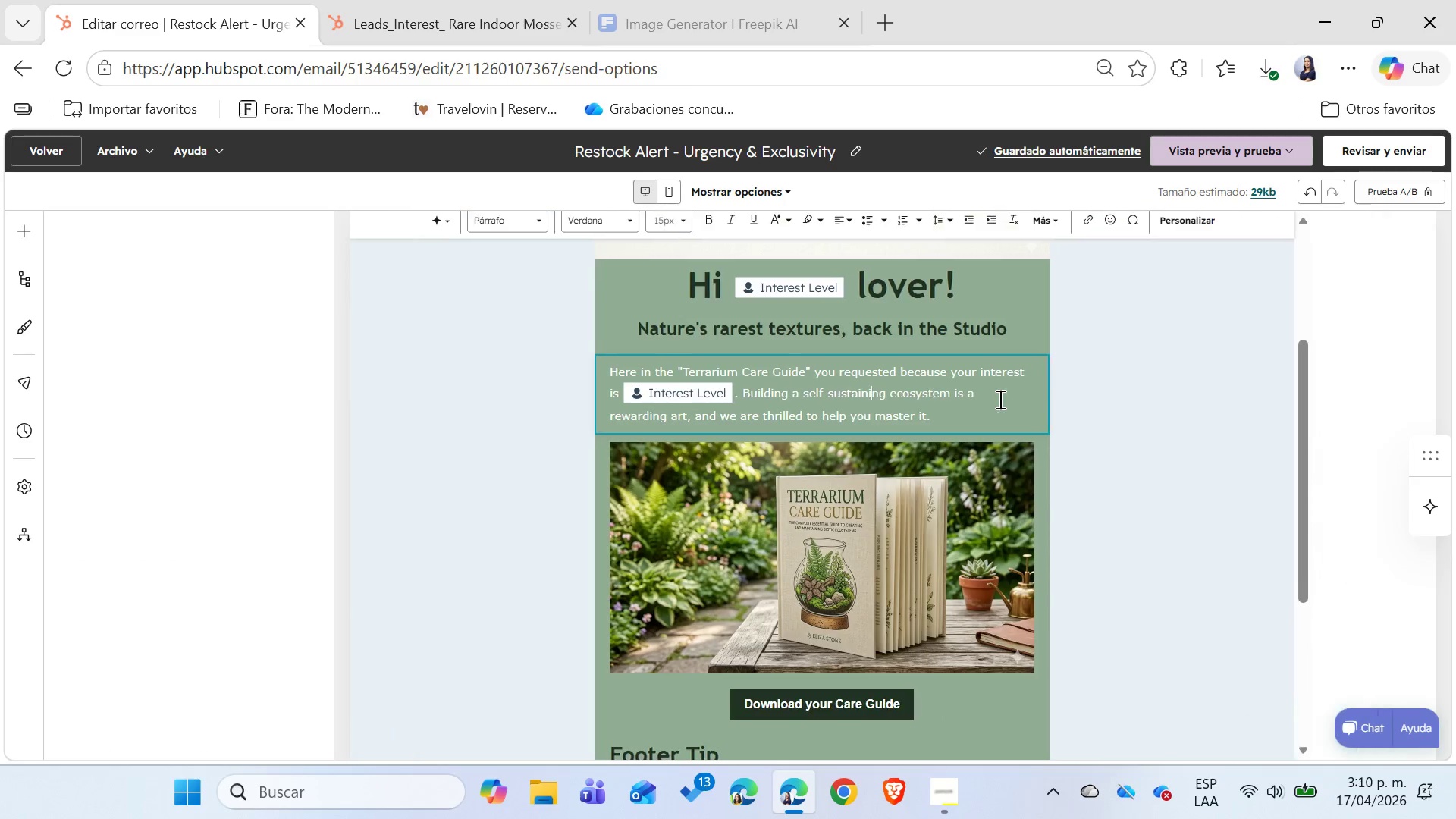 
left_click([758, 0])
 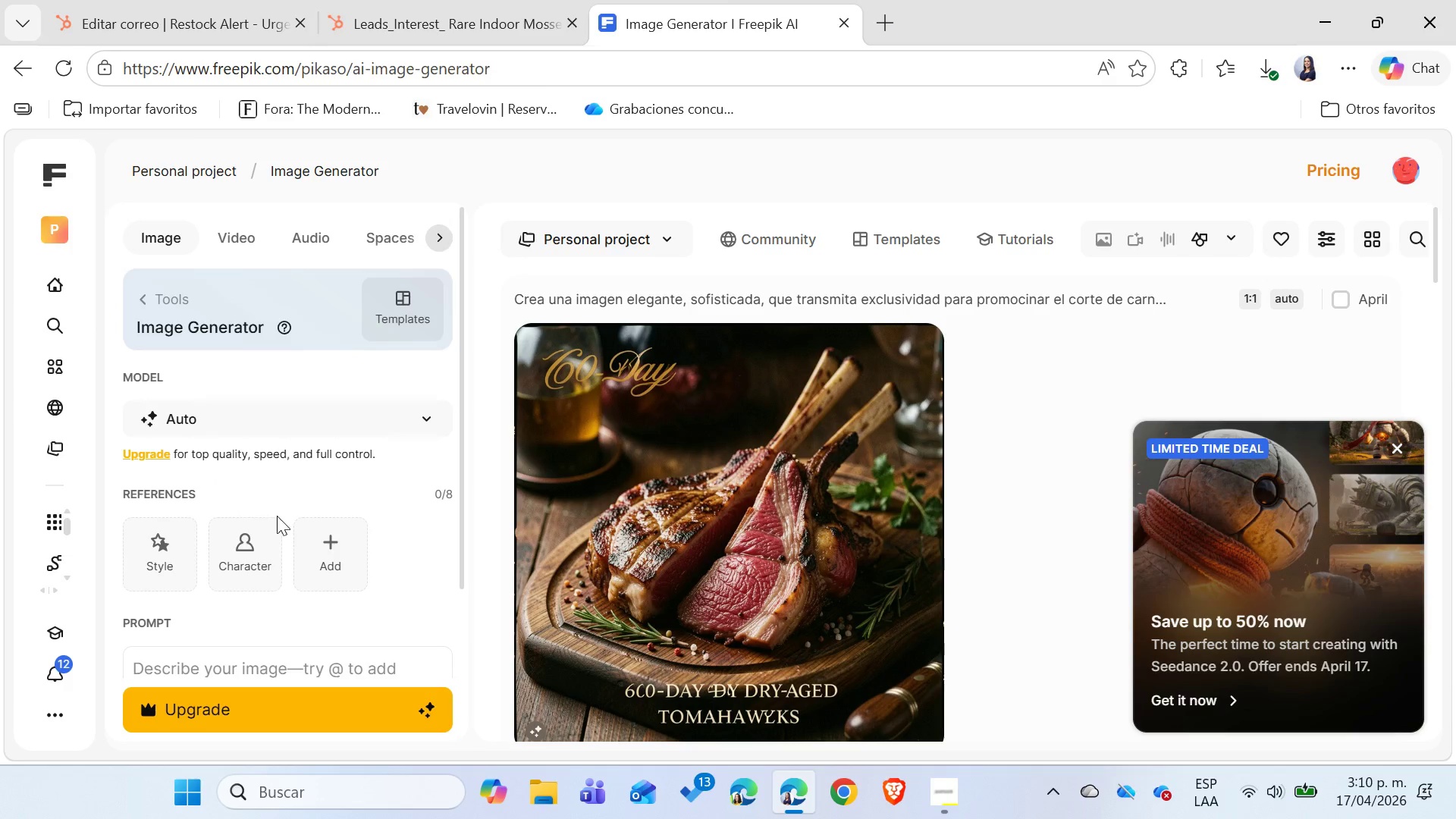 
scroll: coordinate [277, 516], scroll_direction: down, amount: 1.0
 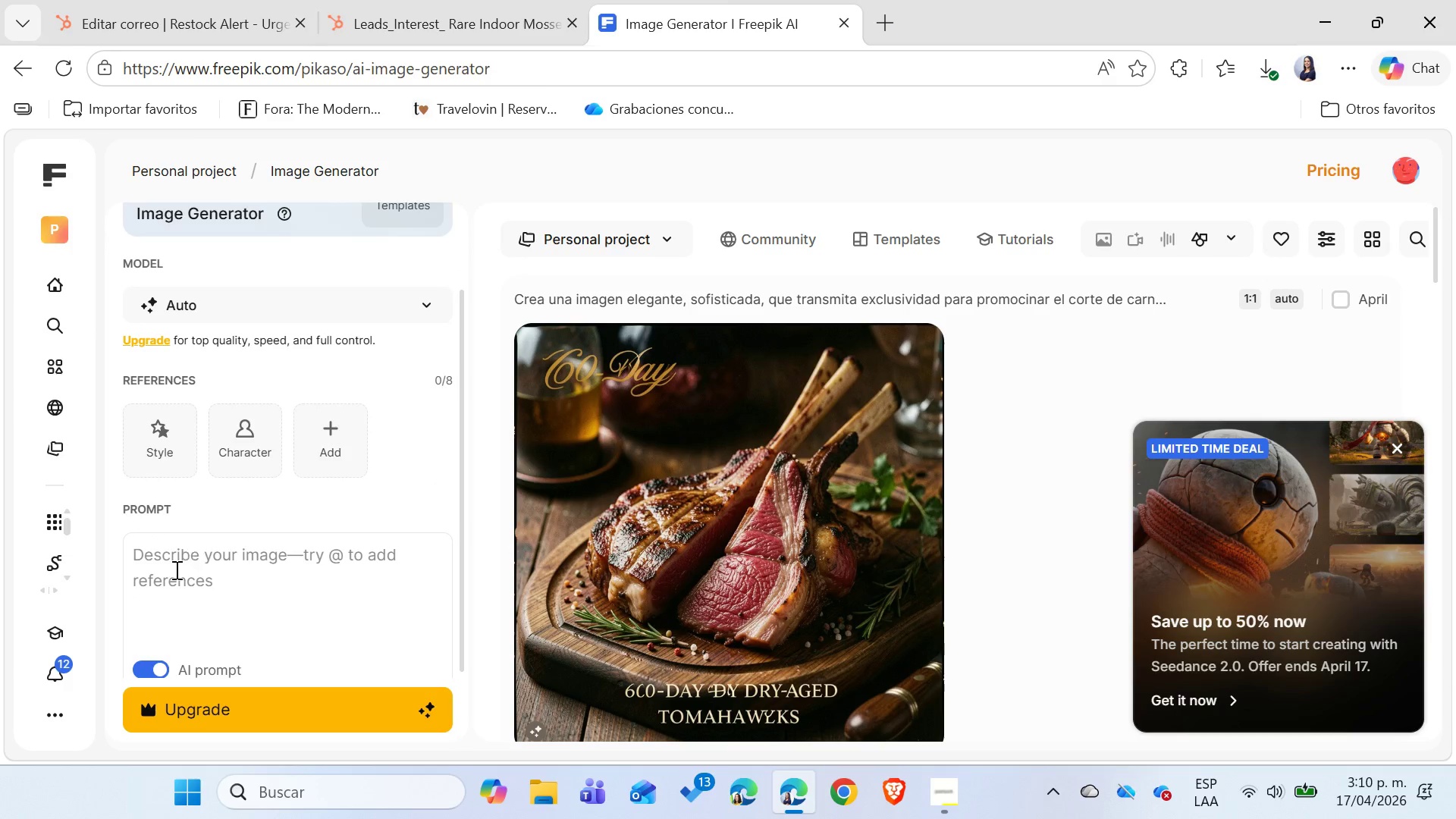 
left_click([174, 570])
 